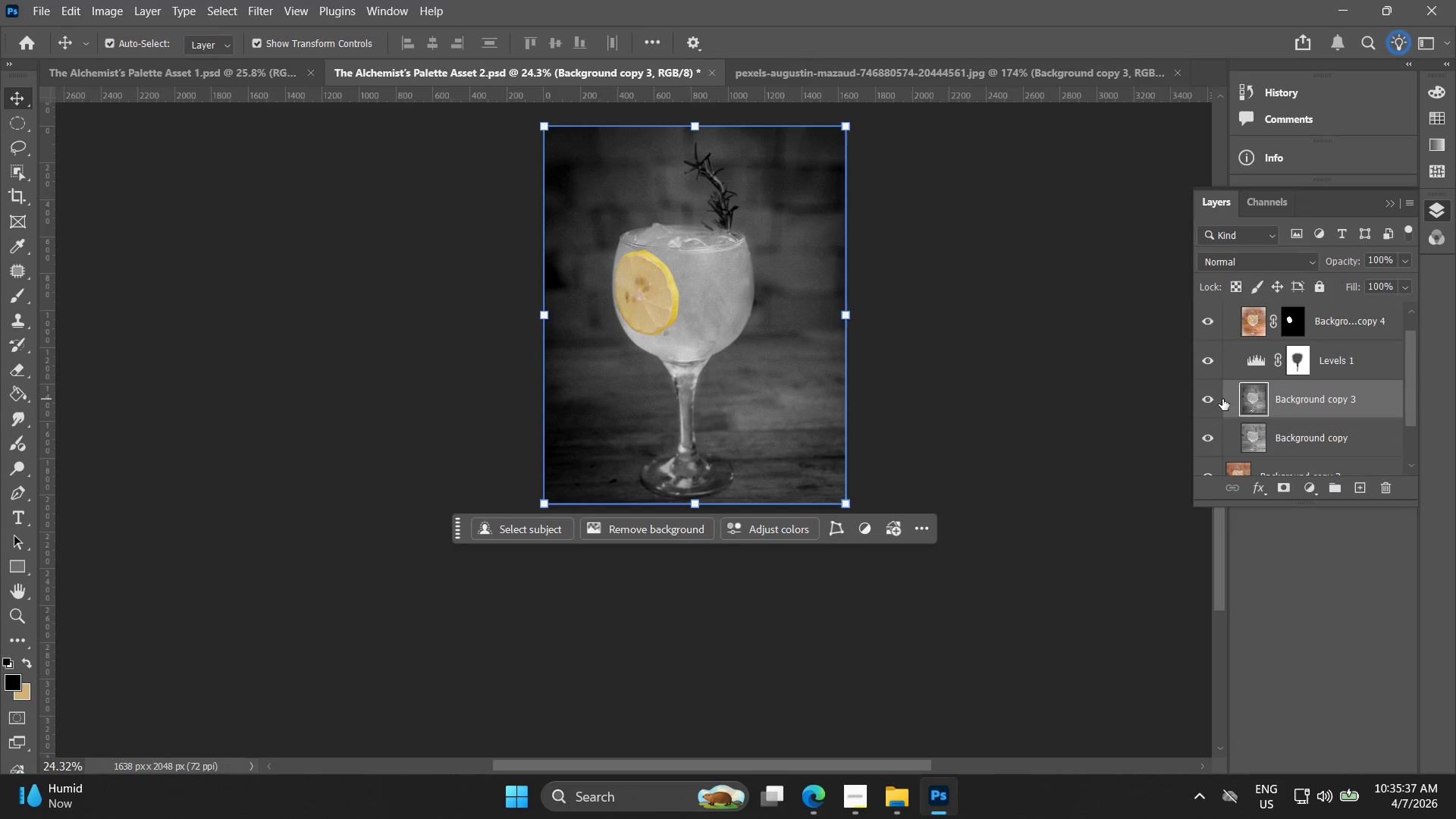 
left_click([1222, 399])
 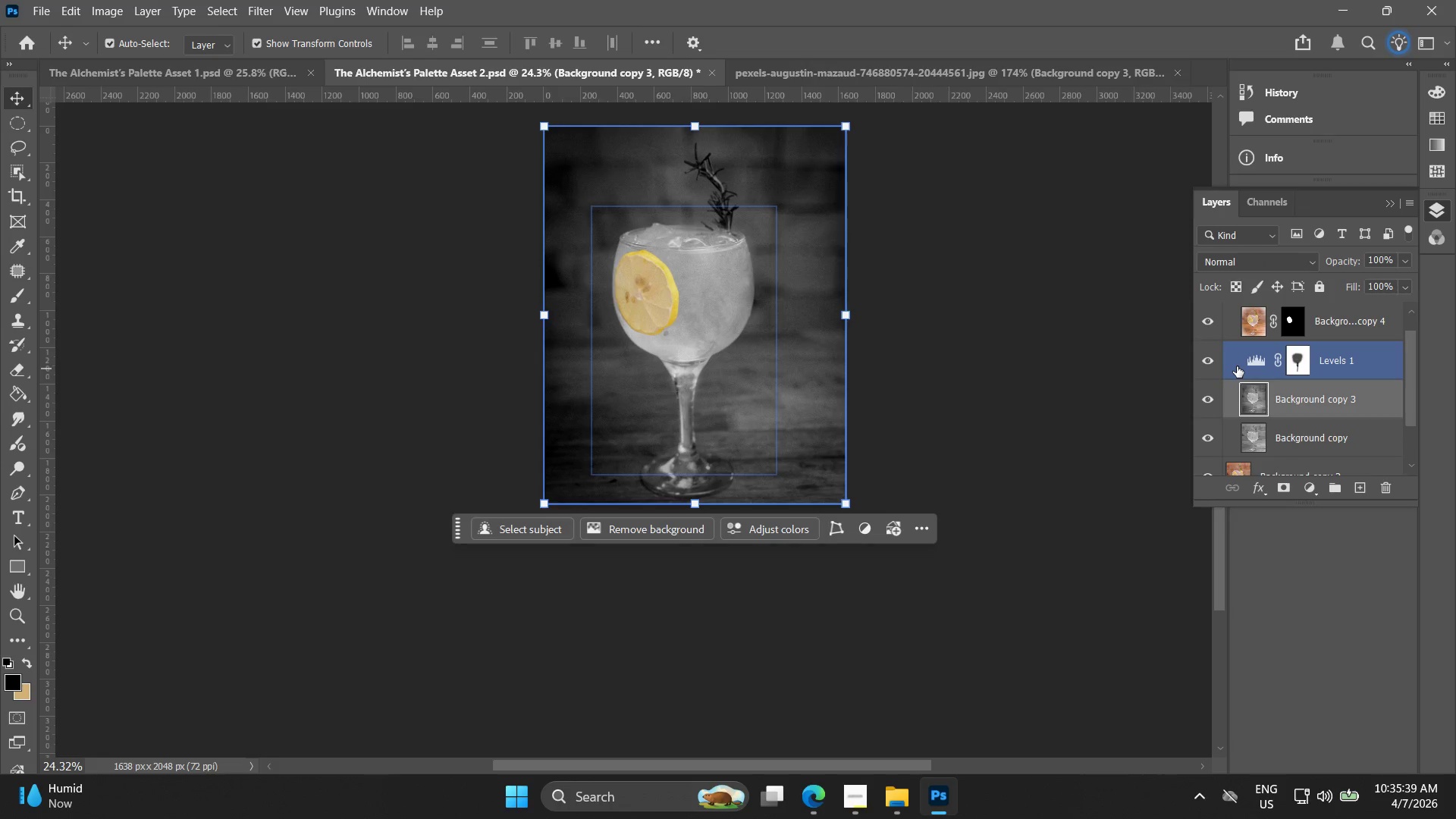 
left_click([1405, 370])
 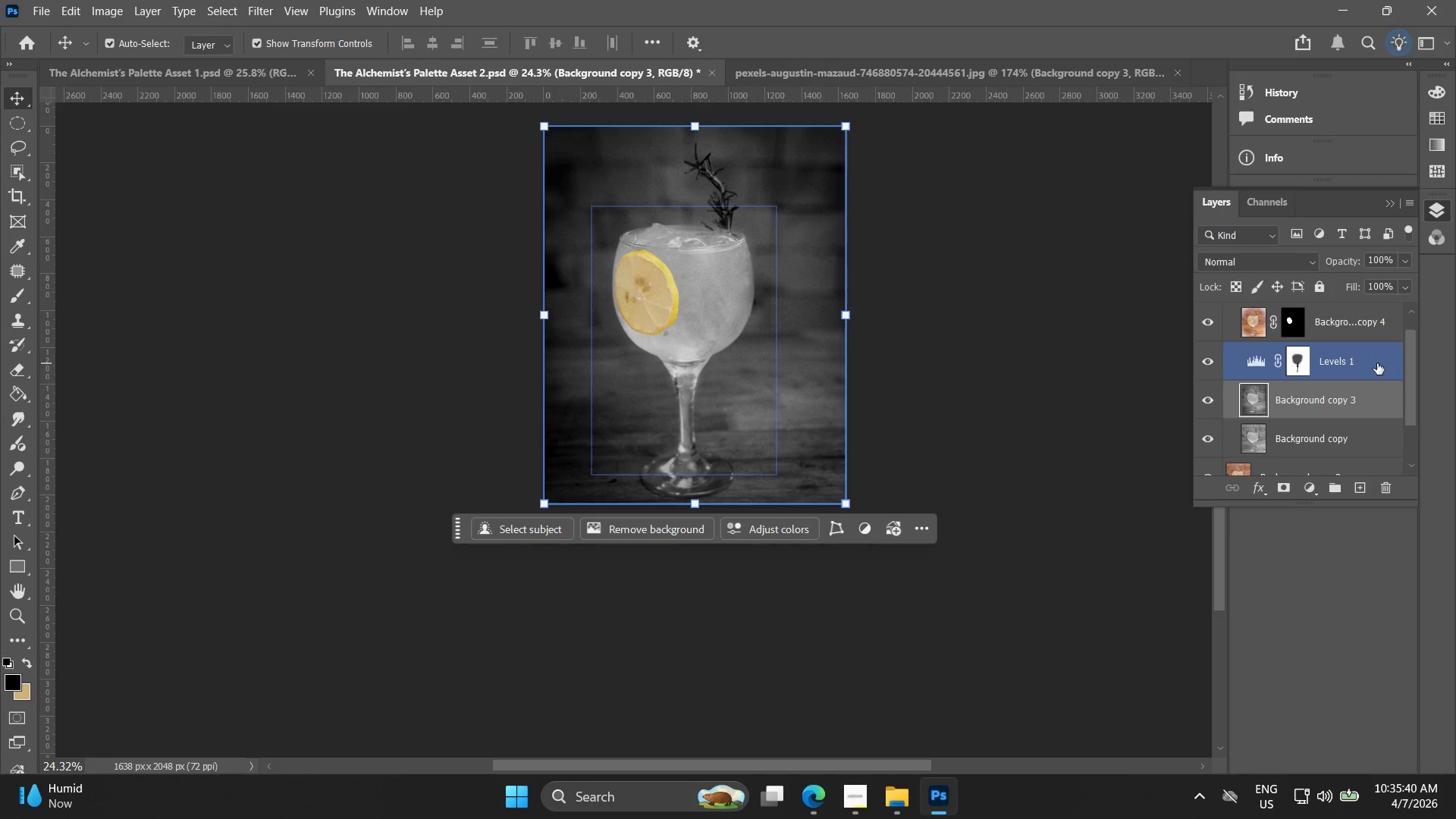 
left_click([1377, 363])
 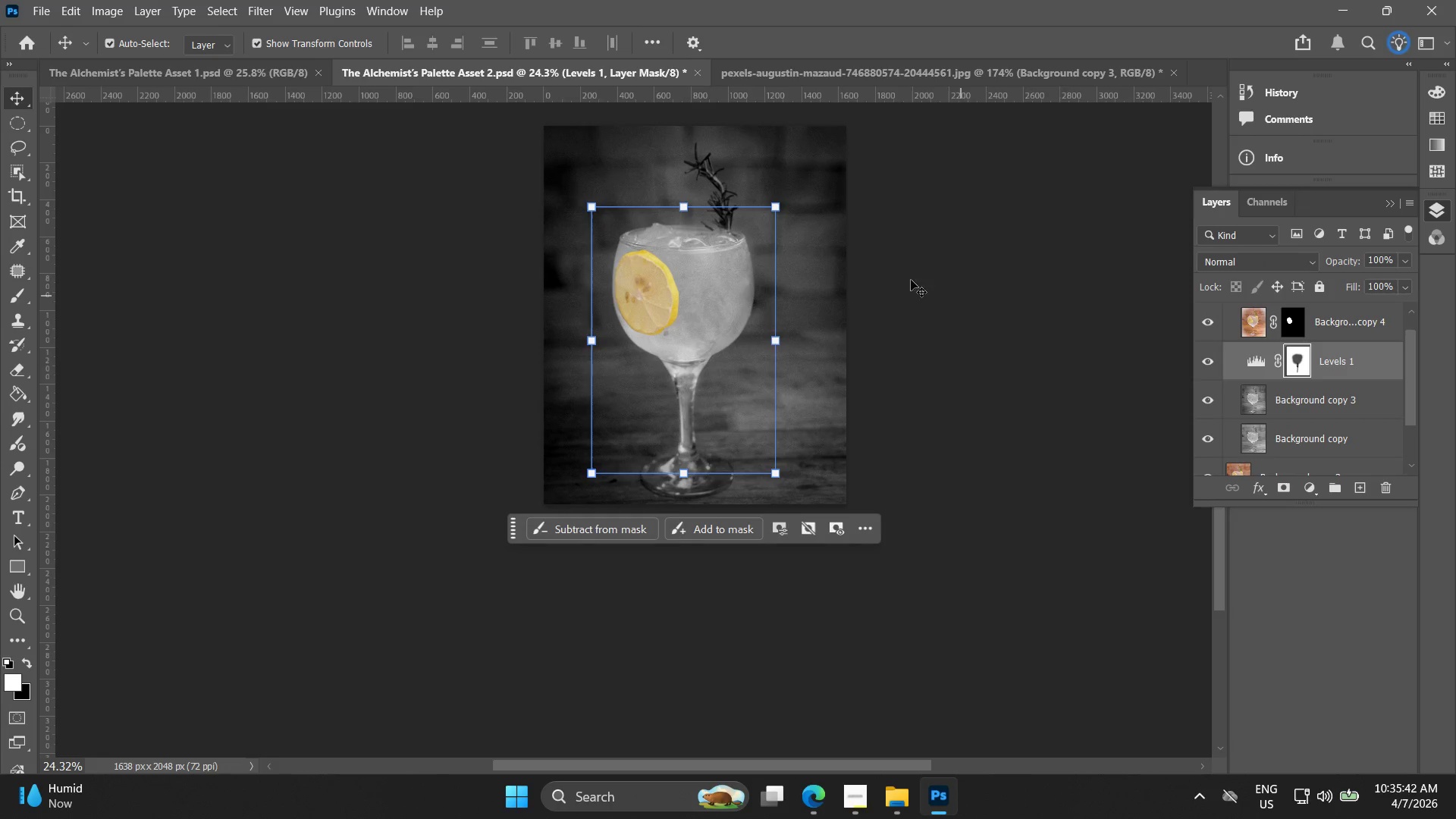 
left_click([764, 67])
 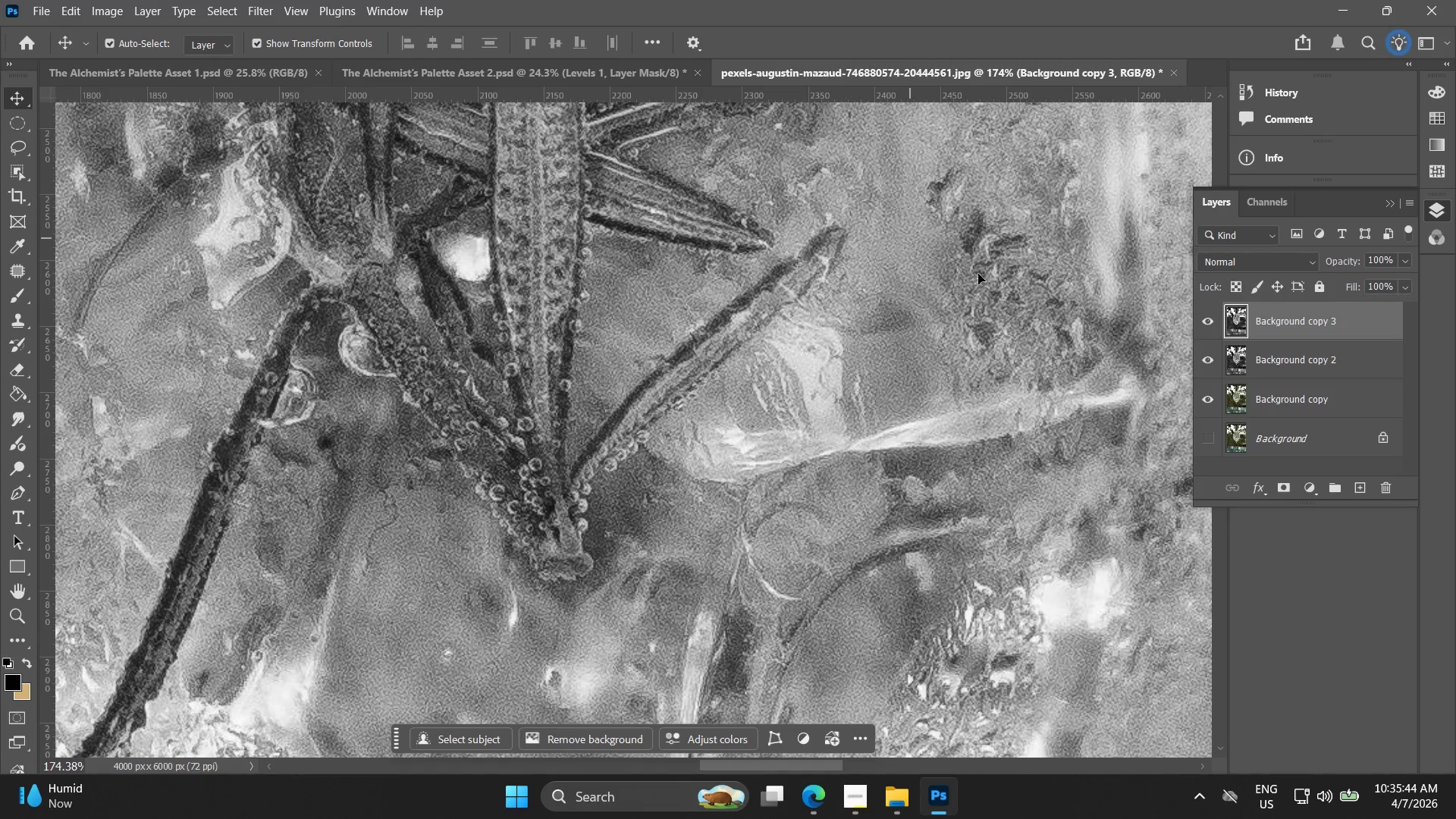 
hold_key(key=AltLeft, duration=1.17)
scroll: coordinate [1328, 390], scroll_direction: down, amount: 14.0
 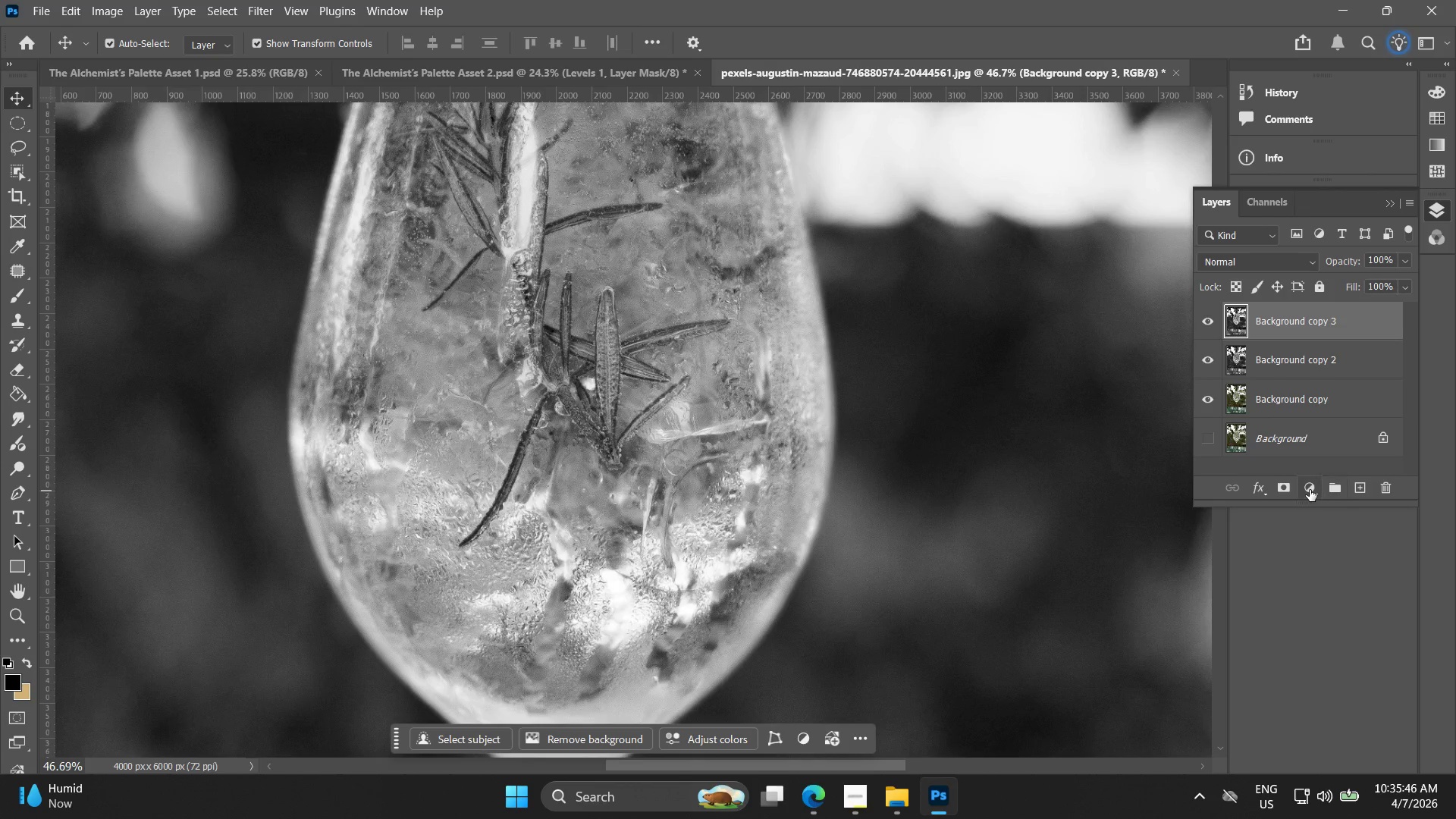 
left_click([1310, 490])
 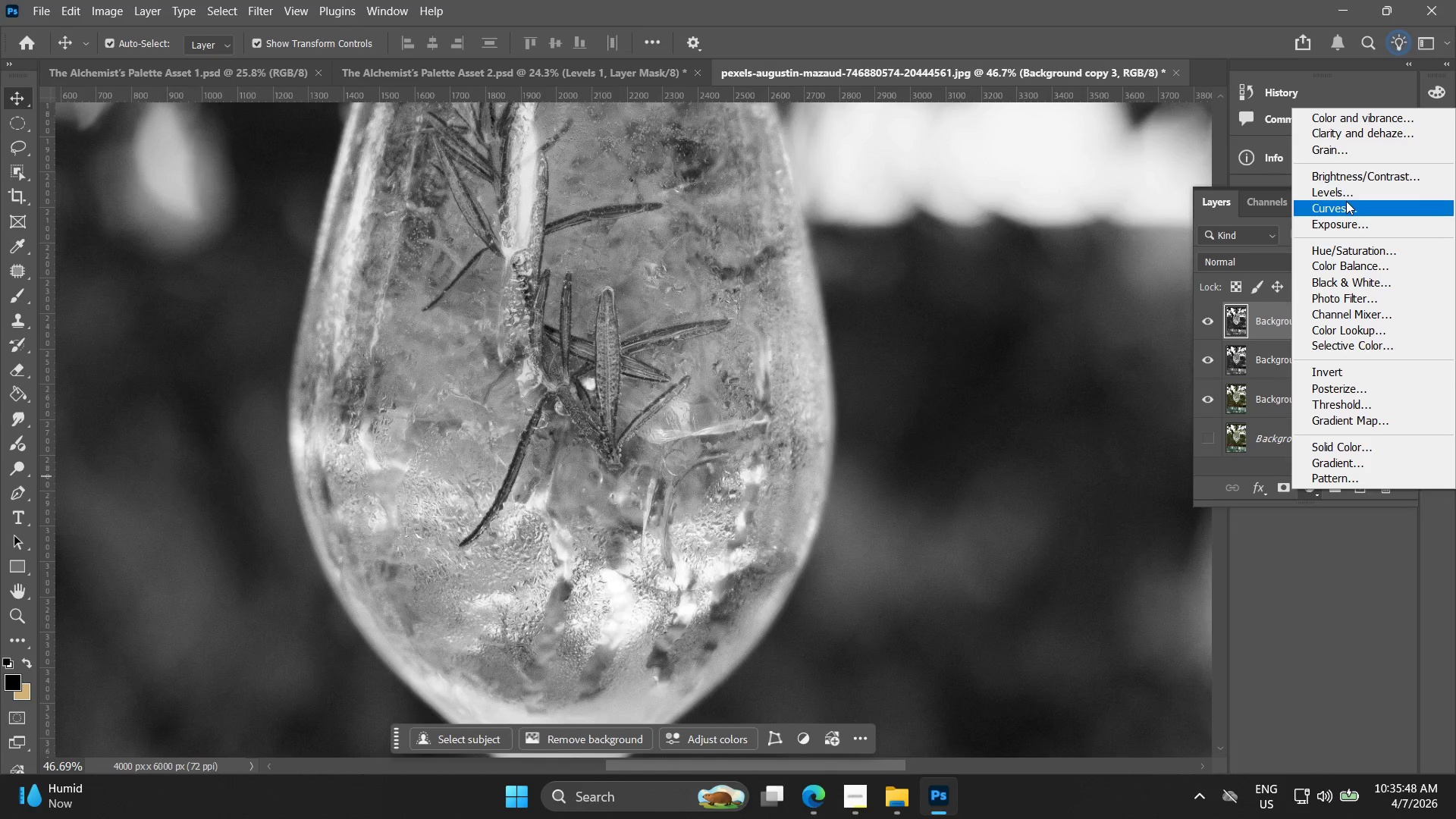 
left_click([1348, 193])
 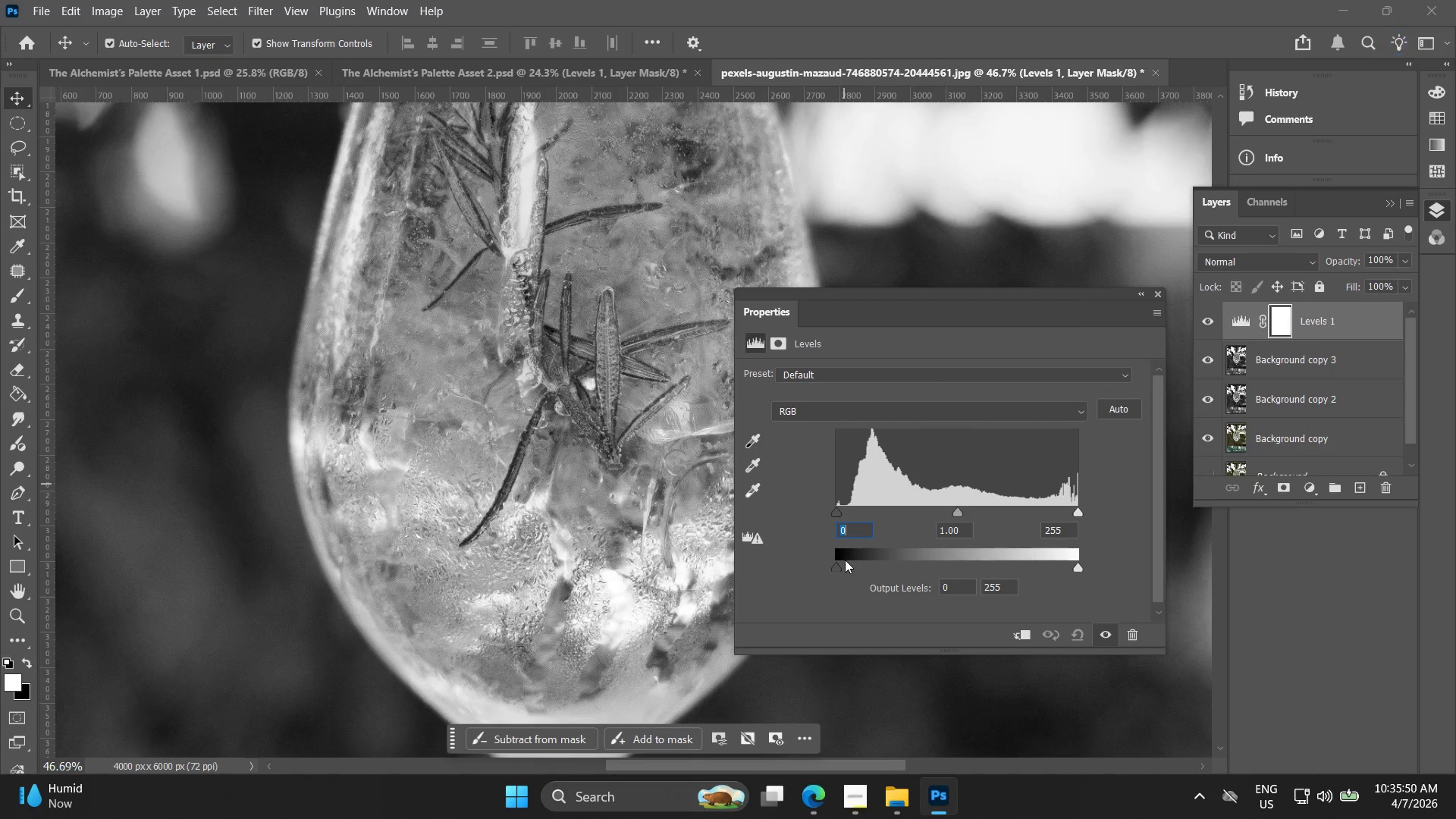 
left_click_drag(start_coordinate=[845, 560], to_coordinate=[895, 557])
 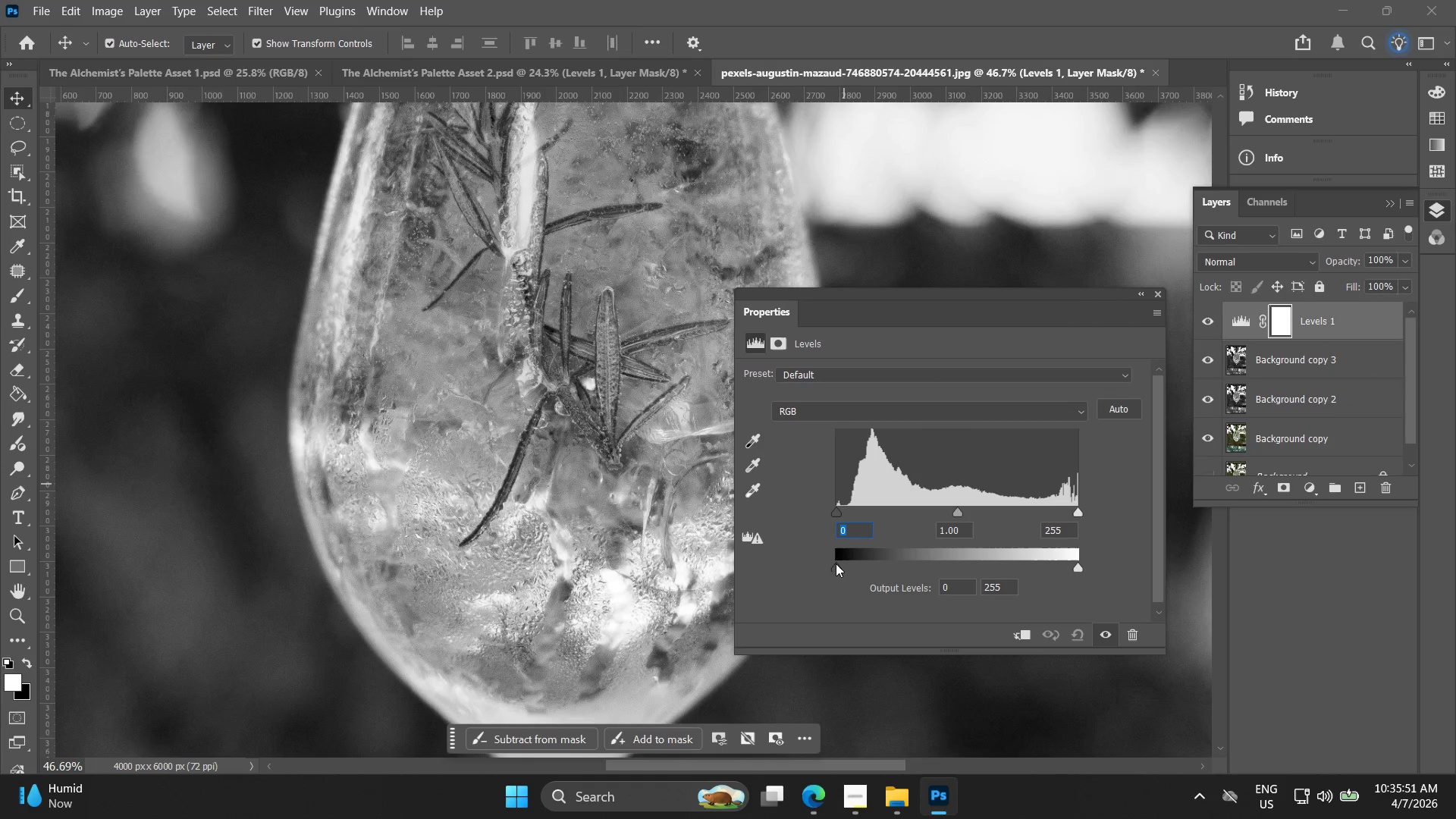 
left_click_drag(start_coordinate=[843, 562], to_coordinate=[880, 563])
 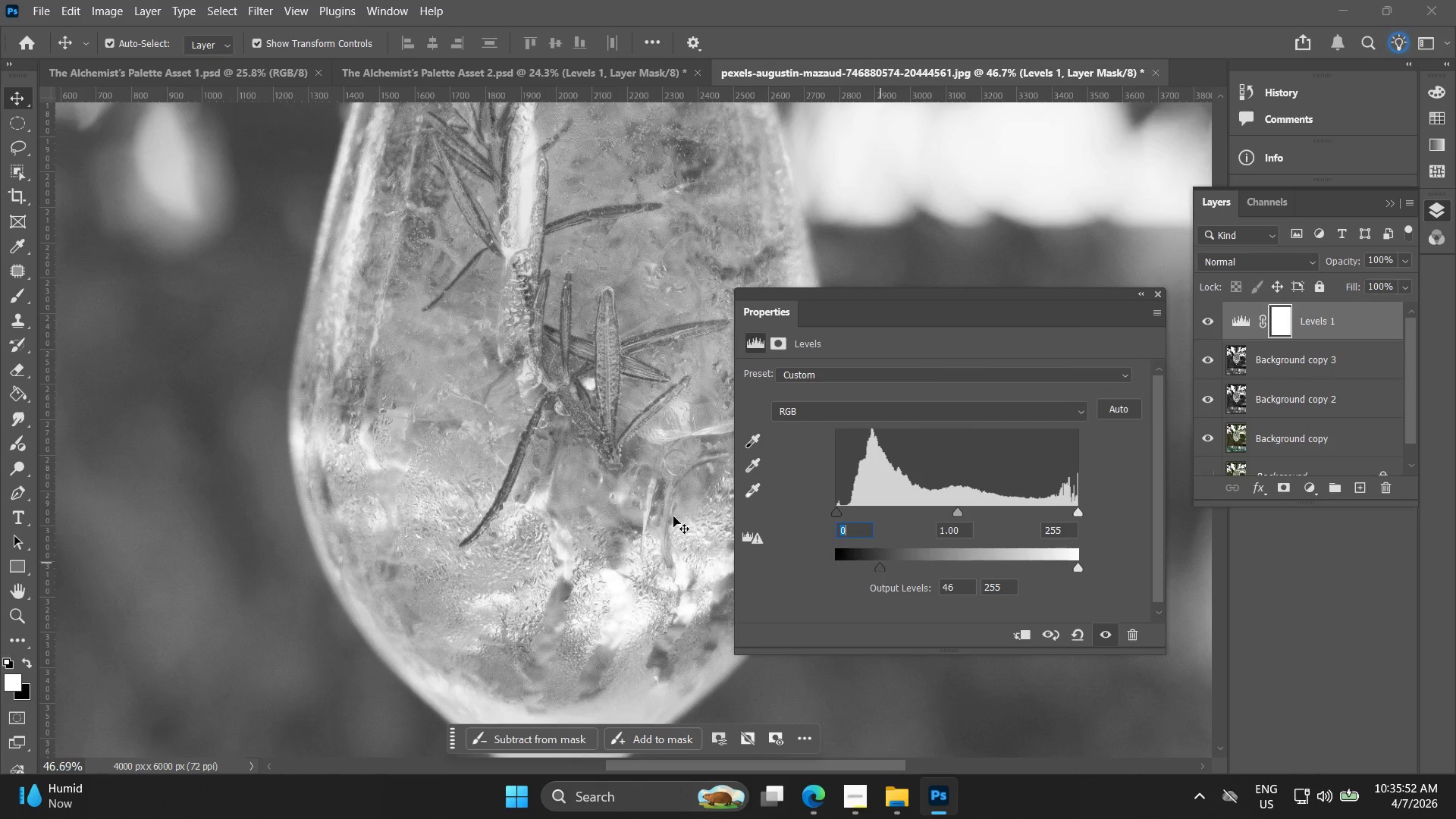 
hold_key(key=AltLeft, duration=0.38)
scroll: coordinate [483, 422], scroll_direction: down, amount: 5.0
 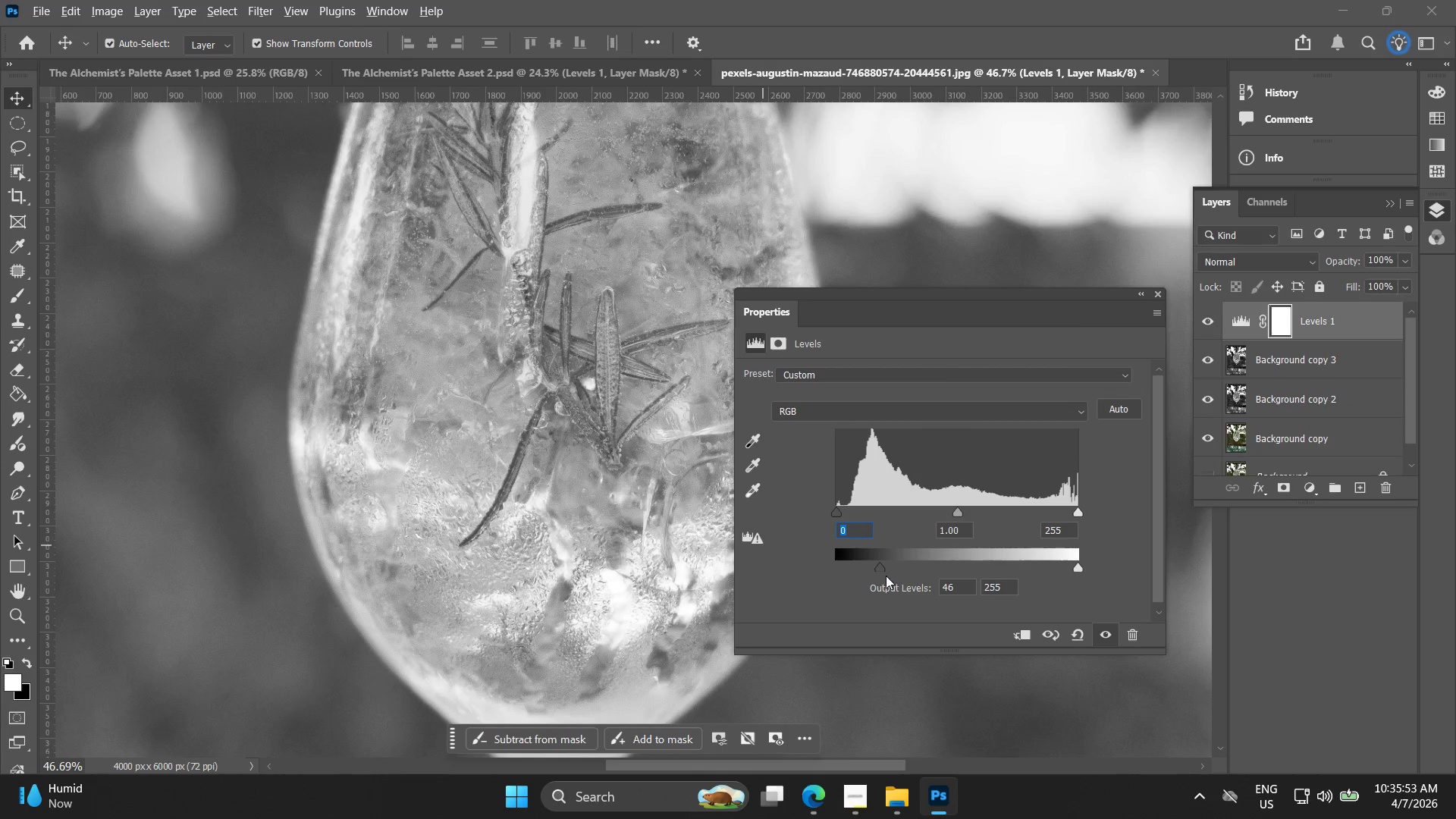 
left_click_drag(start_coordinate=[867, 562], to_coordinate=[735, 556])
 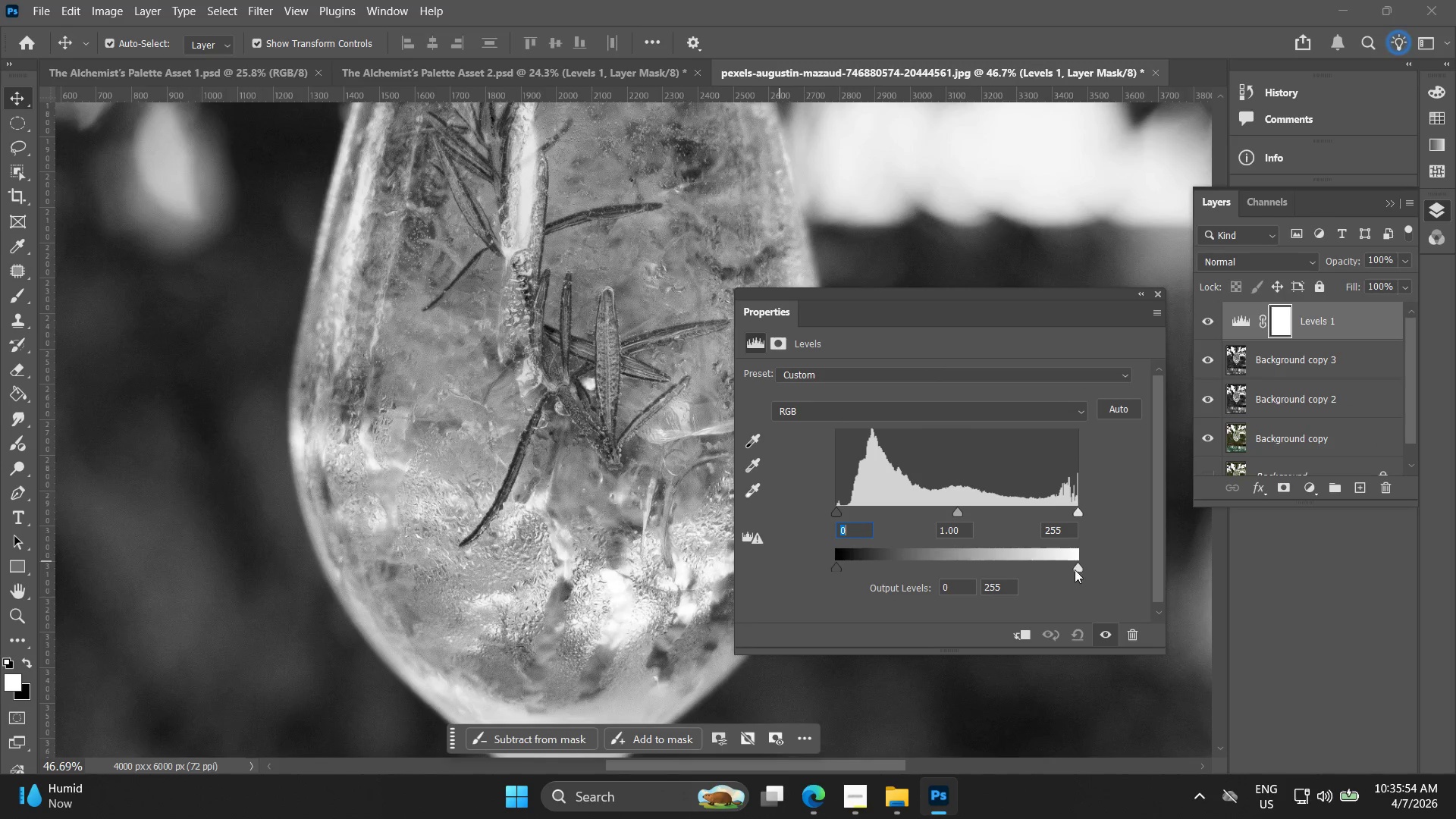 
left_click_drag(start_coordinate=[1075, 563], to_coordinate=[1013, 565])
 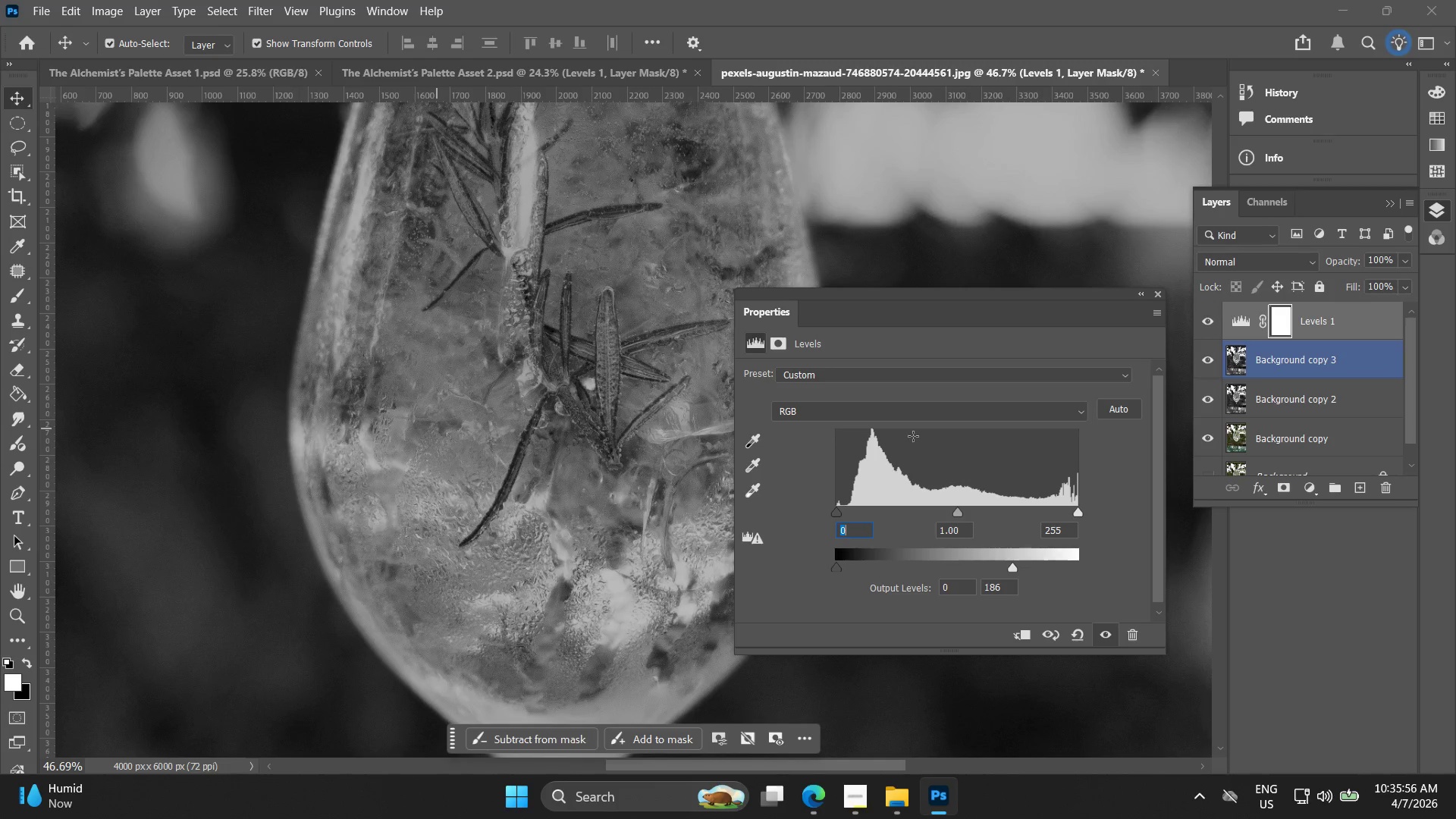 
key(Alt+AltLeft)
 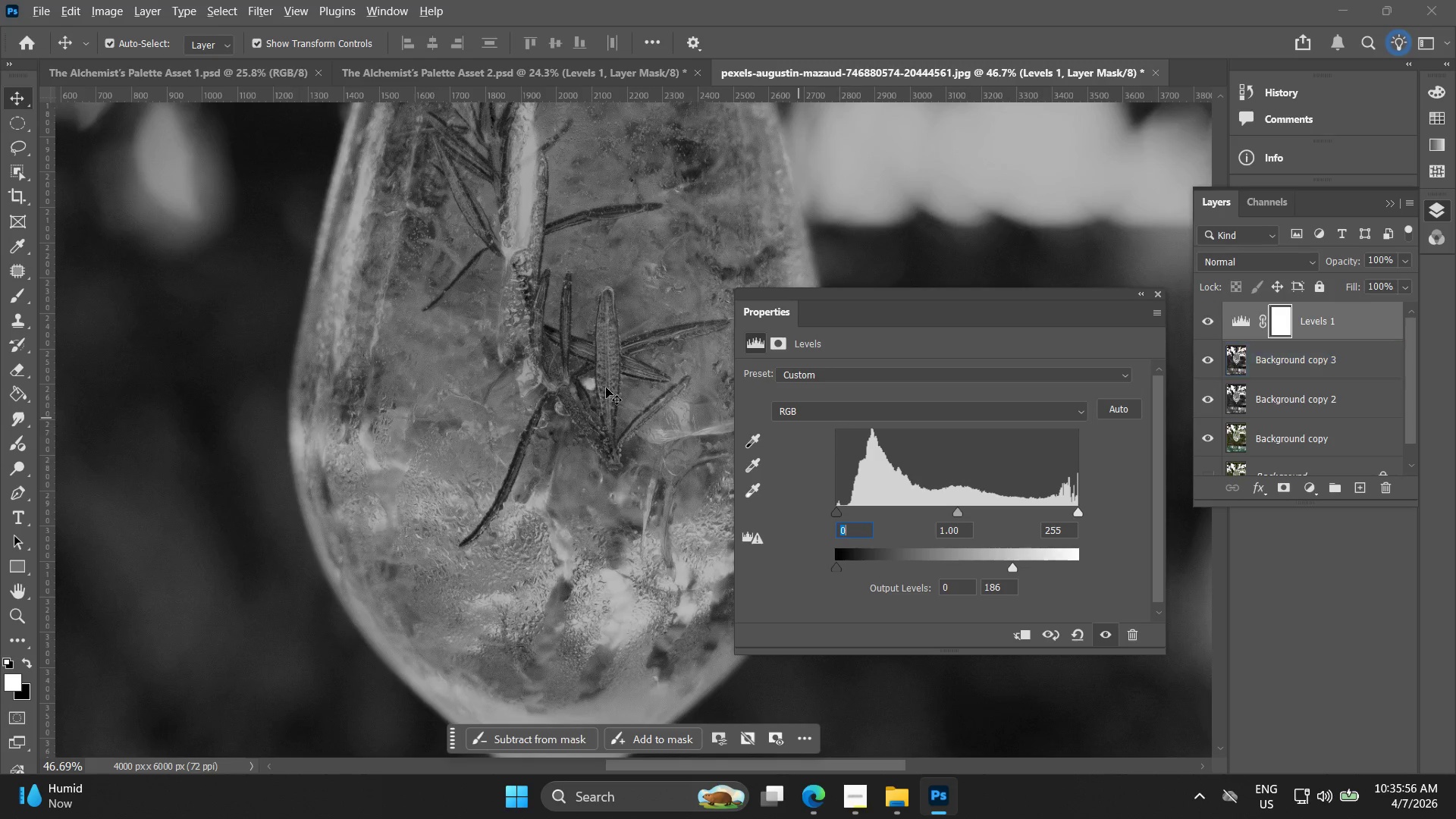 
scroll: coordinate [611, 393], scroll_direction: down, amount: 3.0
 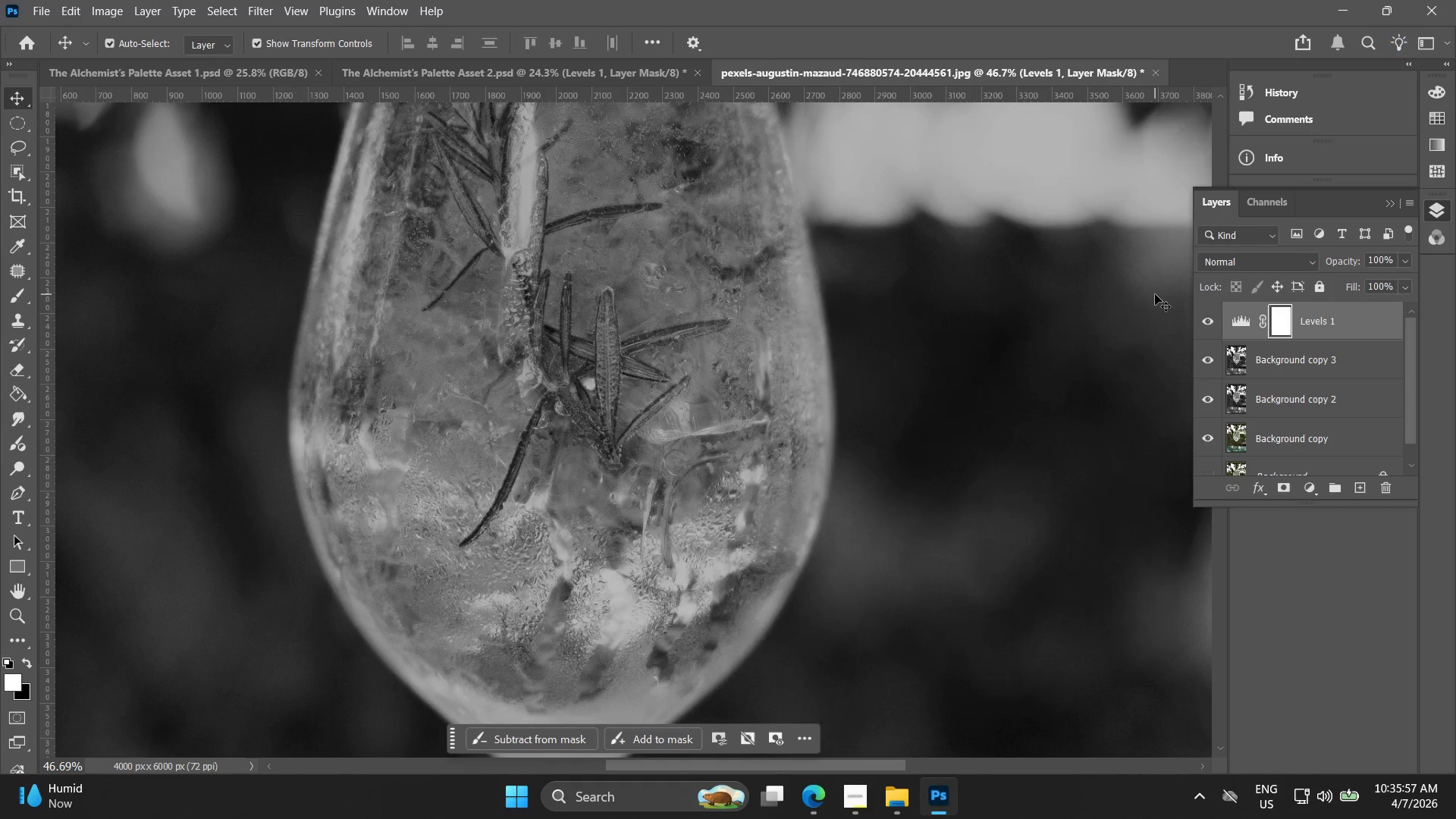 
hold_key(key=AltLeft, duration=0.92)
scroll: coordinate [742, 375], scroll_direction: down, amount: 16.0
 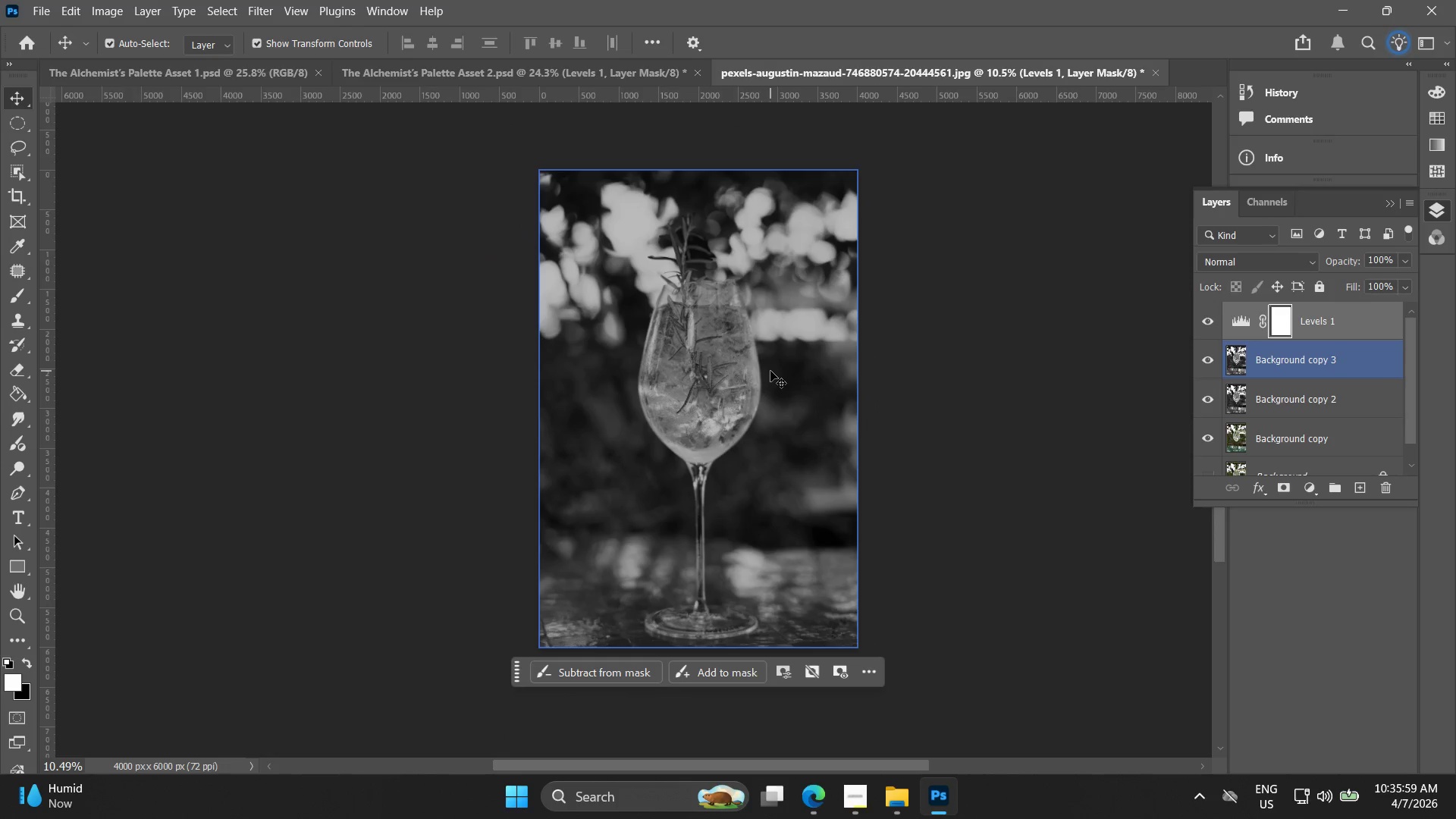 
key(Alt+AltLeft)
 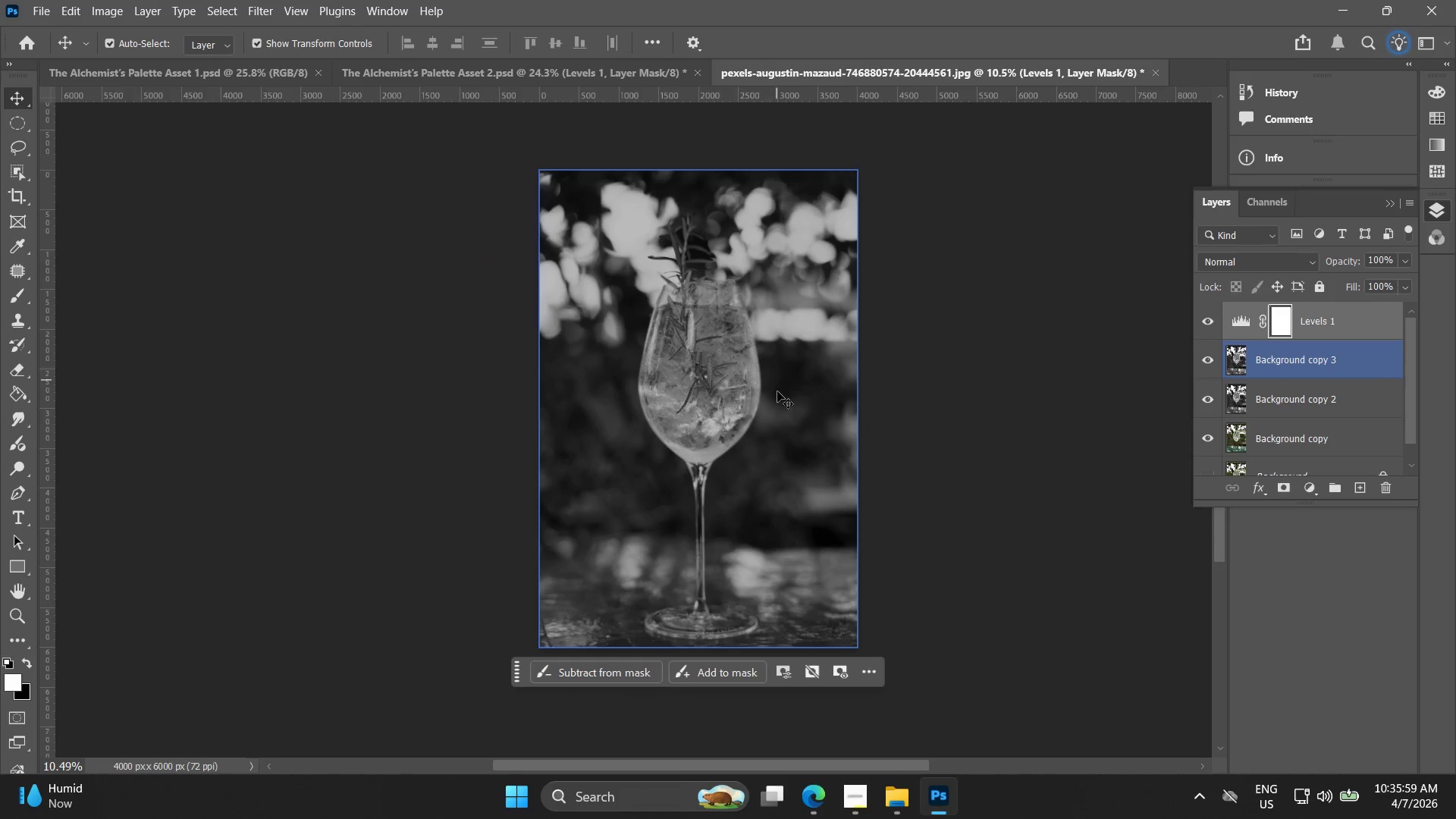 
scroll: coordinate [777, 400], scroll_direction: up, amount: 3.0
 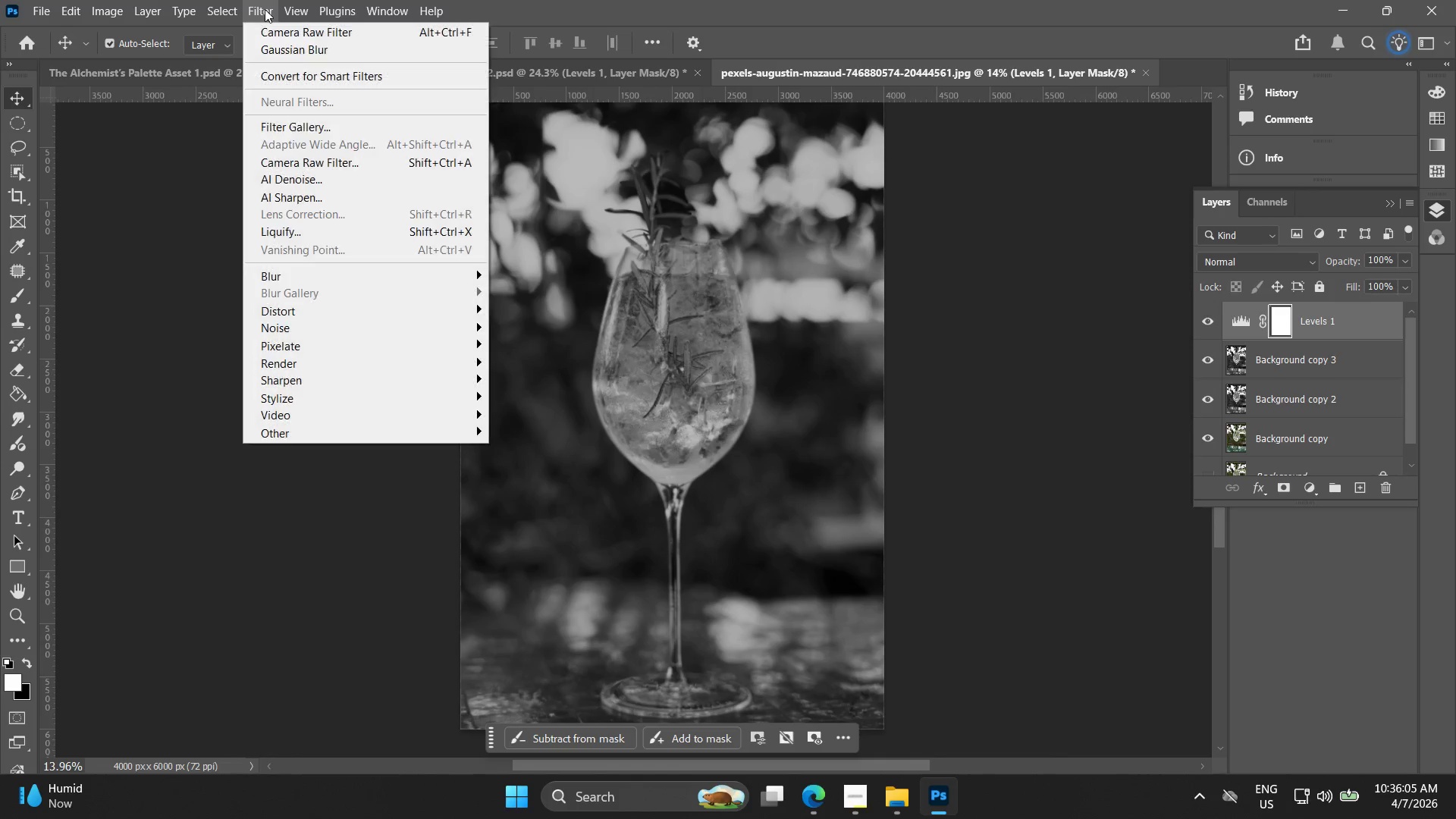 
wait(6.84)
 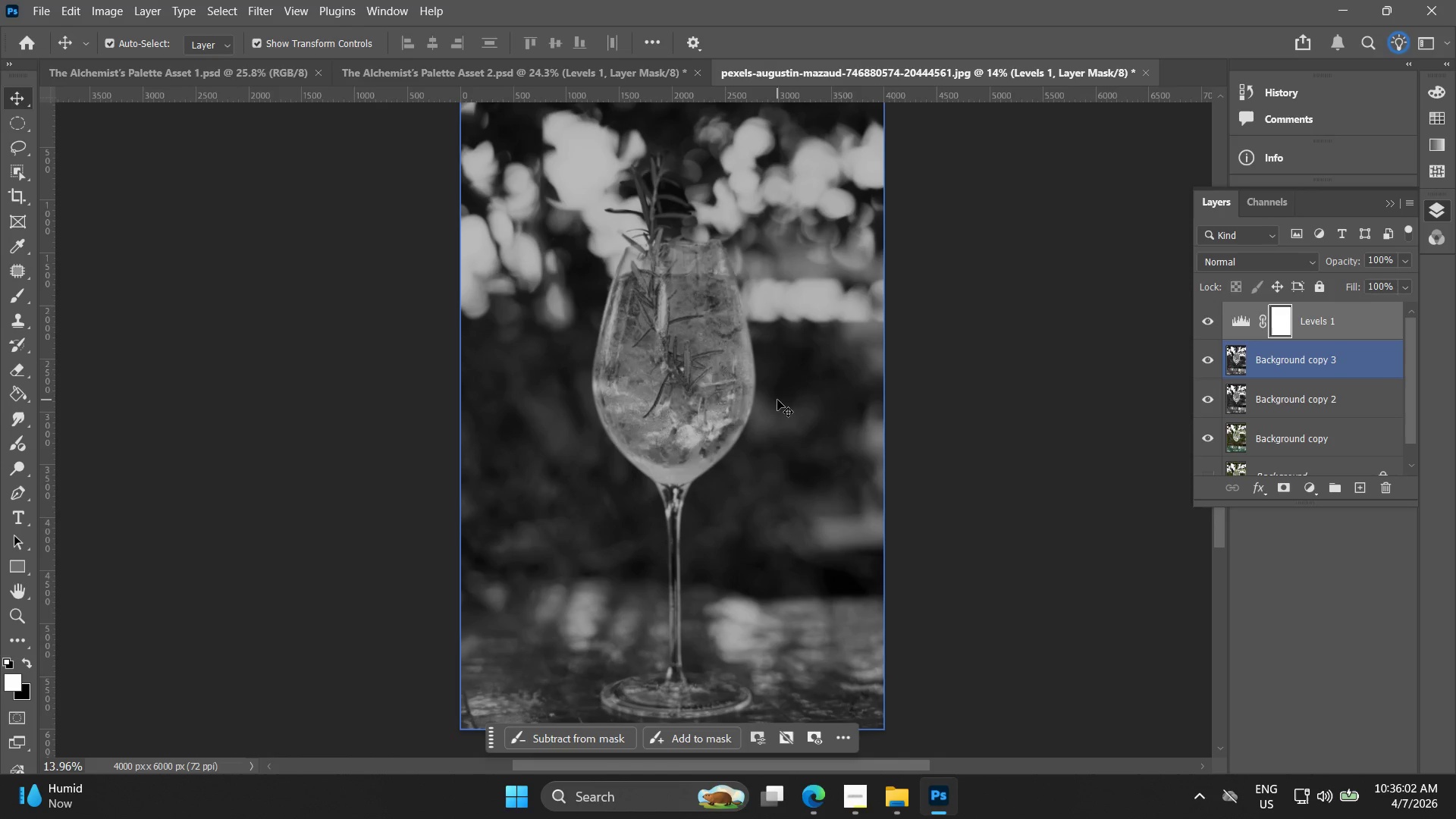 
left_click([309, 171])
 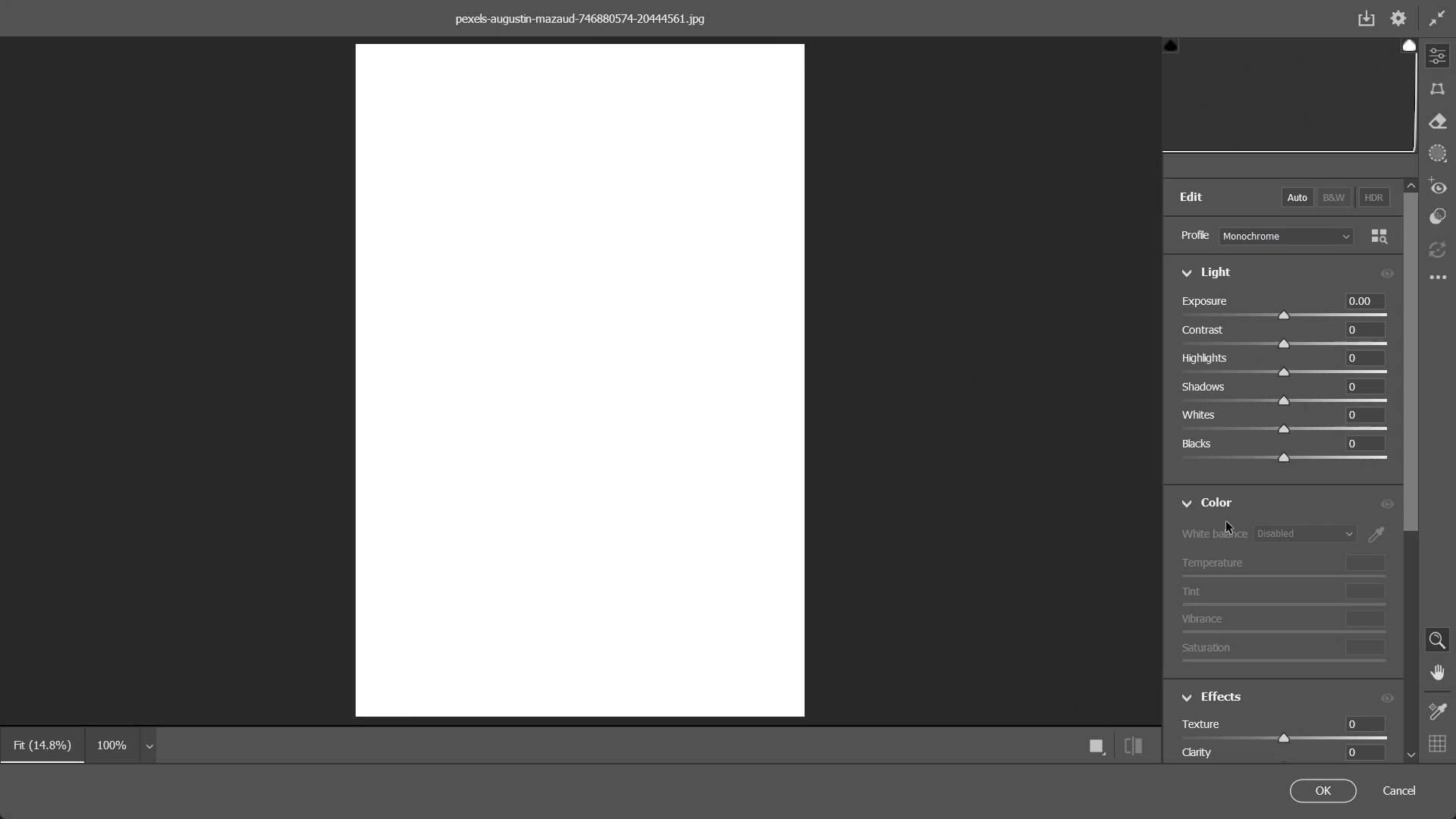 
wait(6.09)
 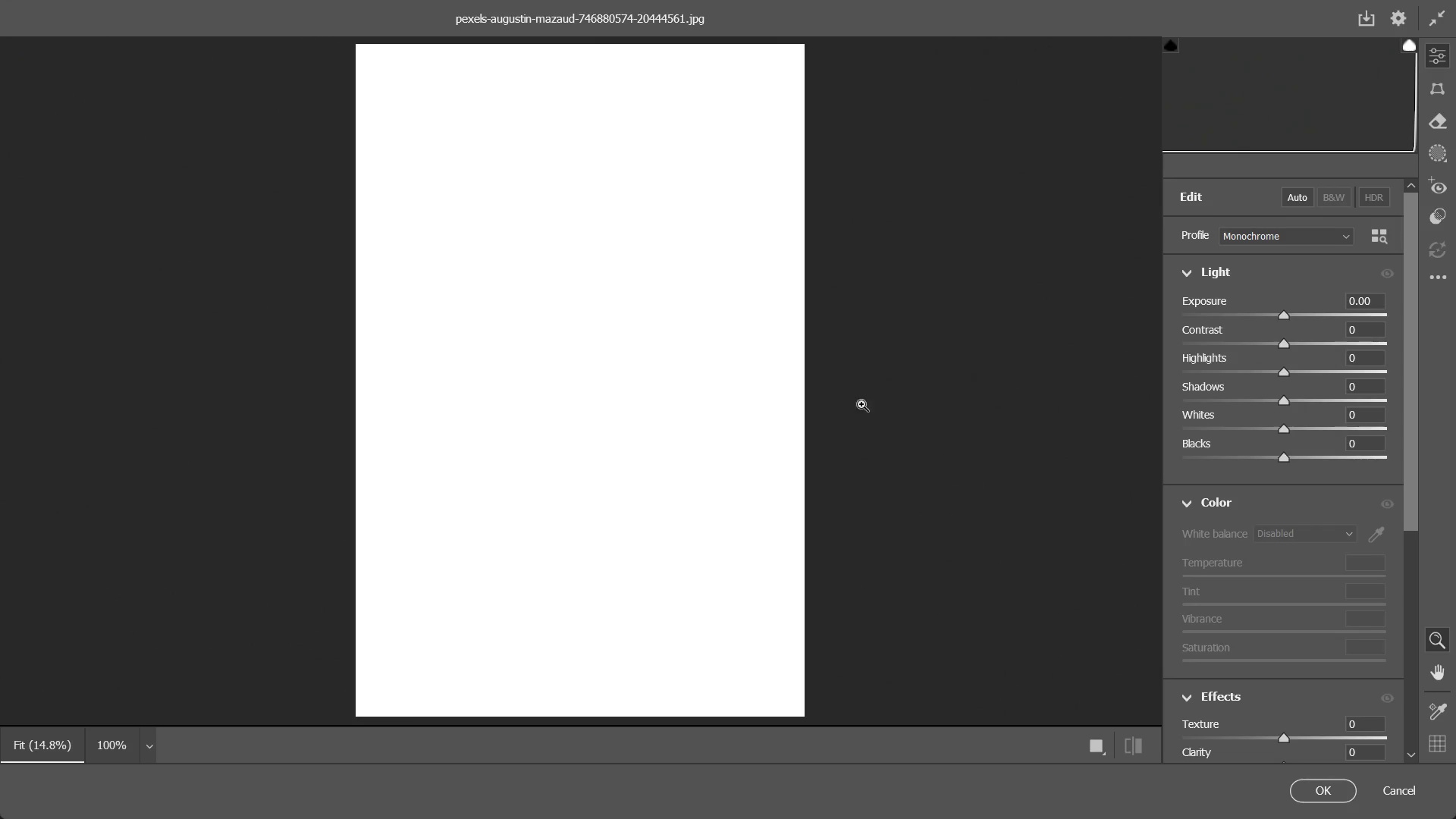 
left_click([1402, 797])
 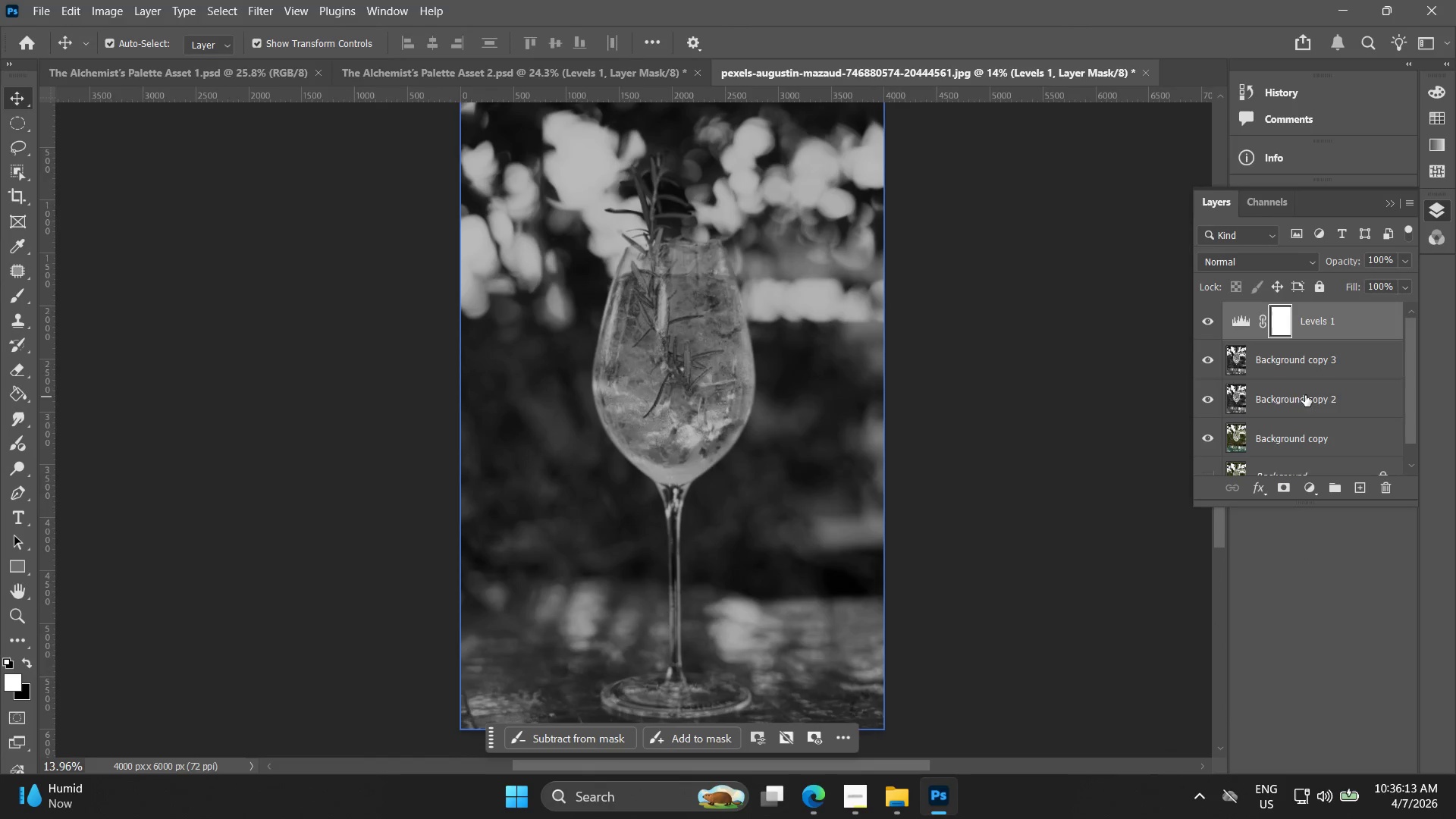 
left_click([1301, 358])
 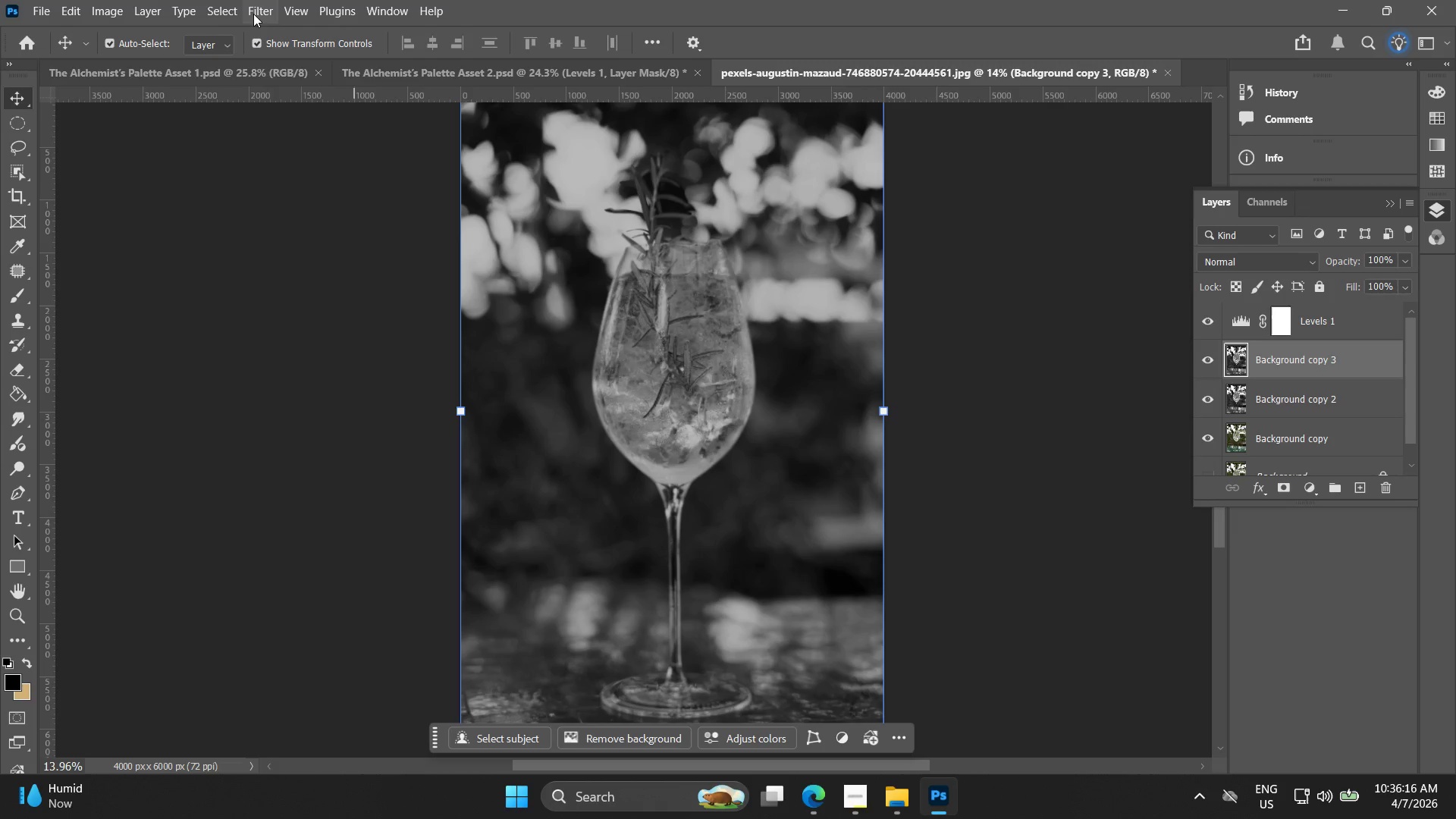 
left_click([262, 17])
 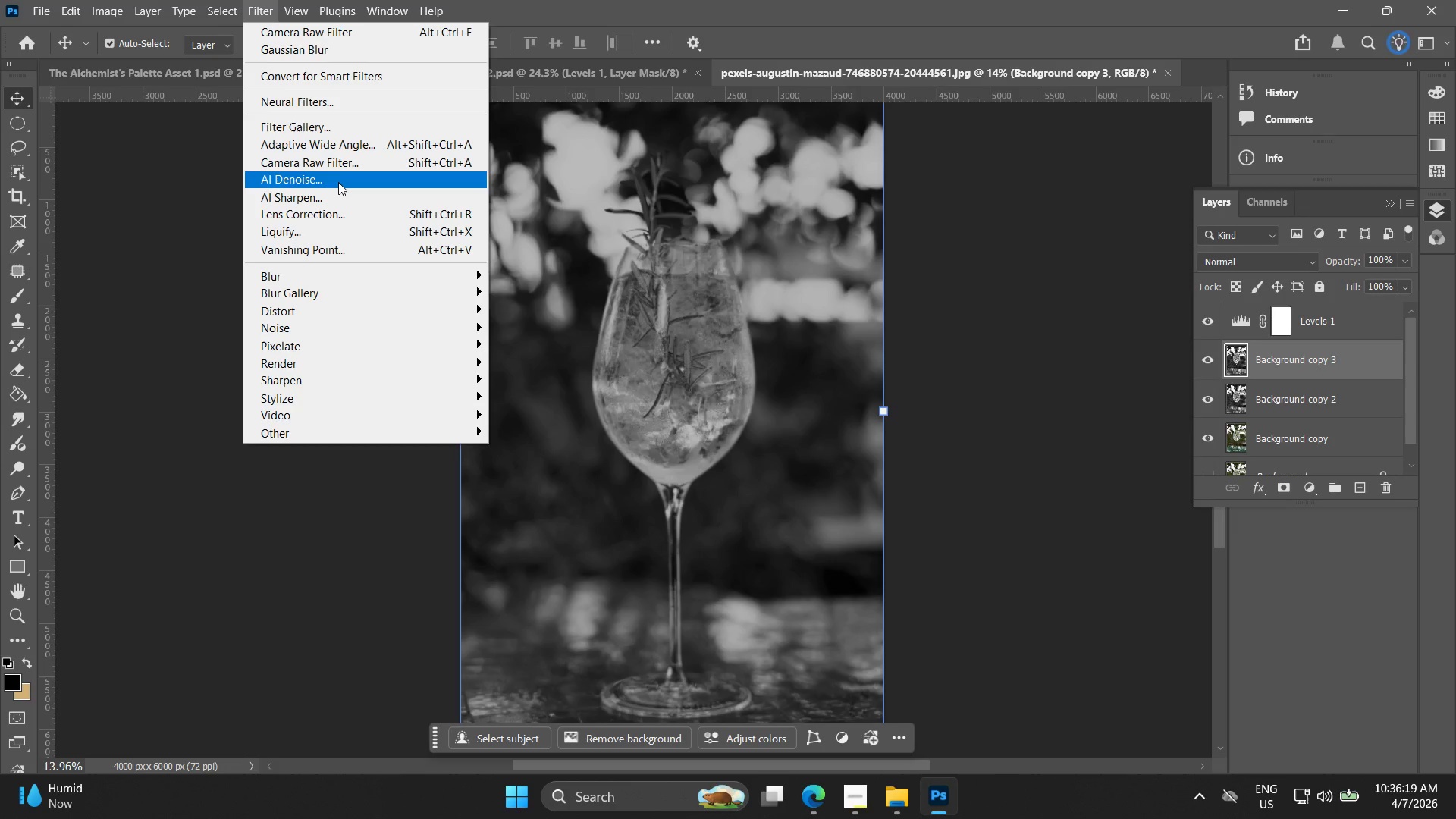 
left_click([350, 168])
 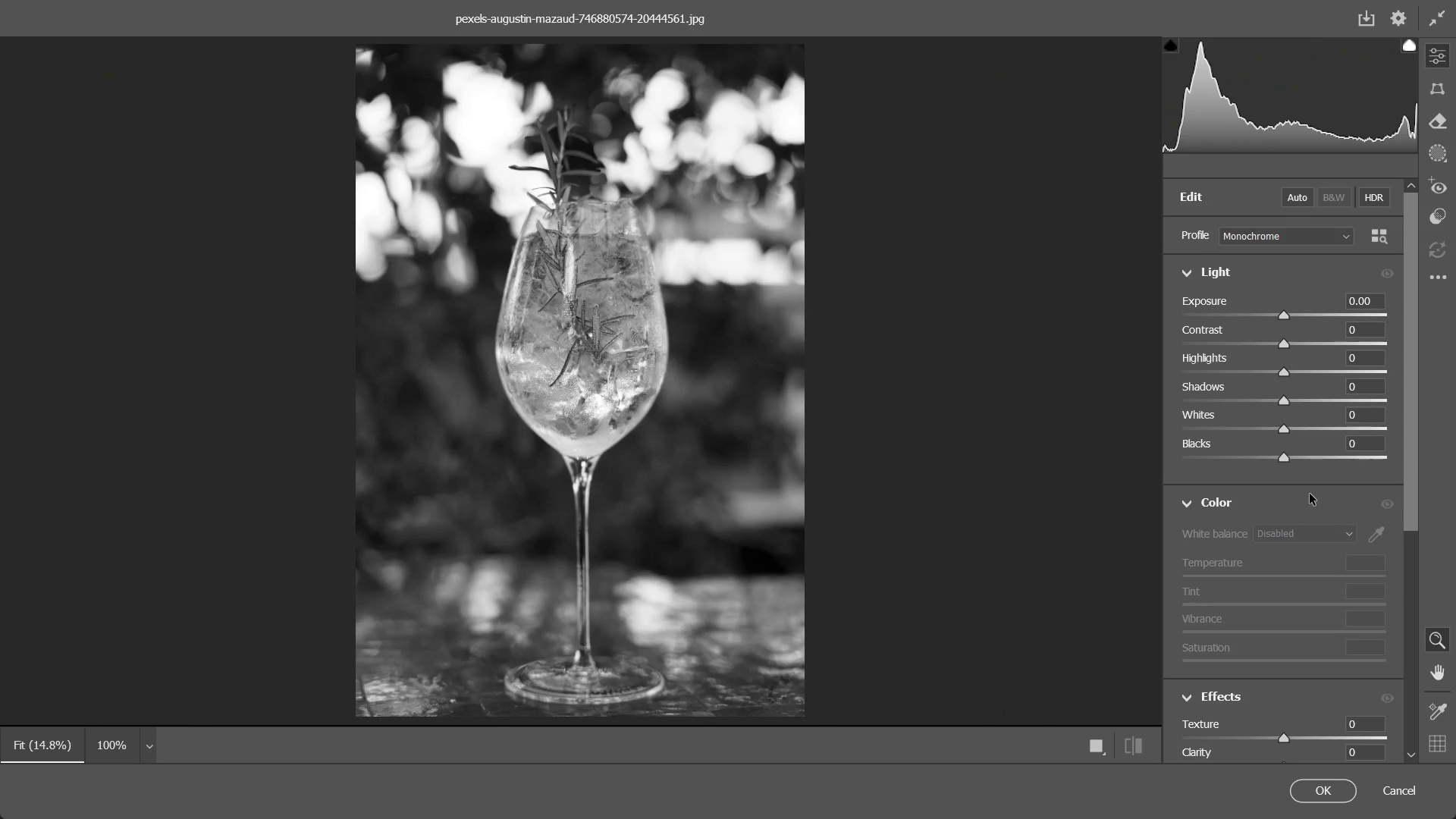 
scroll: coordinate [1285, 596], scroll_direction: down, amount: 2.0
 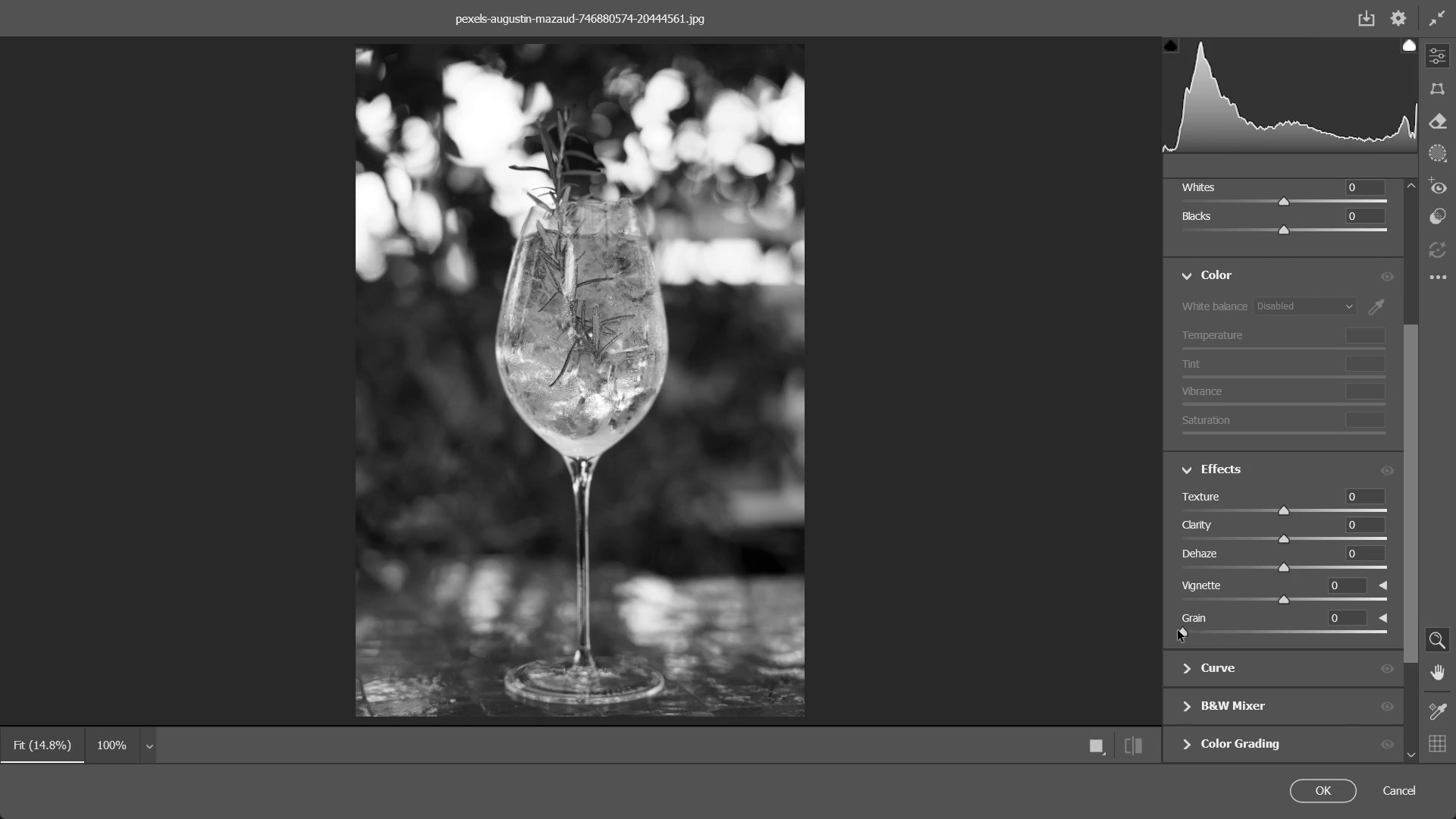 
left_click_drag(start_coordinate=[1184, 633], to_coordinate=[1455, 627])
 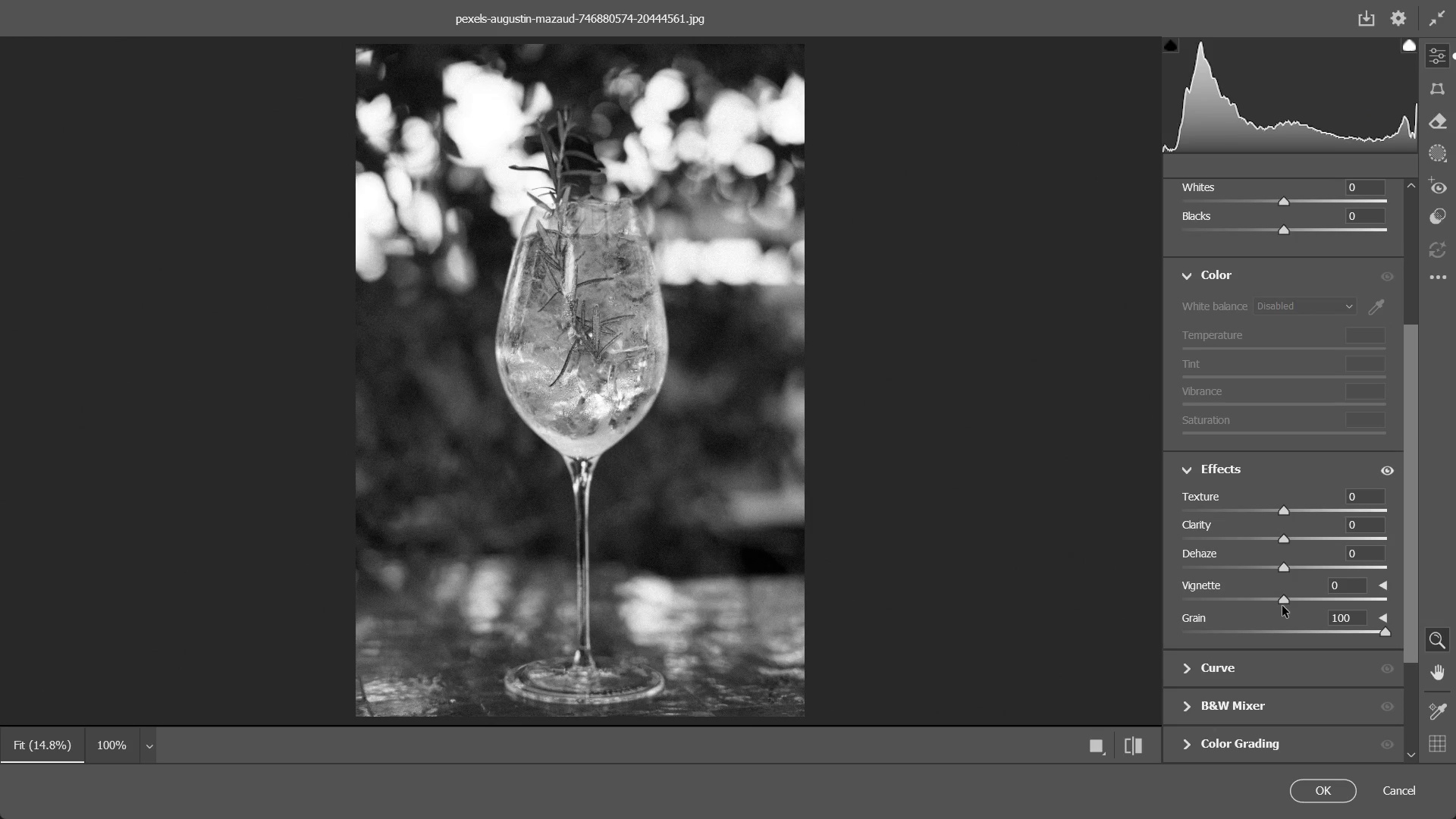 
left_click_drag(start_coordinate=[1284, 601], to_coordinate=[1240, 600])
 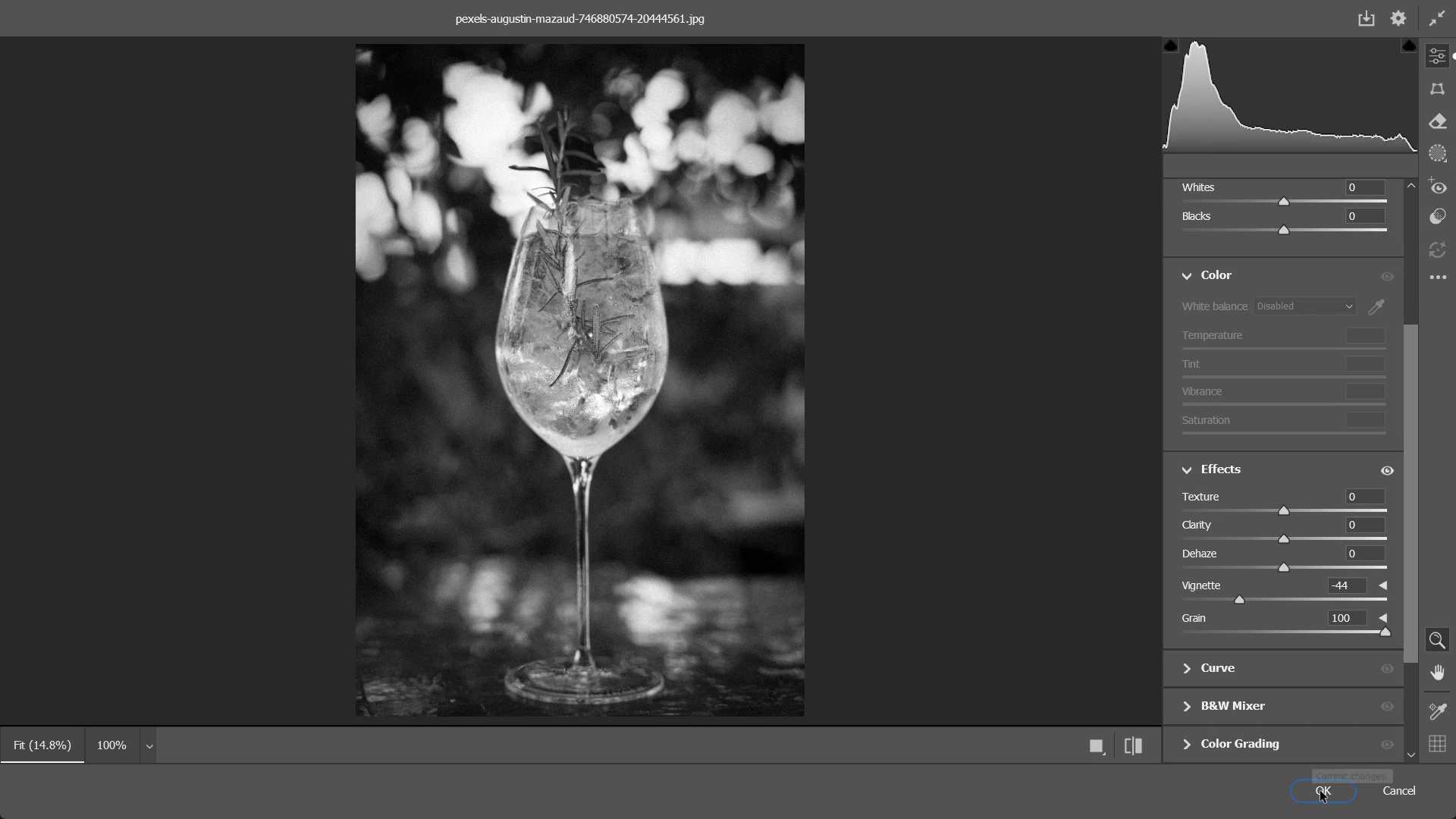 
left_click([1322, 795])
 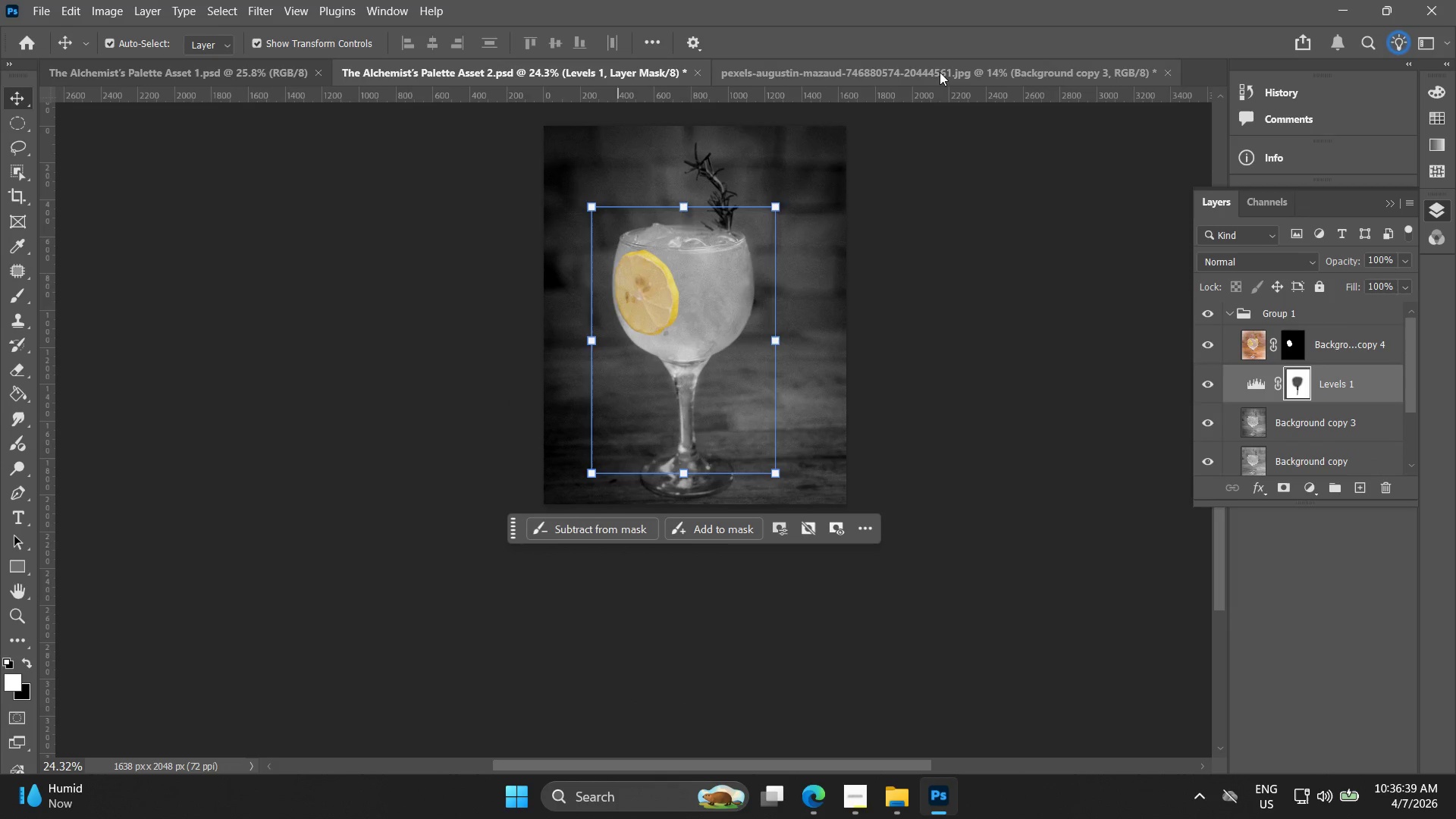 
hold_key(key=AltLeft, duration=0.55)
hold_key(key=AltLeft, duration=0.58)
scroll: coordinate [1076, 365], scroll_direction: down, amount: 4.0
 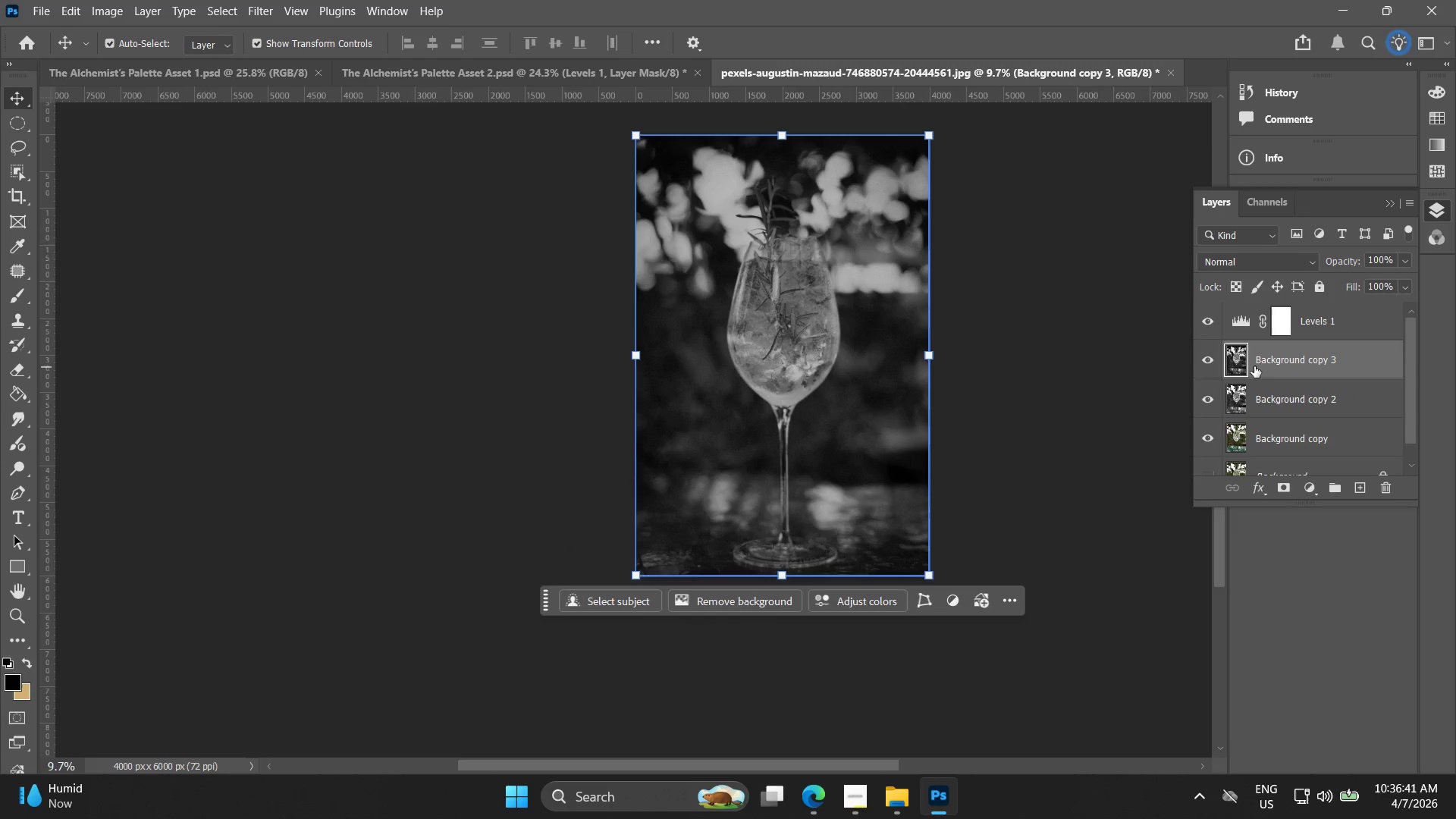 
scroll: coordinate [1259, 361], scroll_direction: up, amount: 3.0
 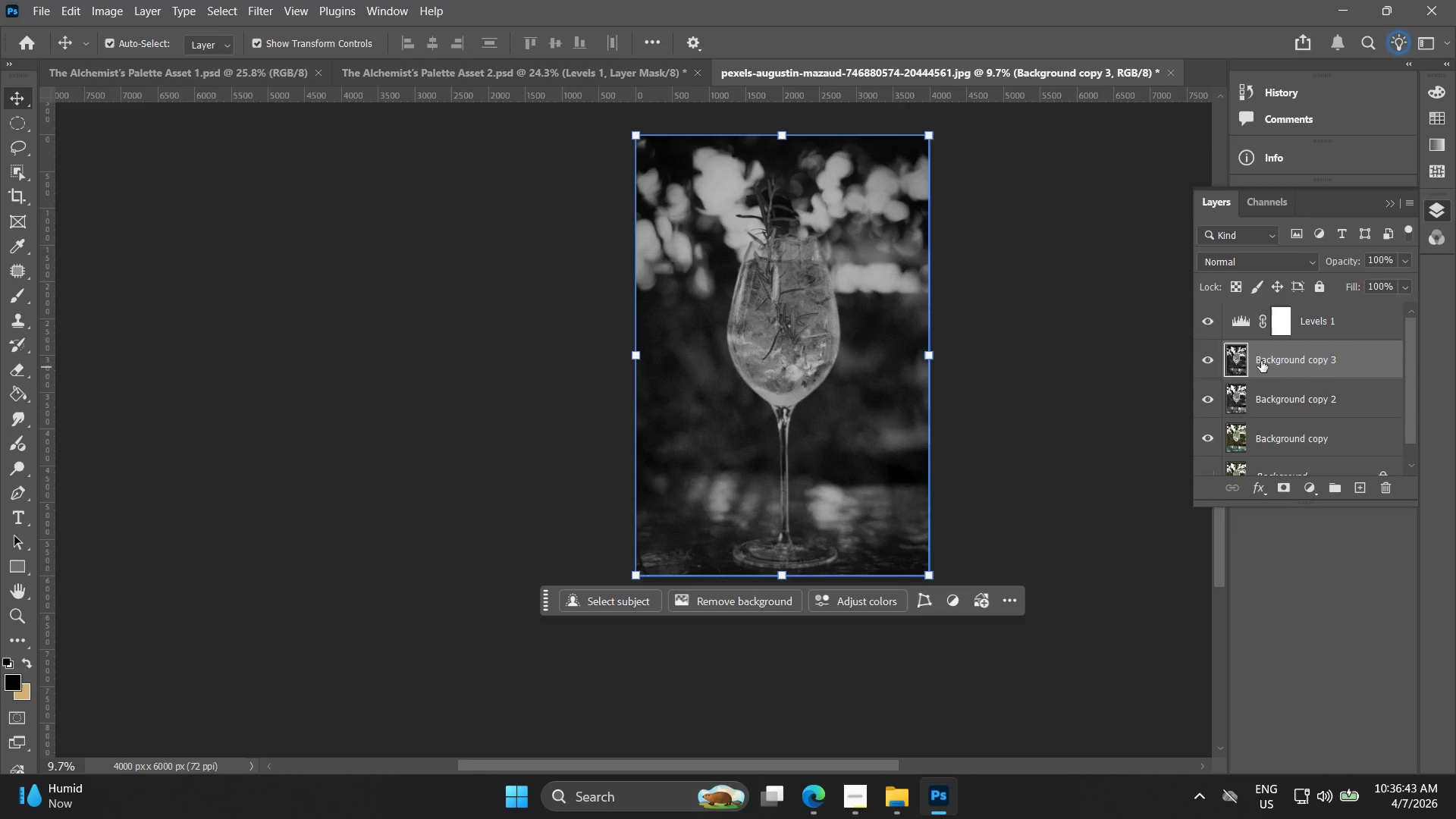 
scroll: coordinate [1260, 382], scroll_direction: down, amount: 2.0
 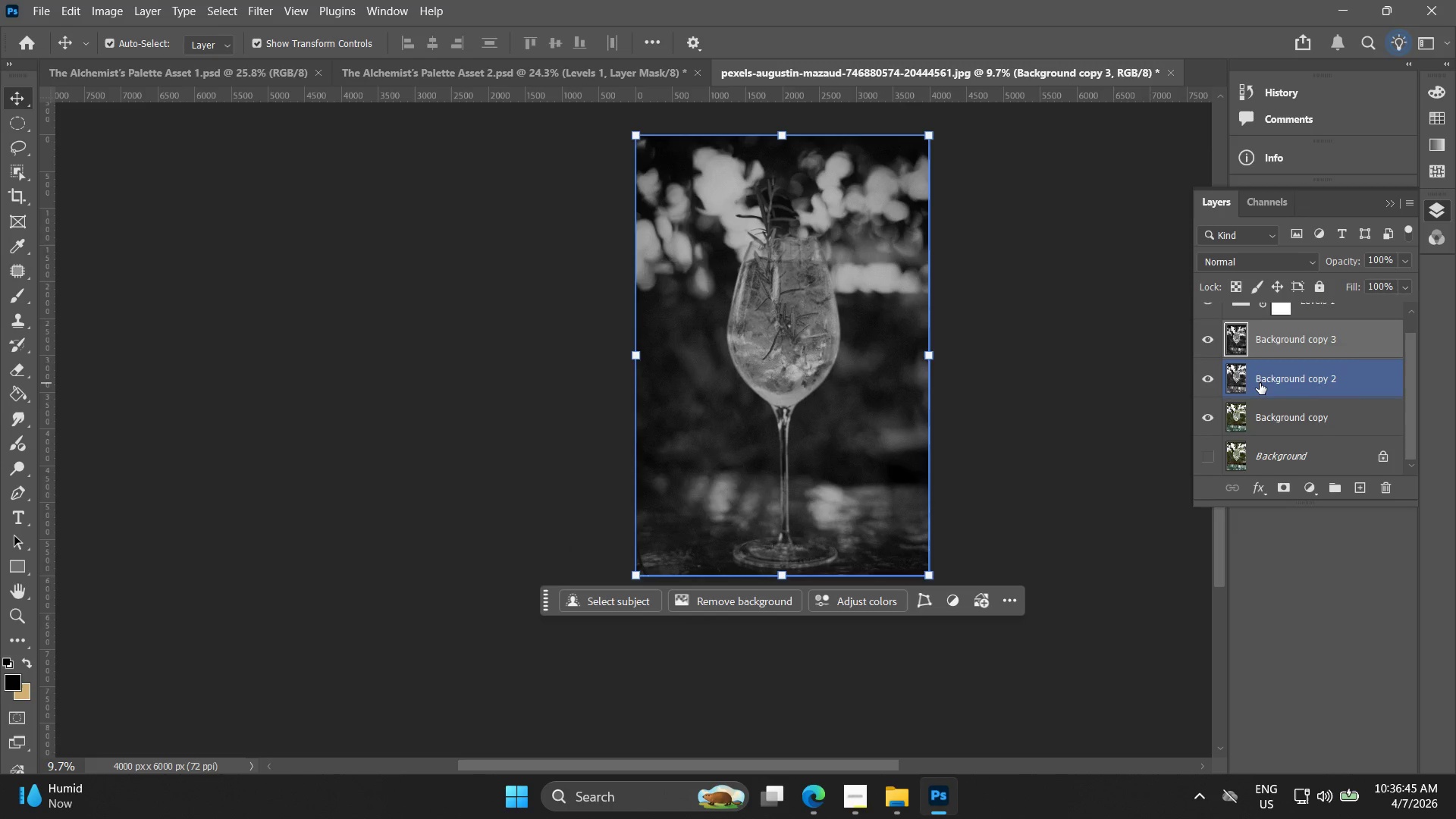 
scroll: coordinate [1260, 383], scroll_direction: up, amount: 3.0
 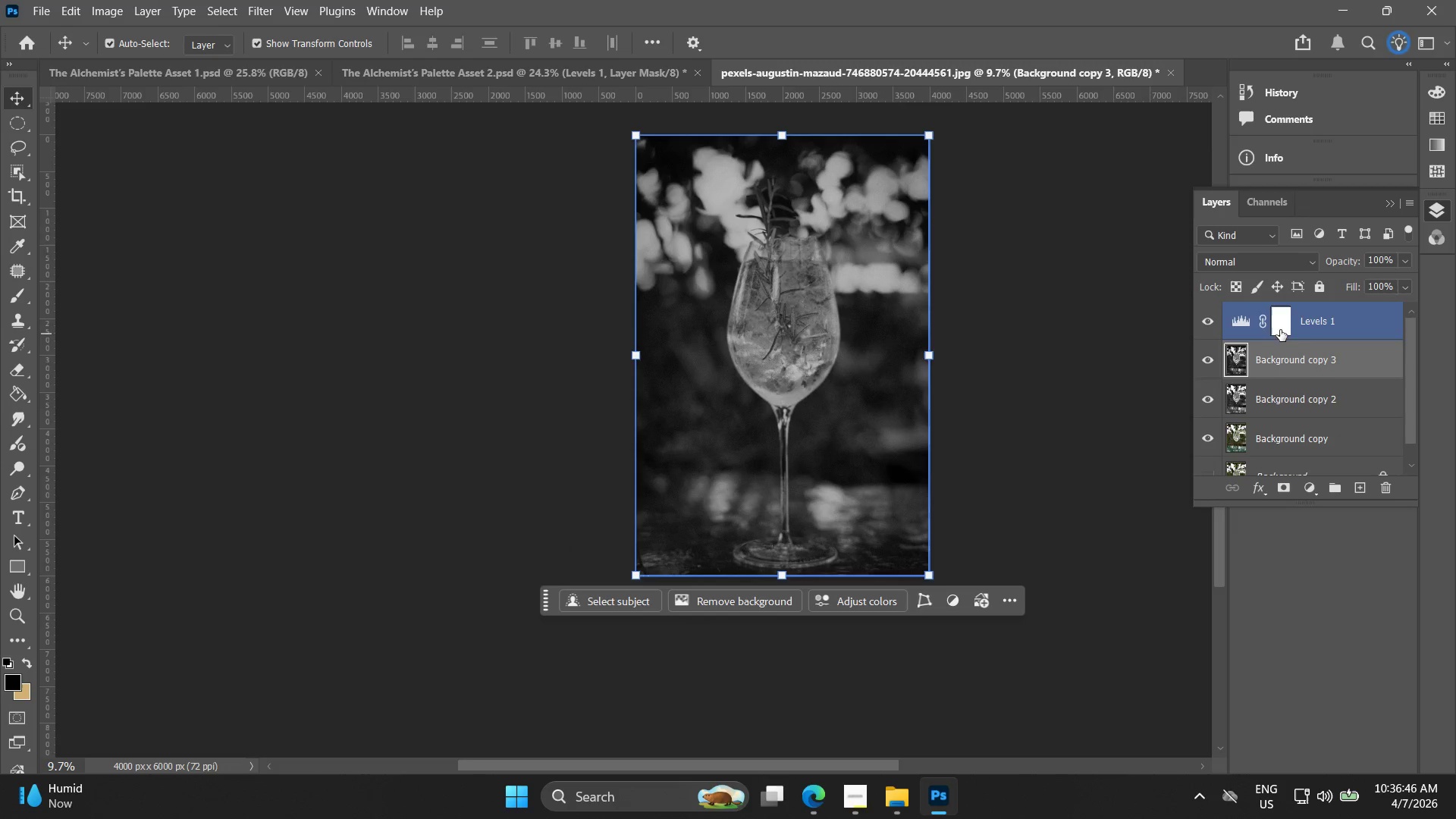 
left_click([1282, 322])
 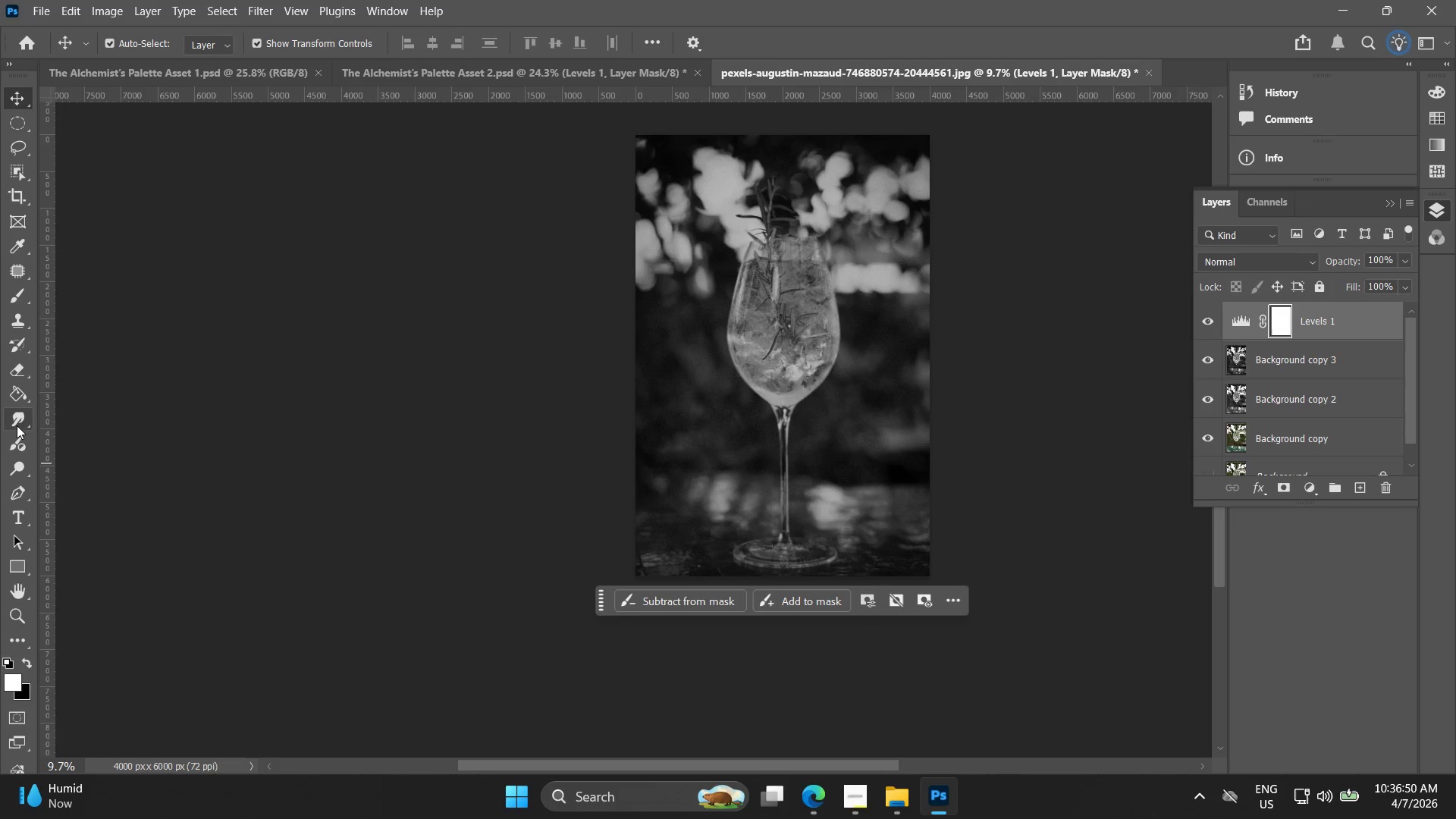 
left_click([19, 290])
 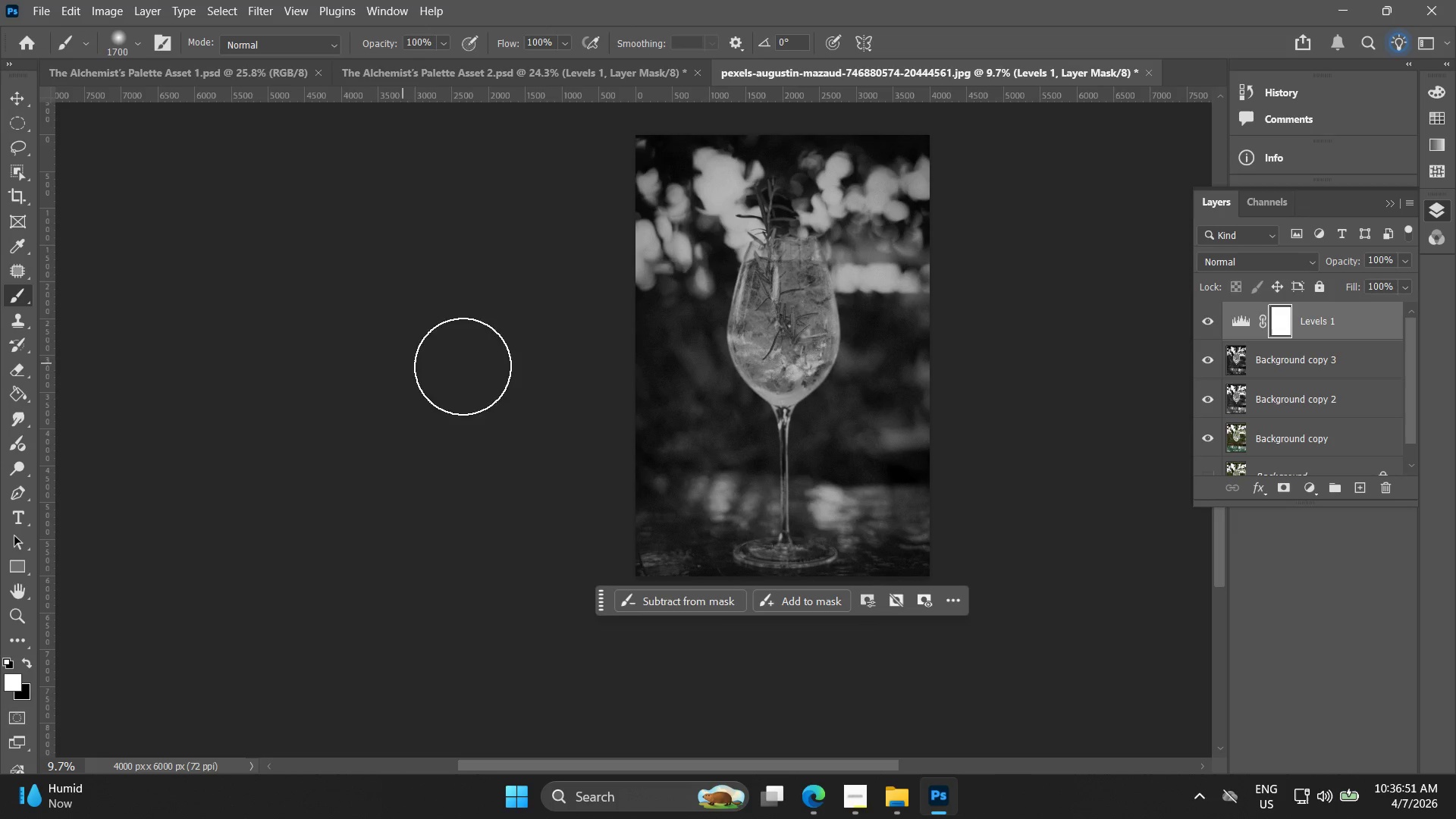 
hold_key(key=AltLeft, duration=0.33)
 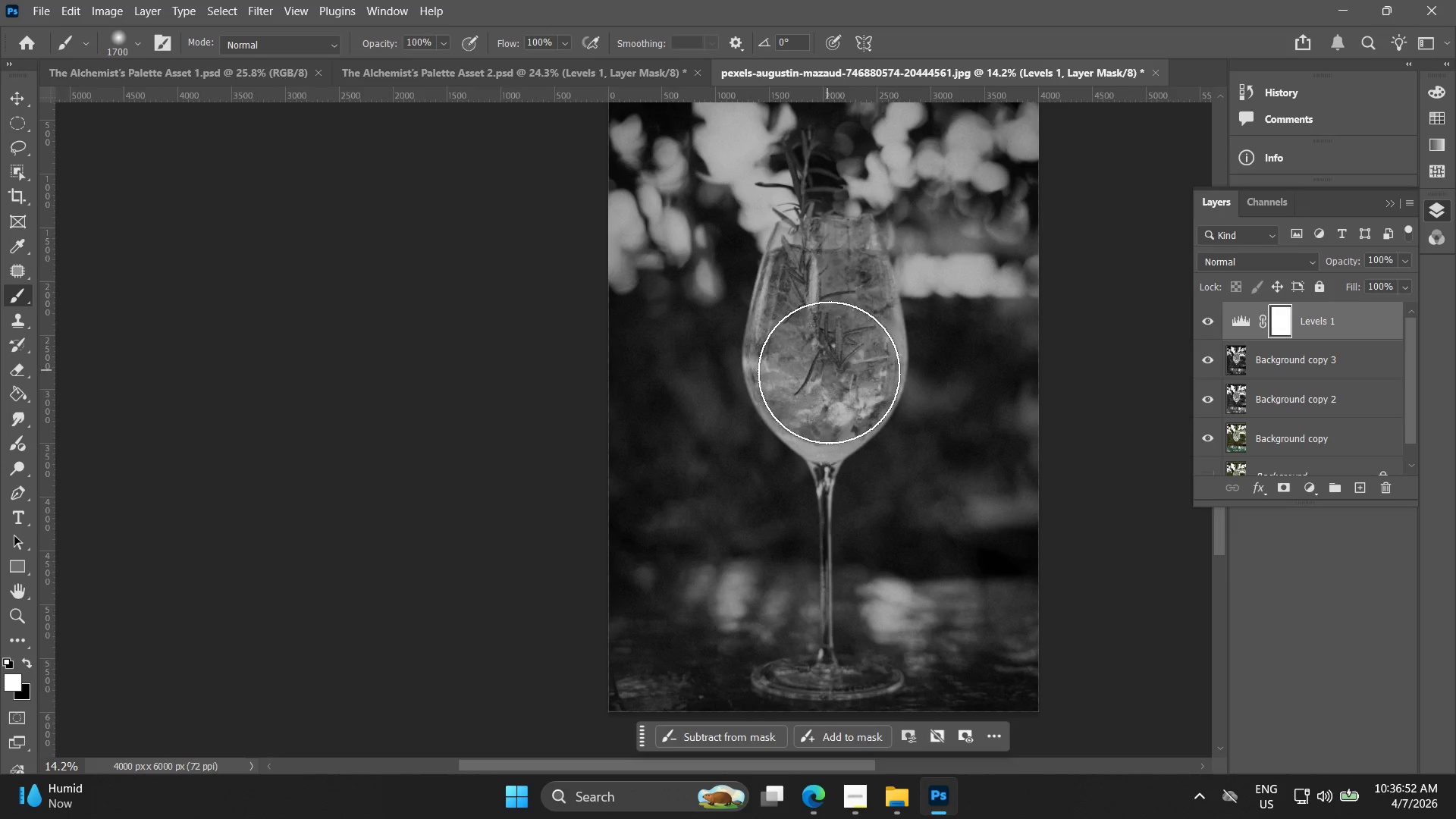 
left_click_drag(start_coordinate=[818, 311], to_coordinate=[829, 372])
 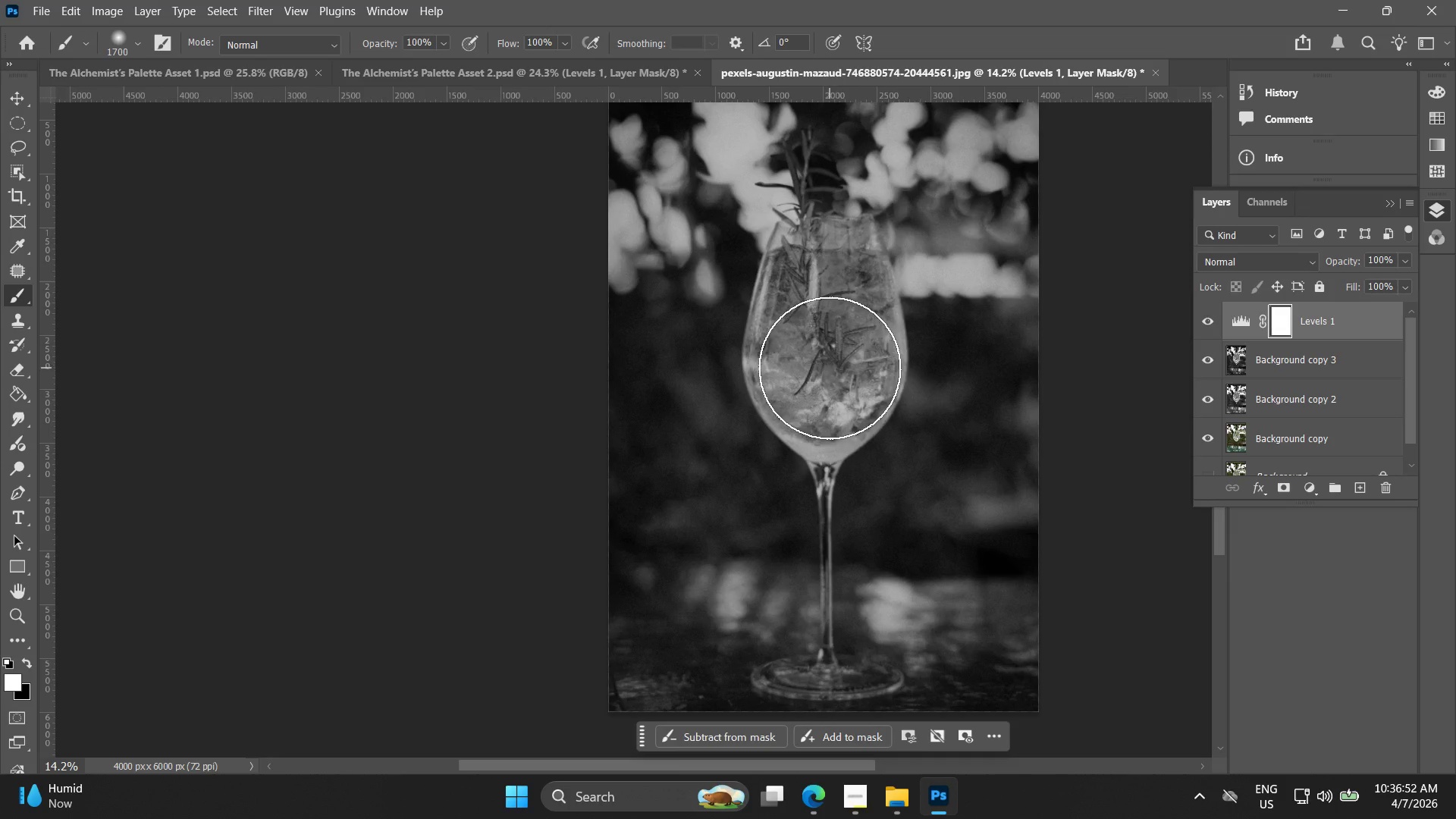 
scroll: coordinate [709, 285], scroll_direction: up, amount: 4.0
 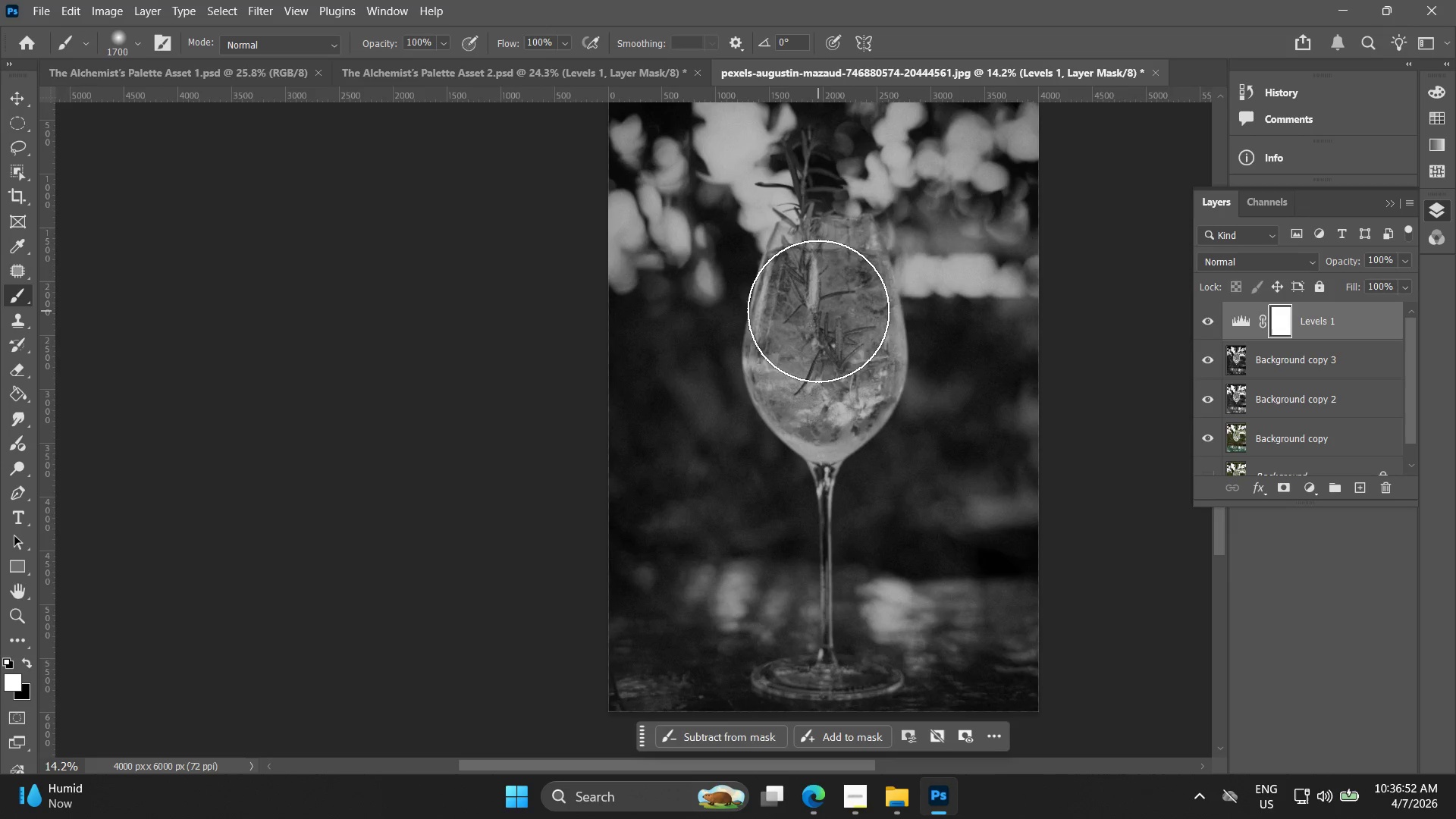 
key(Control+ControlLeft)
 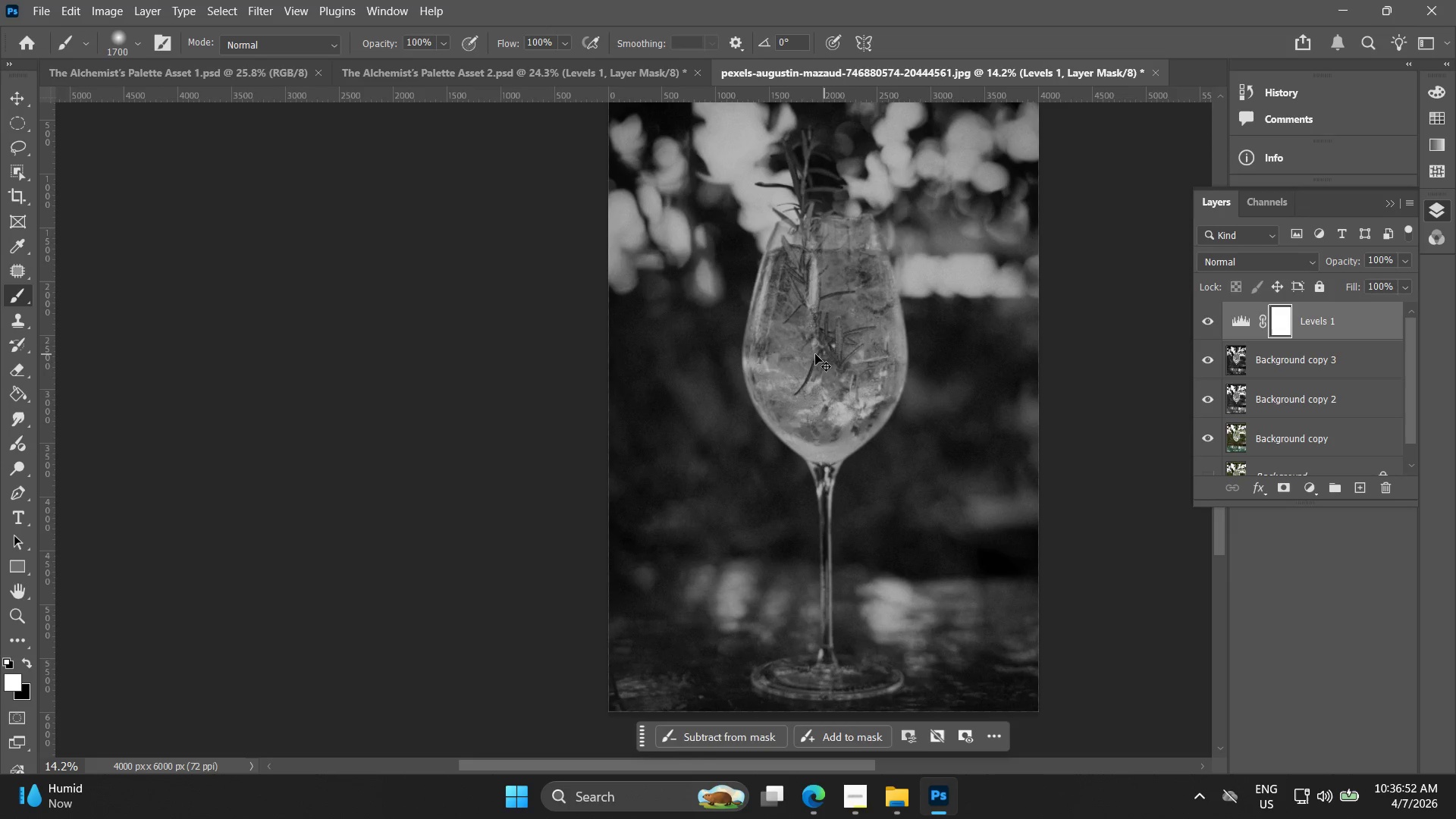 
key(Control+Z)
 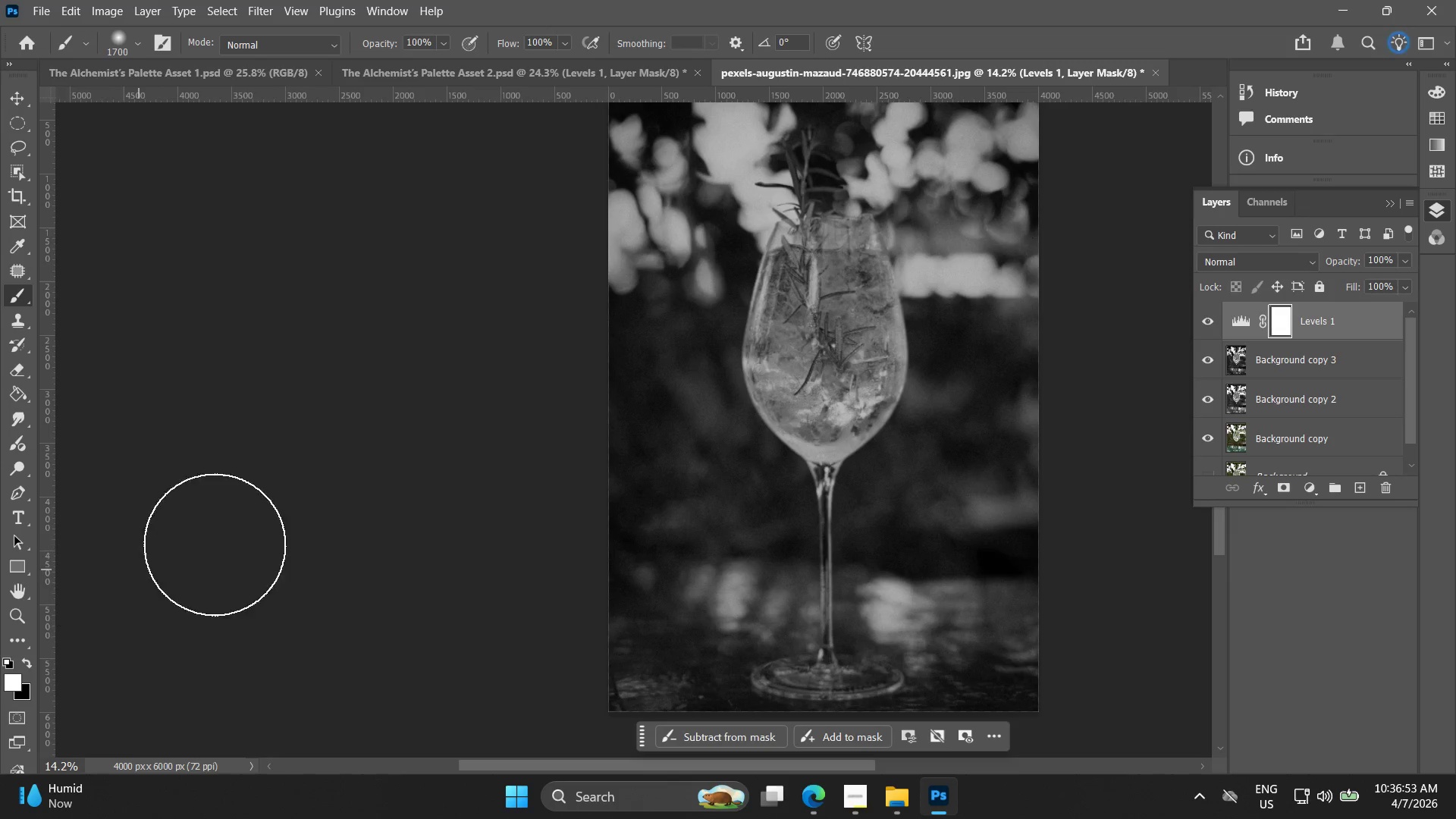 
key(Control+I)
 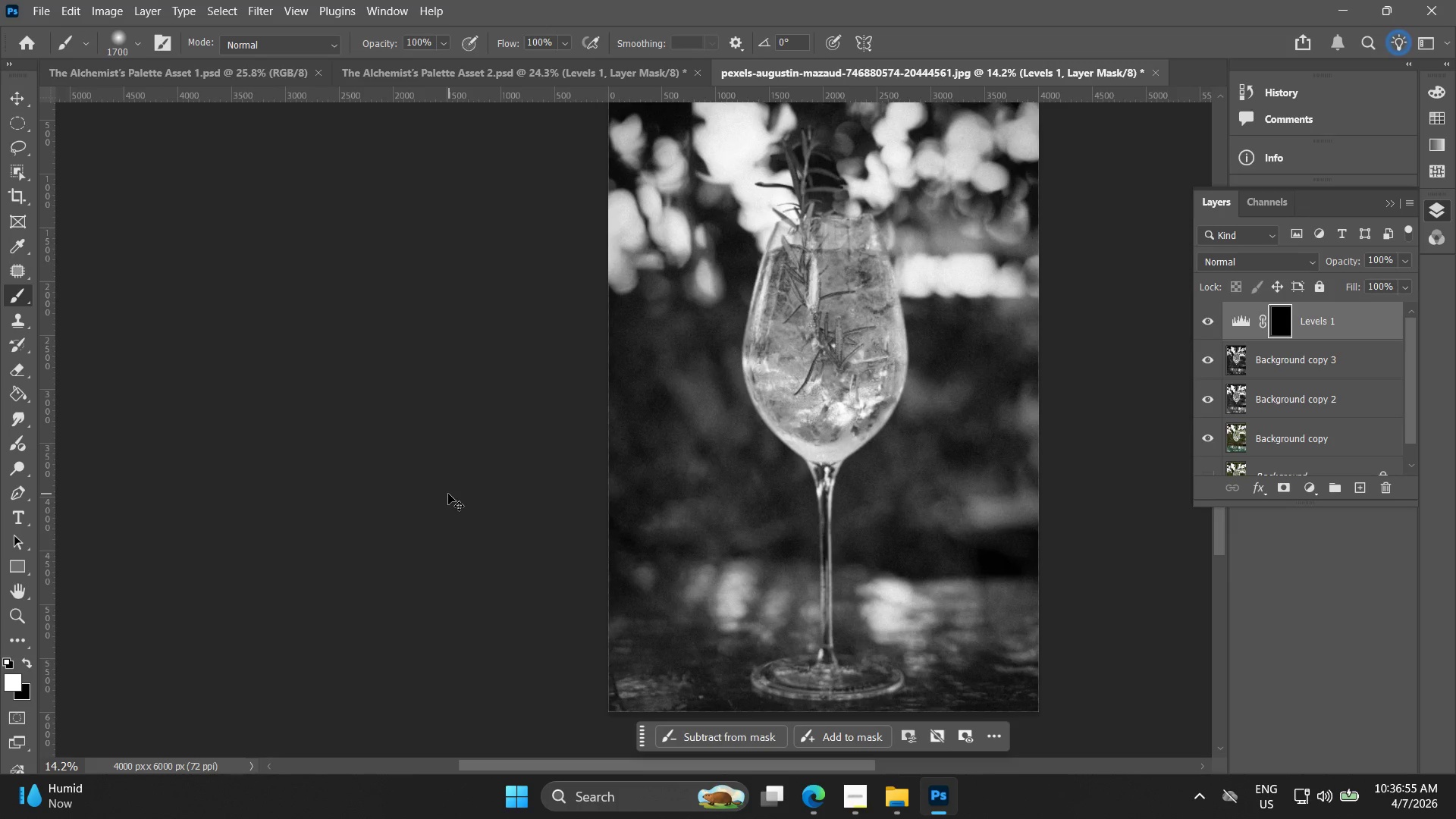 
key(Alt+Control+AltLeft)
 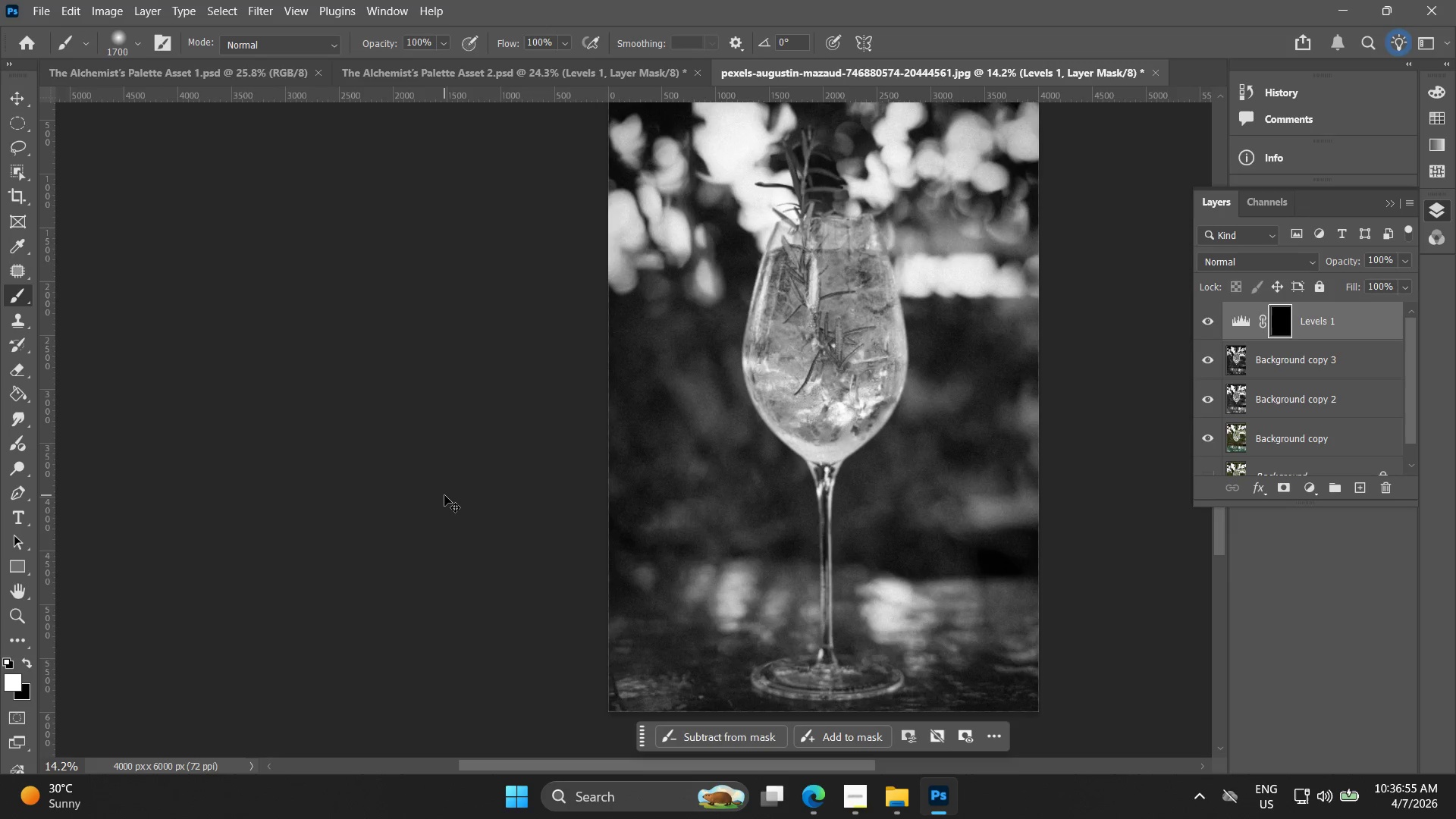 
key(Control+Z)
 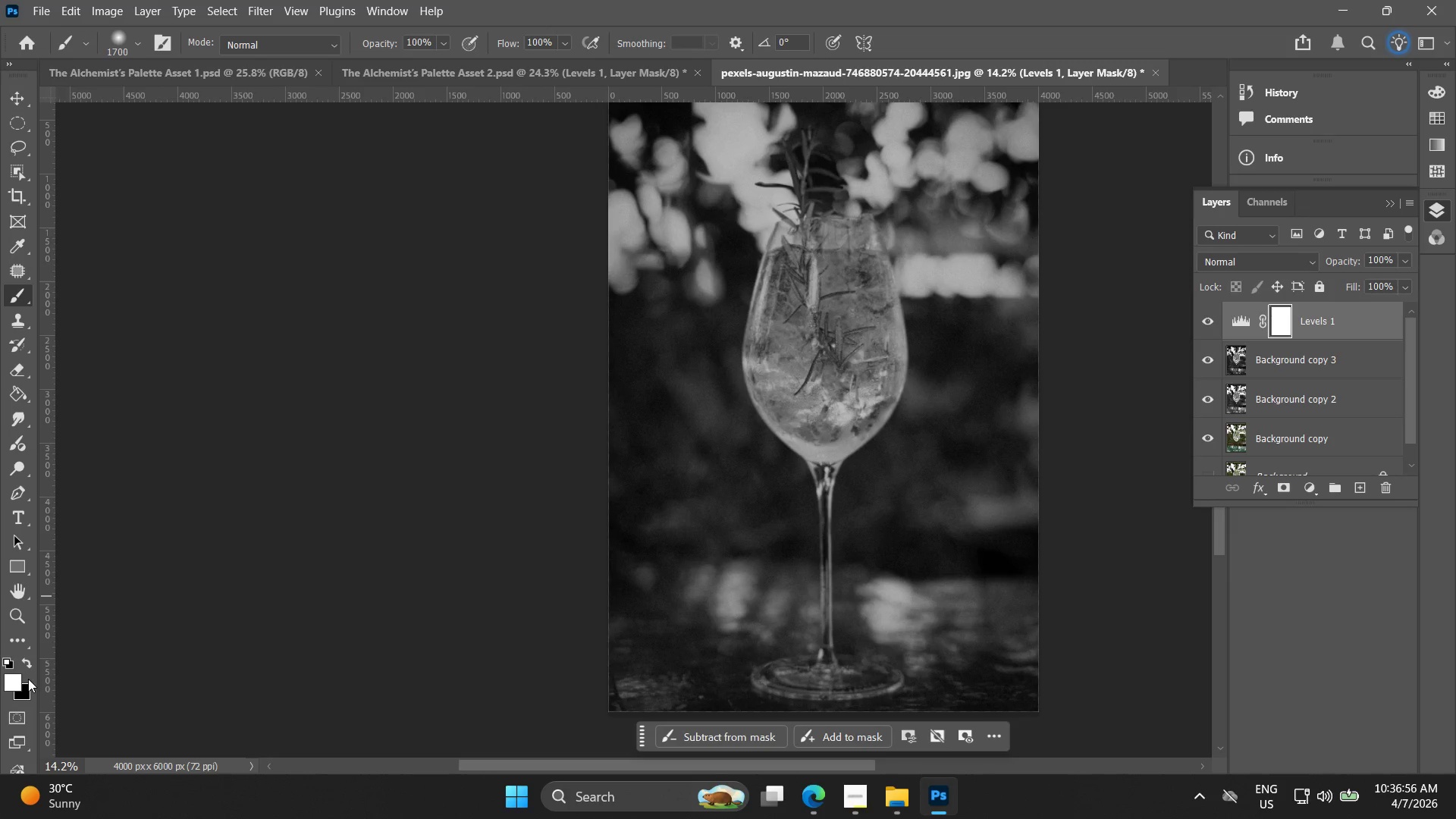 
left_click([27, 664])
 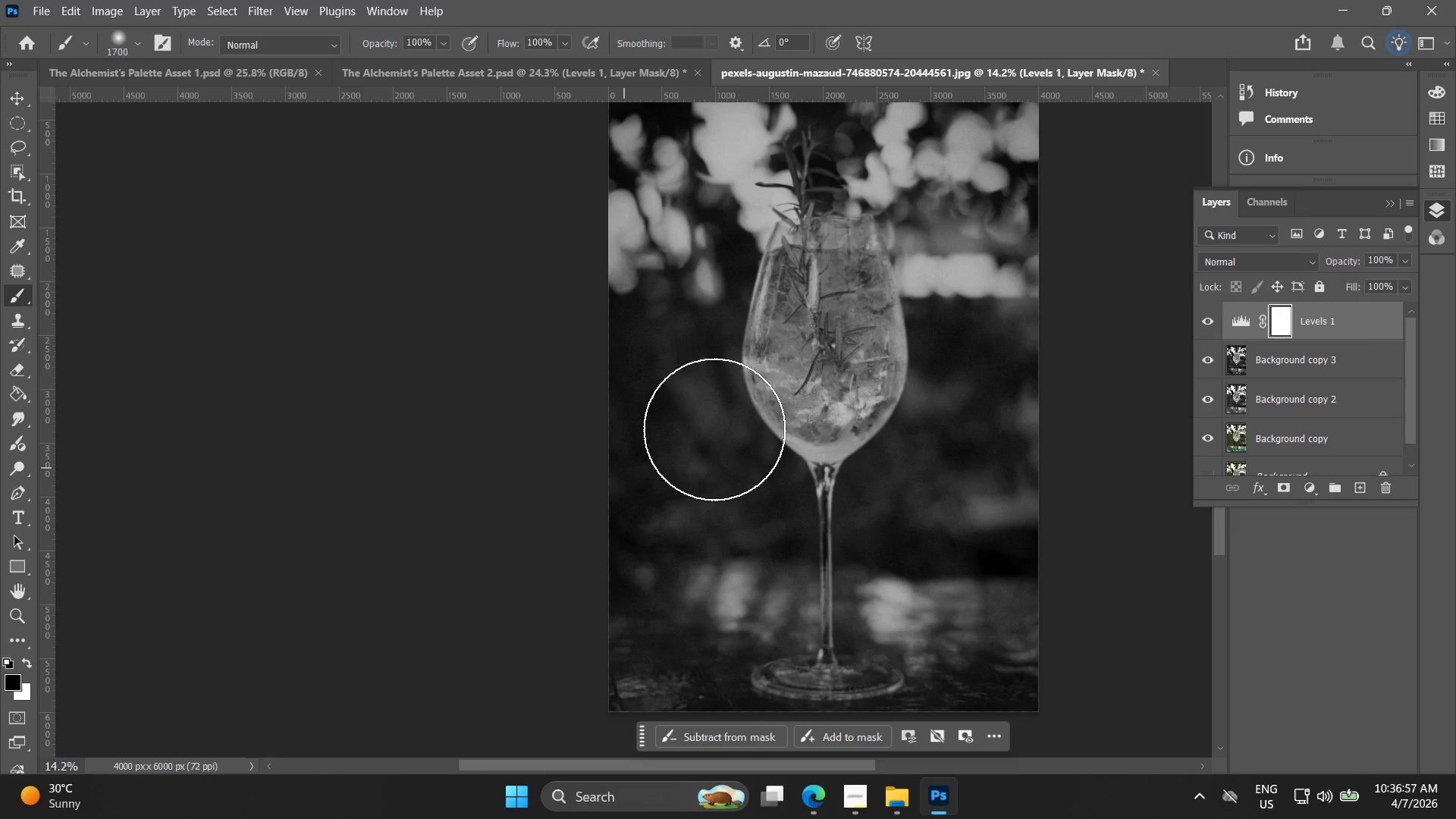 
hold_key(key=AltLeft, duration=0.52)
 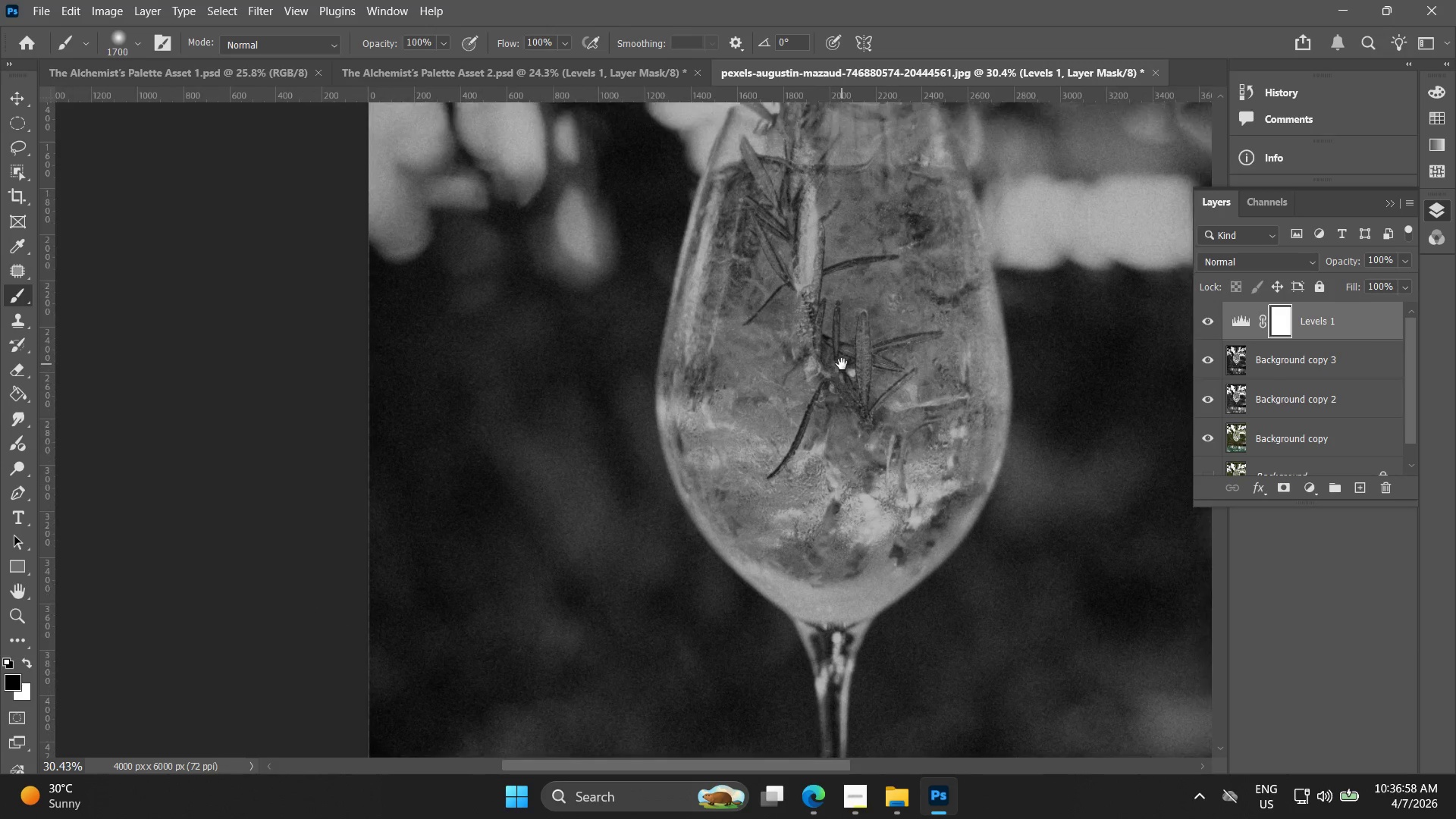 
hold_key(key=Space, duration=0.42)
 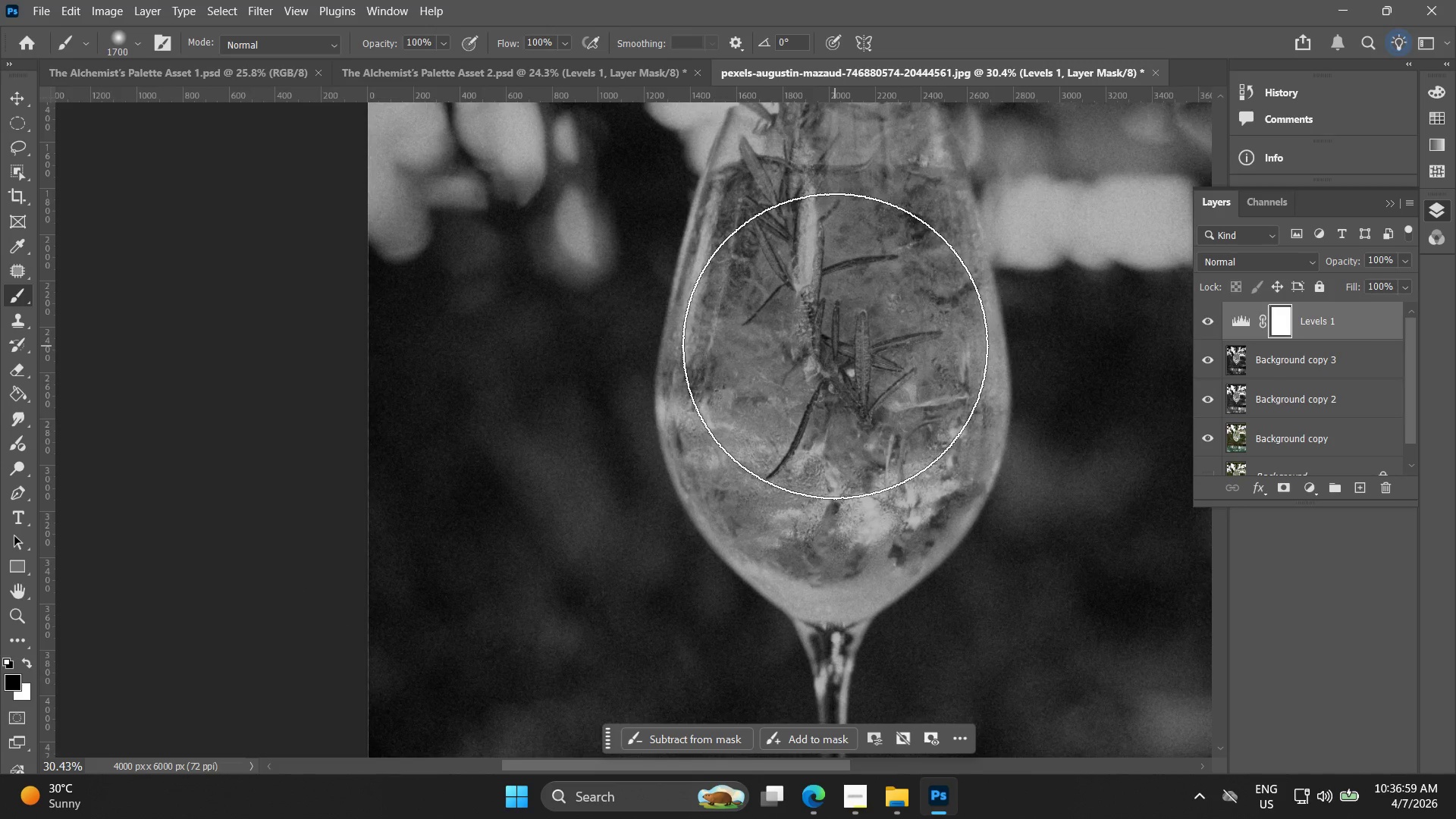 
left_click_drag(start_coordinate=[865, 317], to_coordinate=[841, 364])
 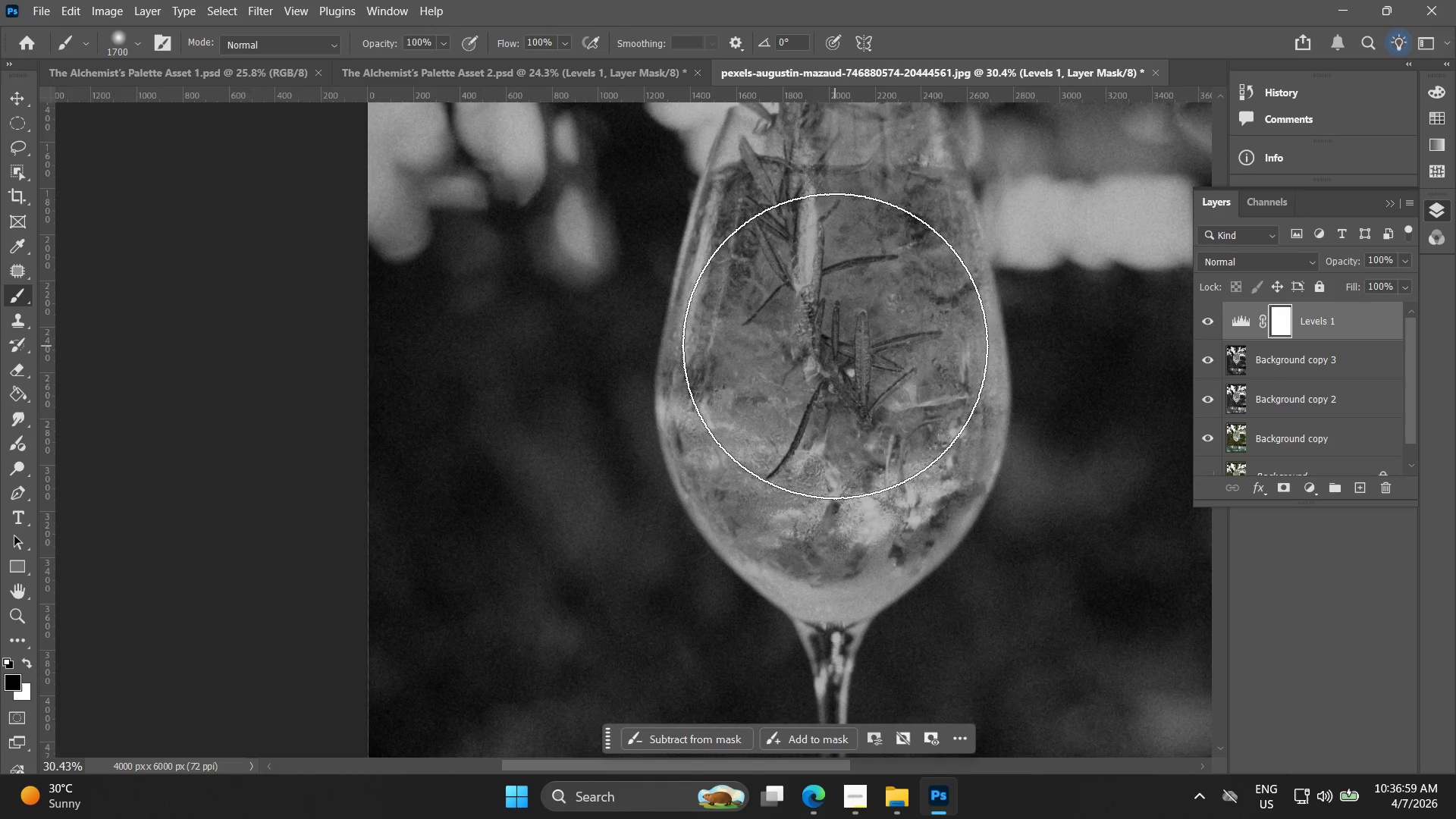 
scroll: coordinate [844, 342], scroll_direction: up, amount: 8.0
 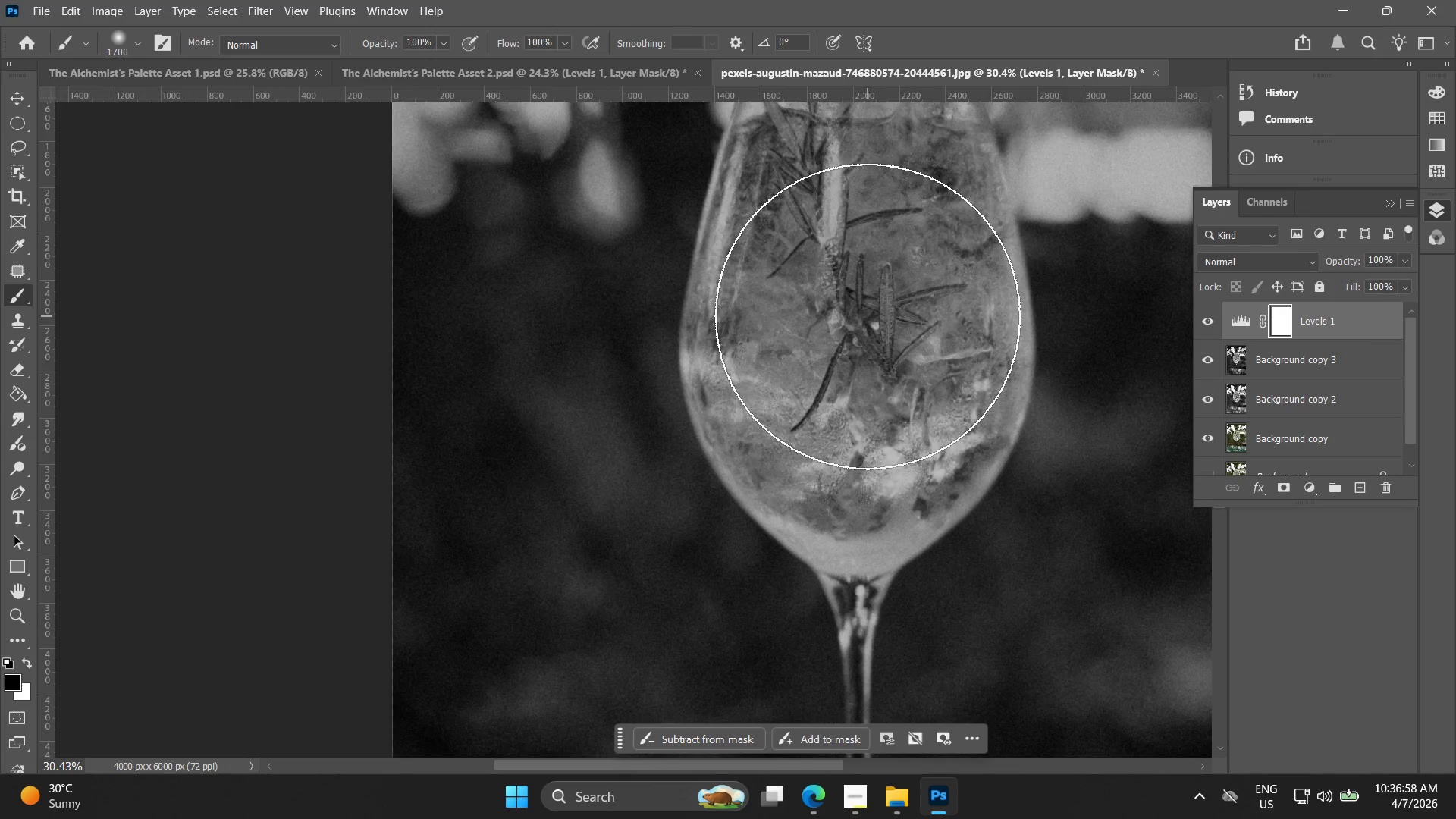 
key(BracketLeft)
 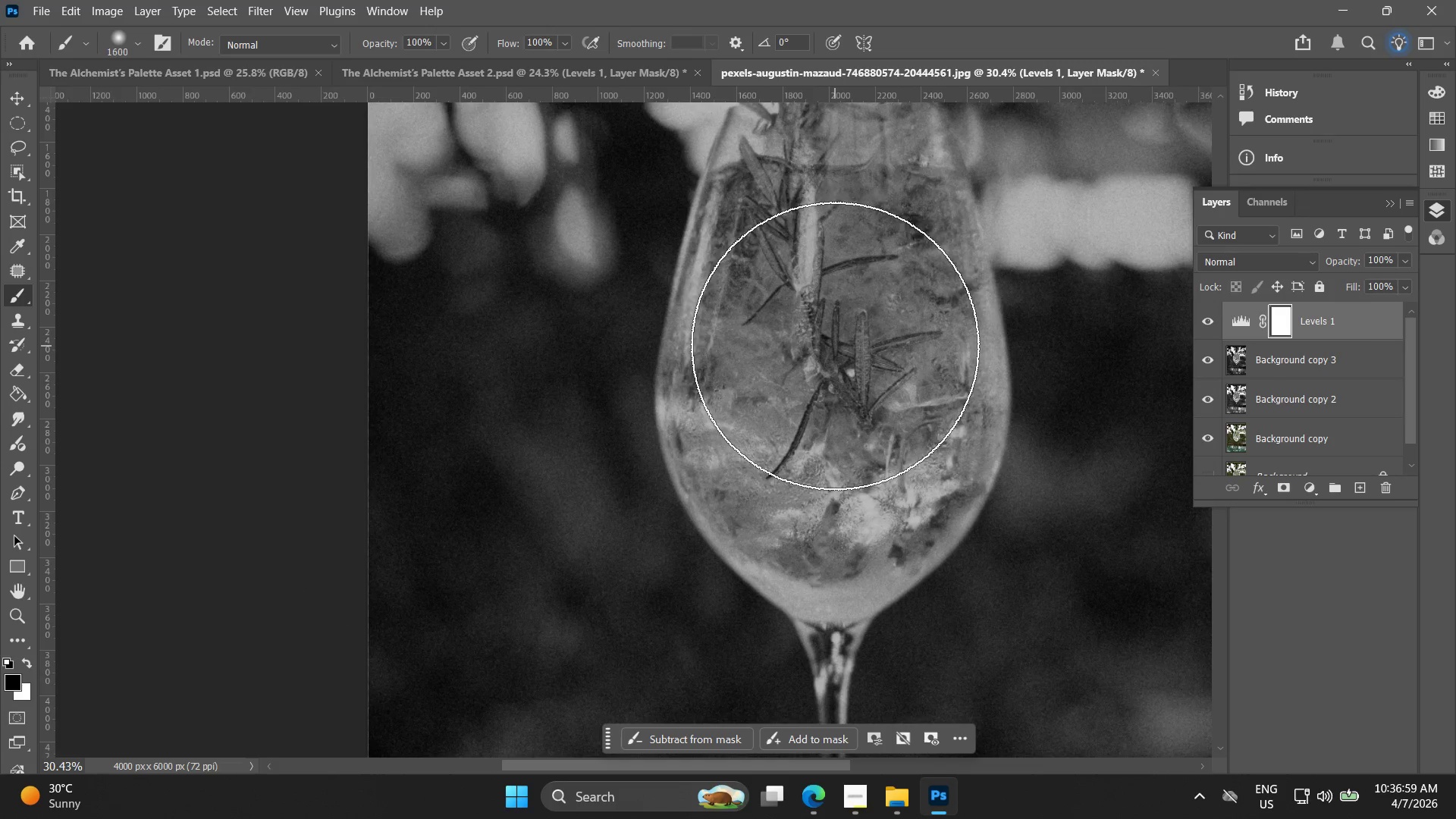 
key(BracketLeft)
 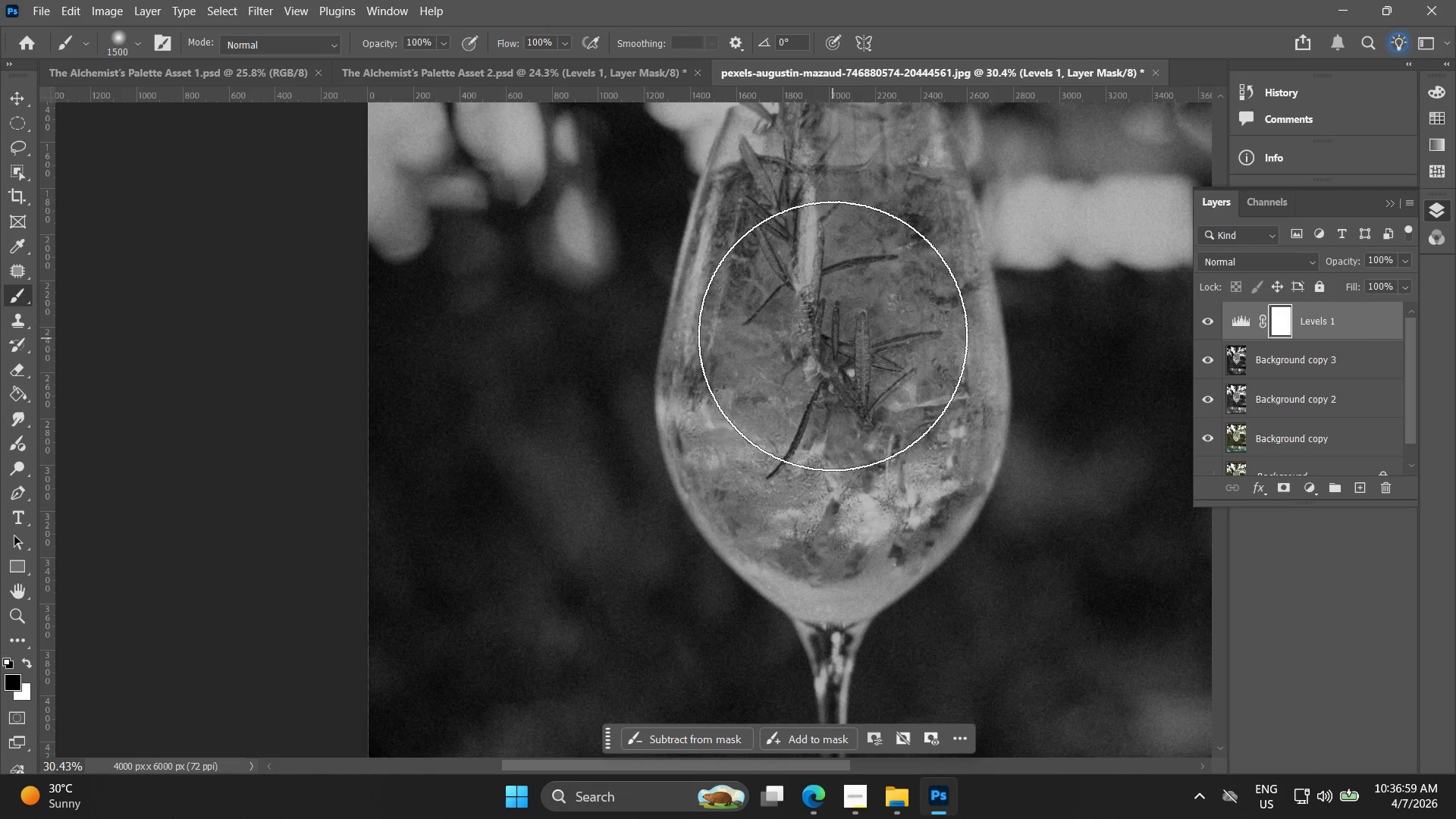 
key(BracketLeft)
 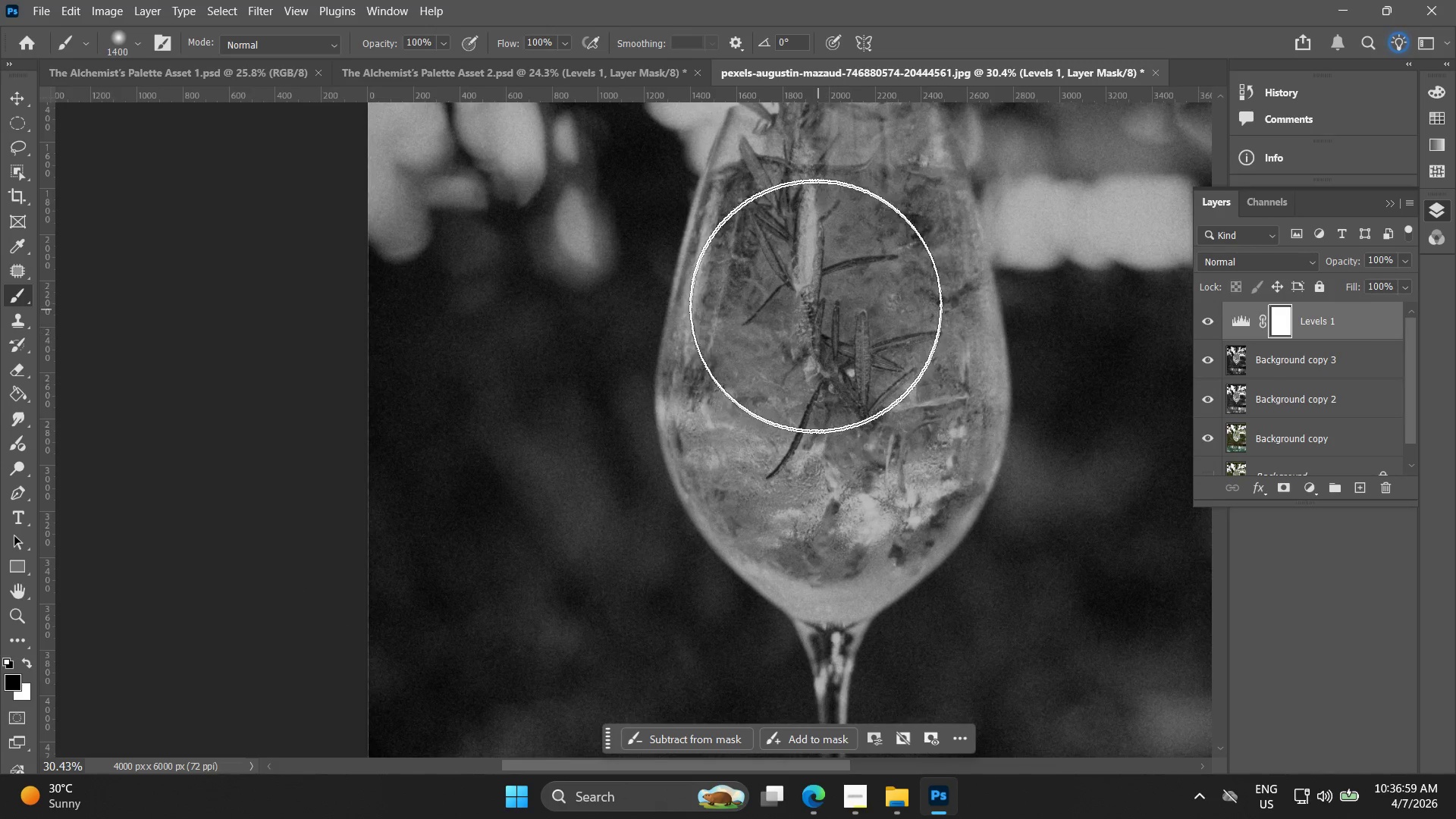 
key(BracketLeft)
 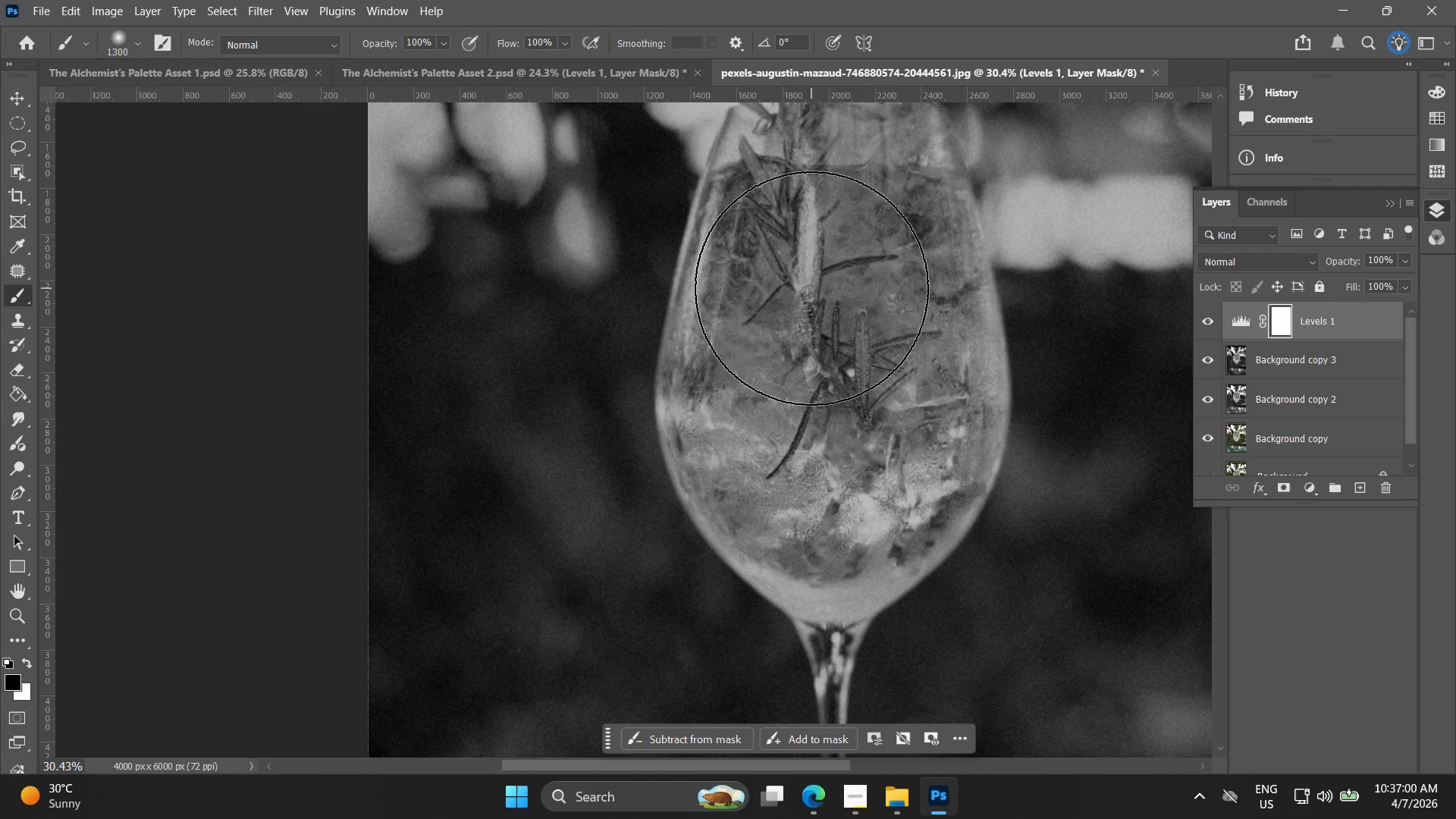 
key(BracketLeft)
 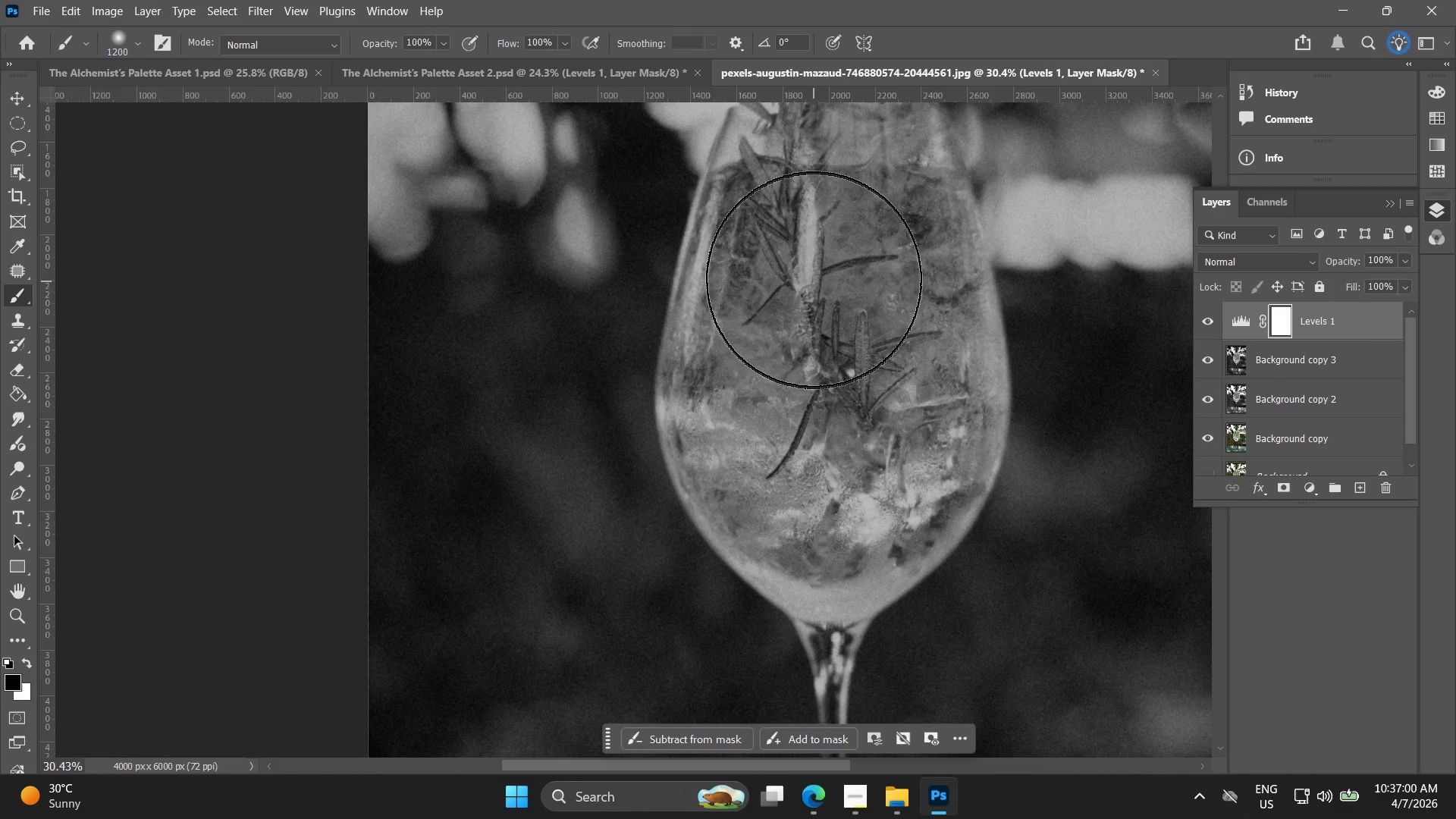 
key(BracketLeft)
 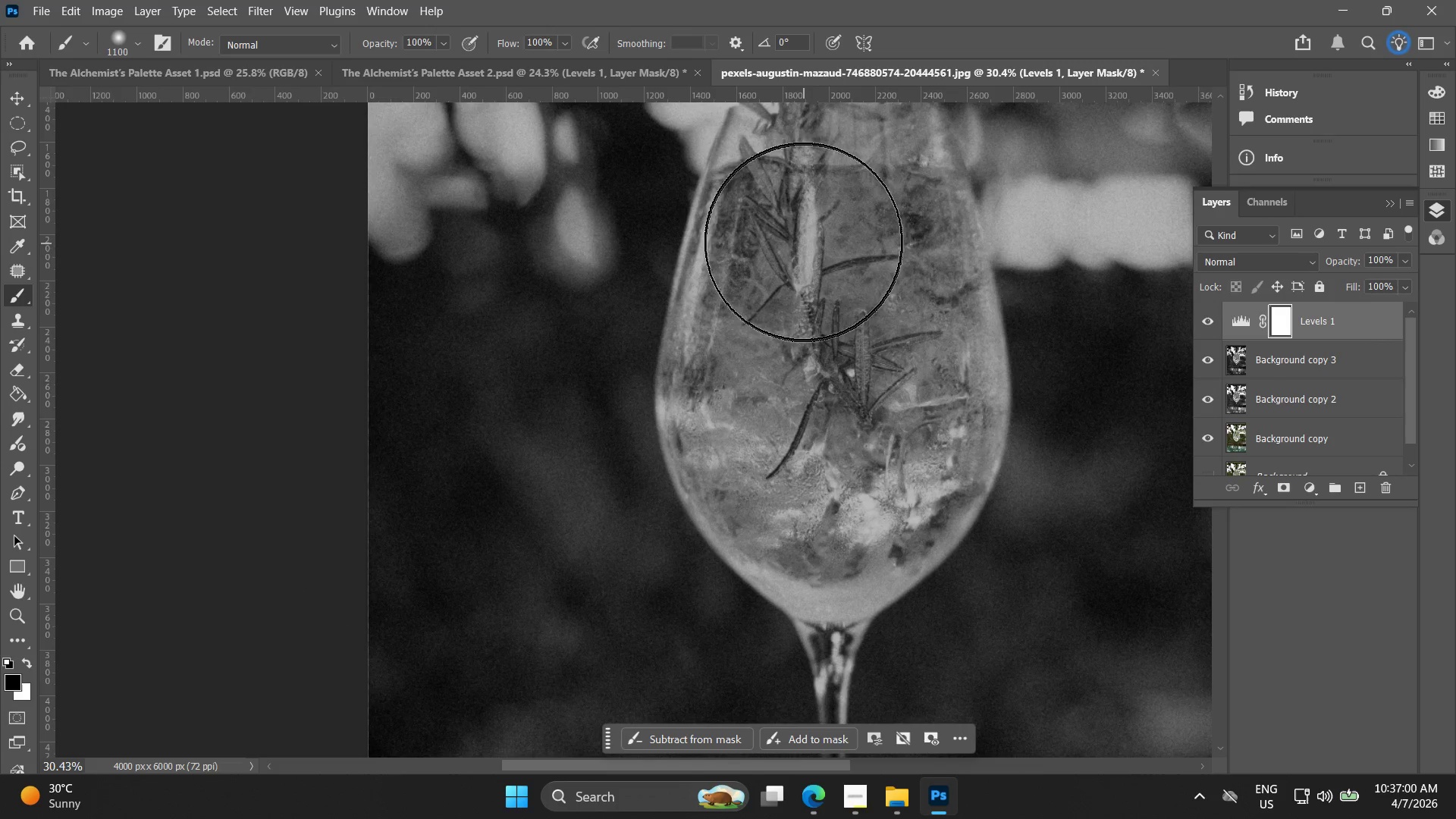 
left_click_drag(start_coordinate=[803, 240], to_coordinate=[841, 313])
 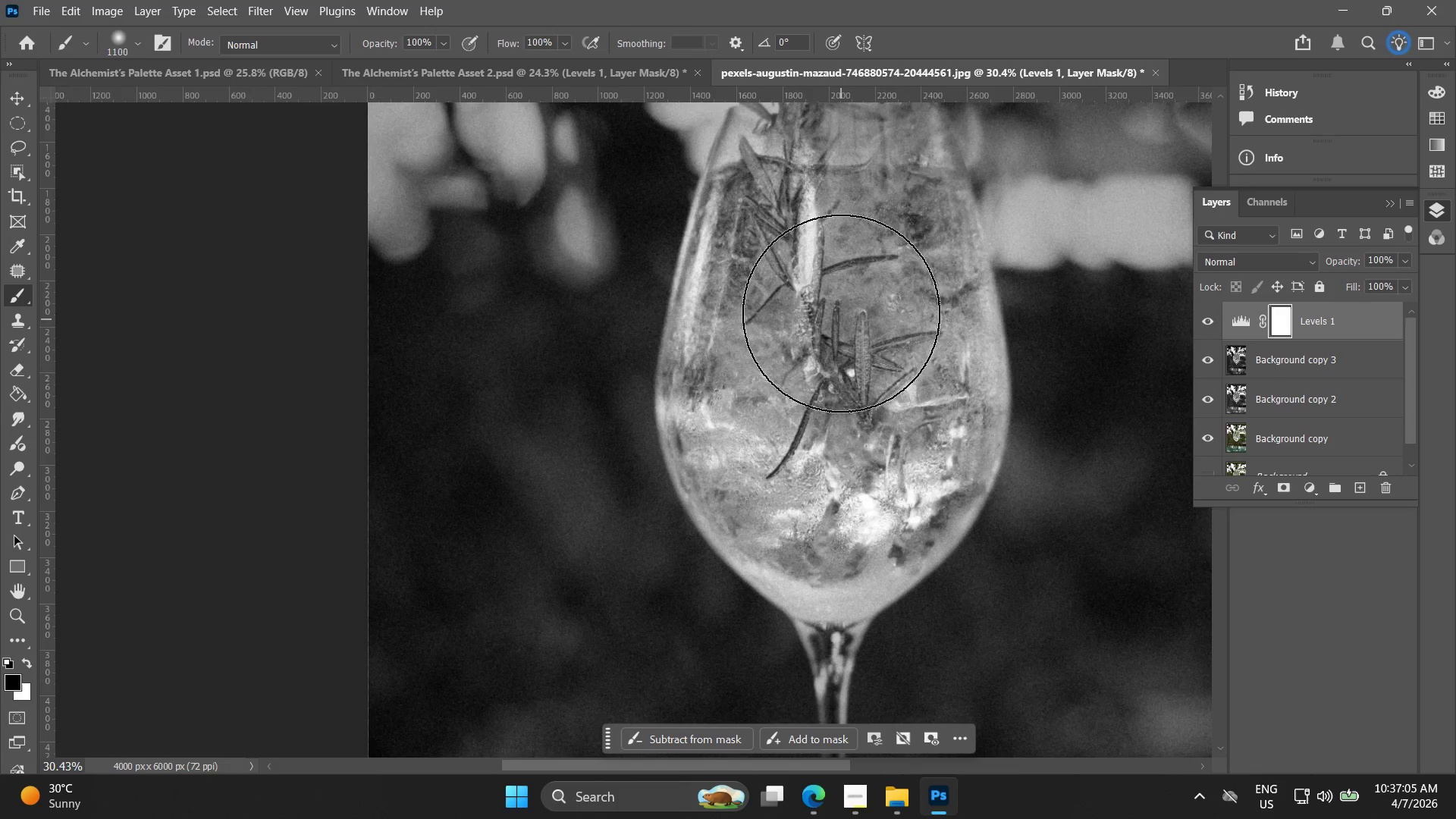 
hold_key(key=Space, duration=0.55)
 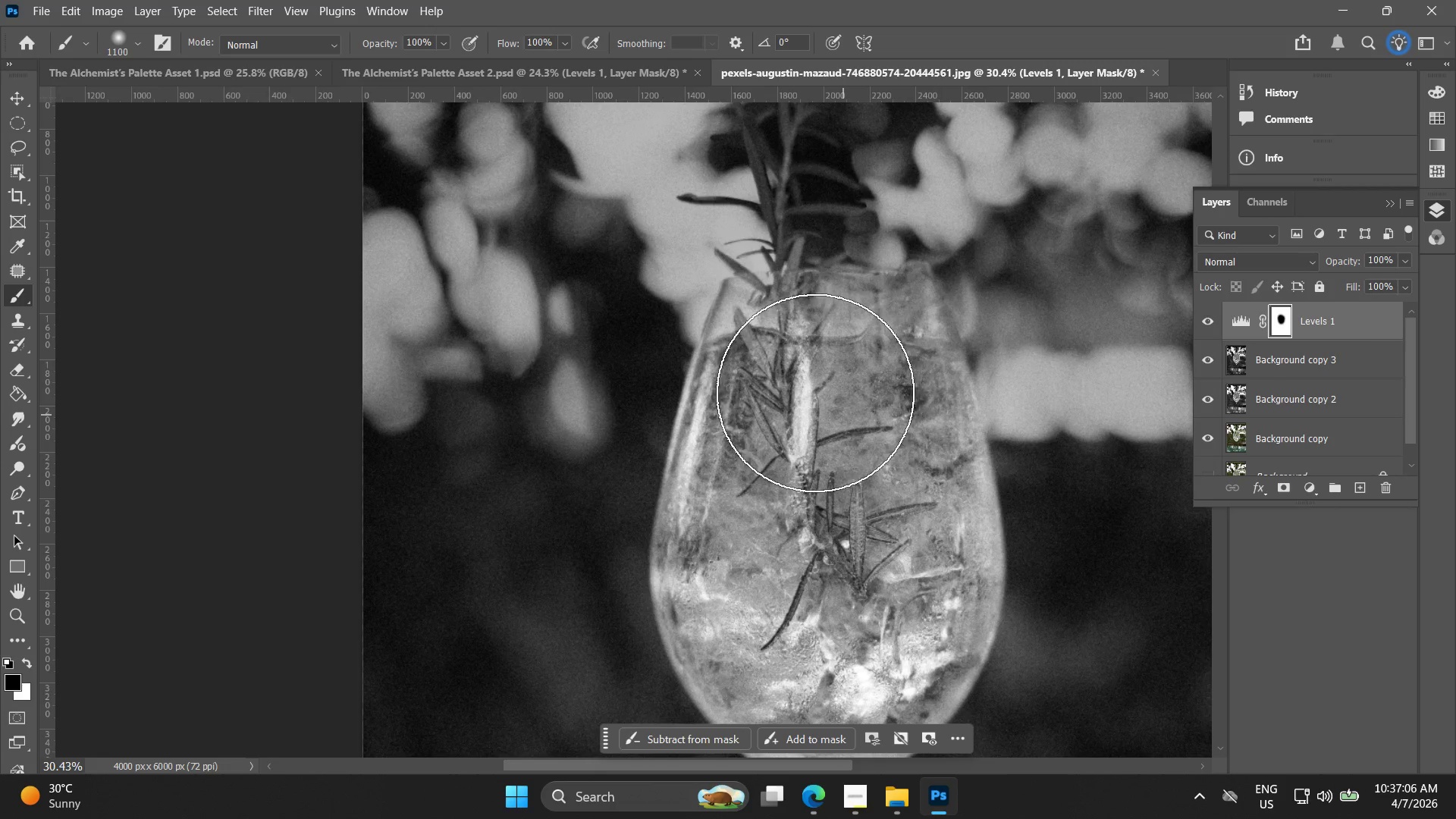 
left_click_drag(start_coordinate=[837, 315], to_coordinate=[832, 486])
 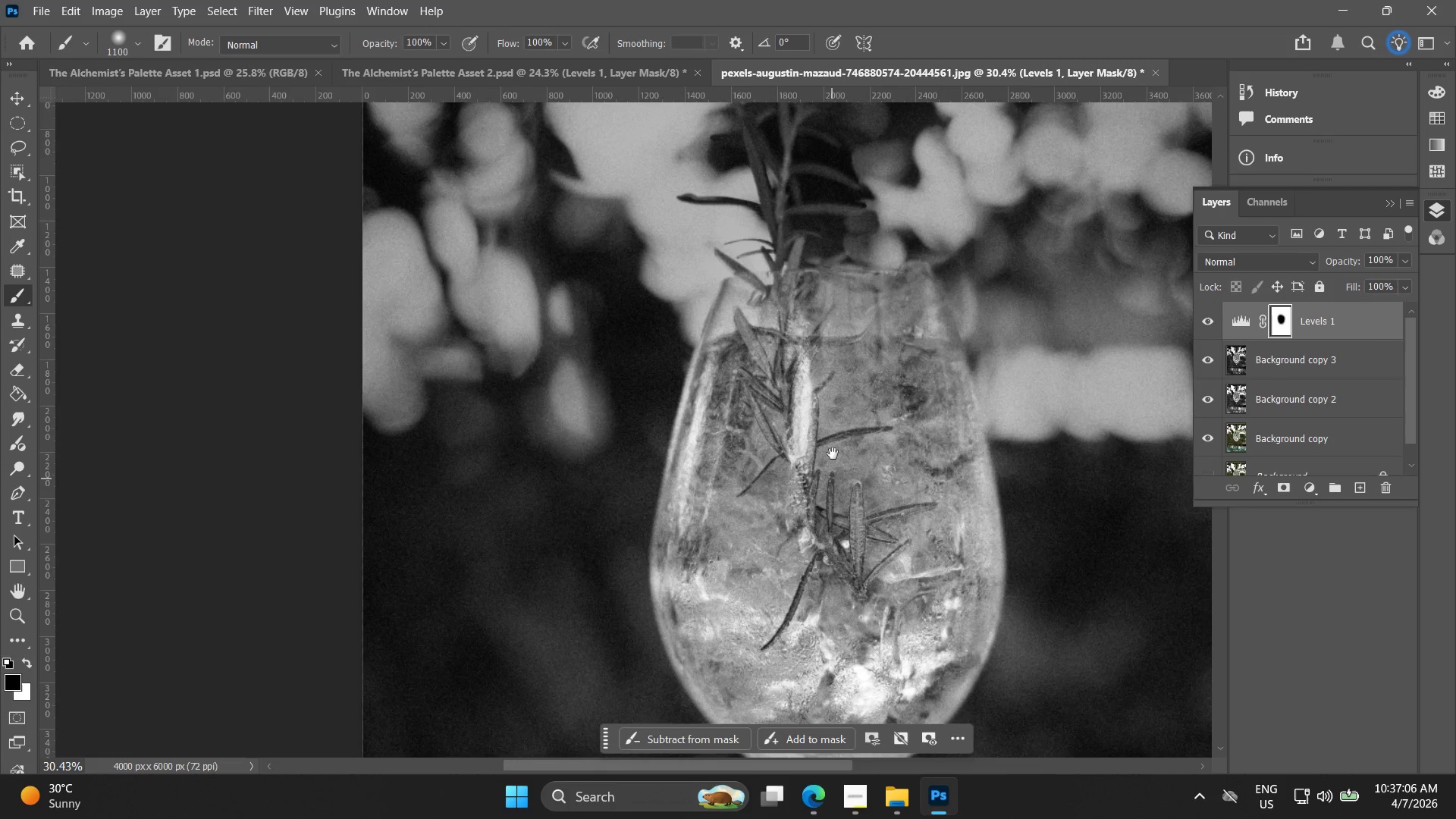 
hold_key(key=Space, duration=29.41)
 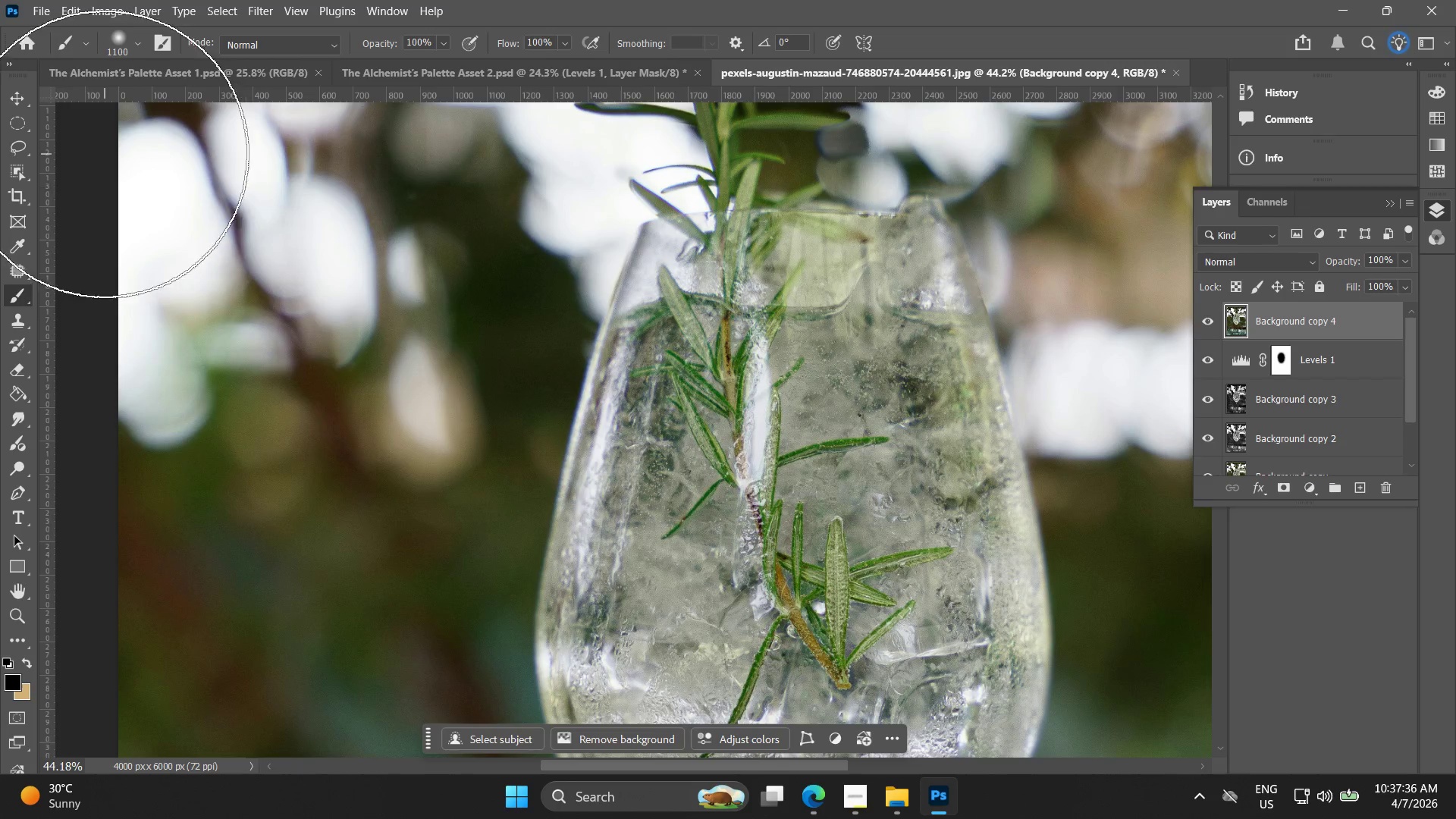 
left_click_drag(start_coordinate=[843, 415], to_coordinate=[813, 516])
 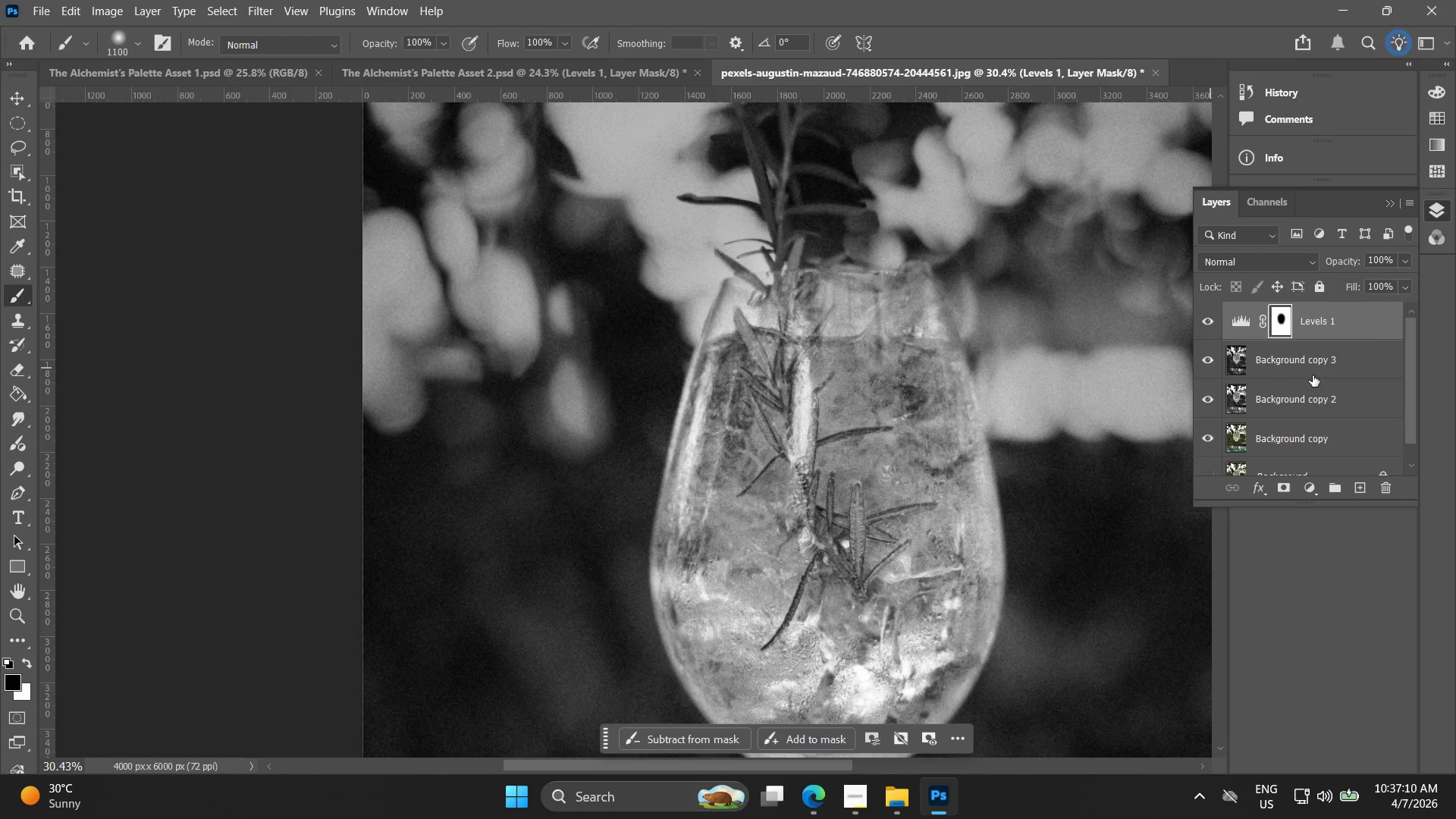 
scroll: coordinate [1311, 375], scroll_direction: down, amount: 2.0
 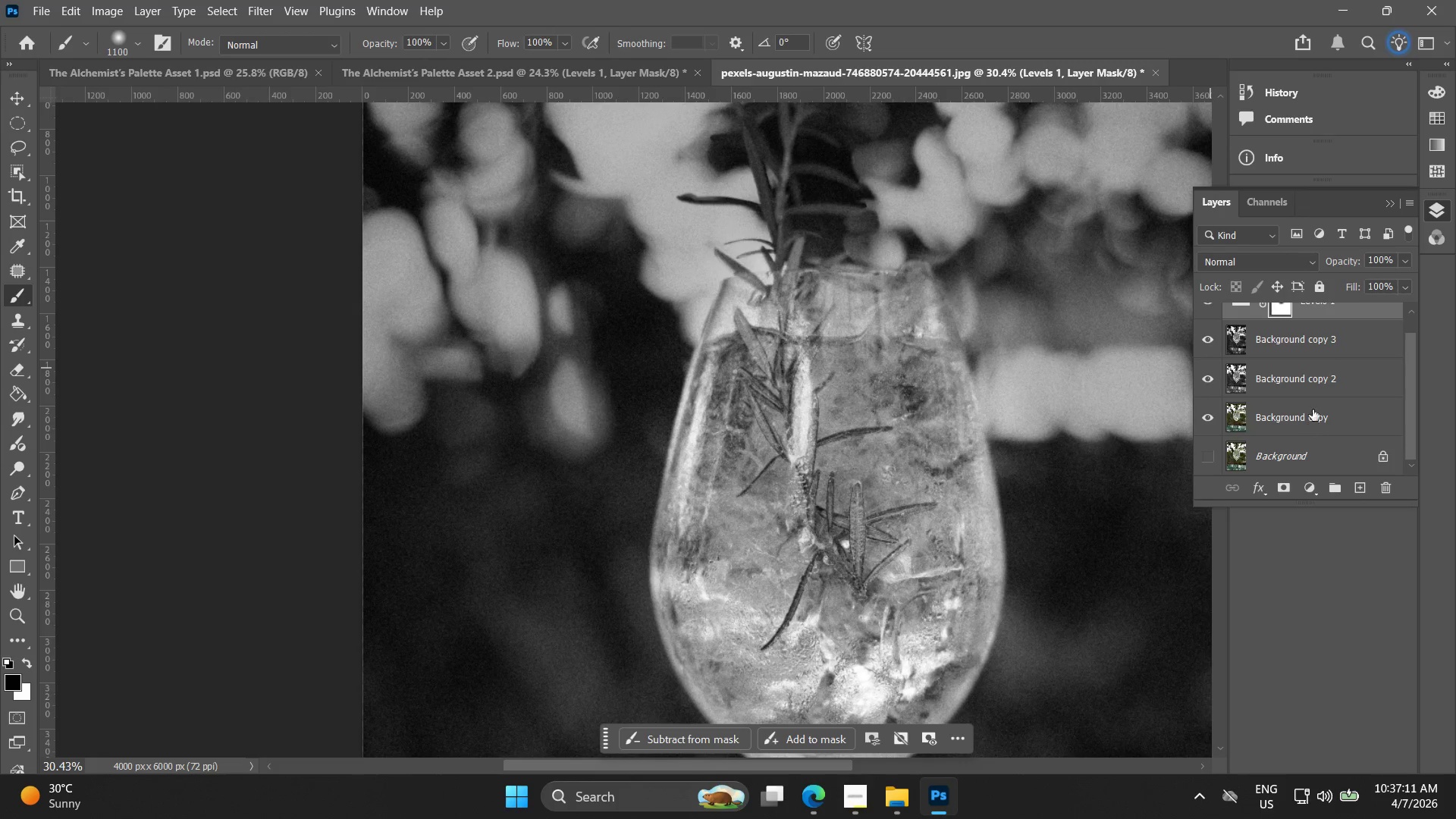 
left_click([1315, 425])
 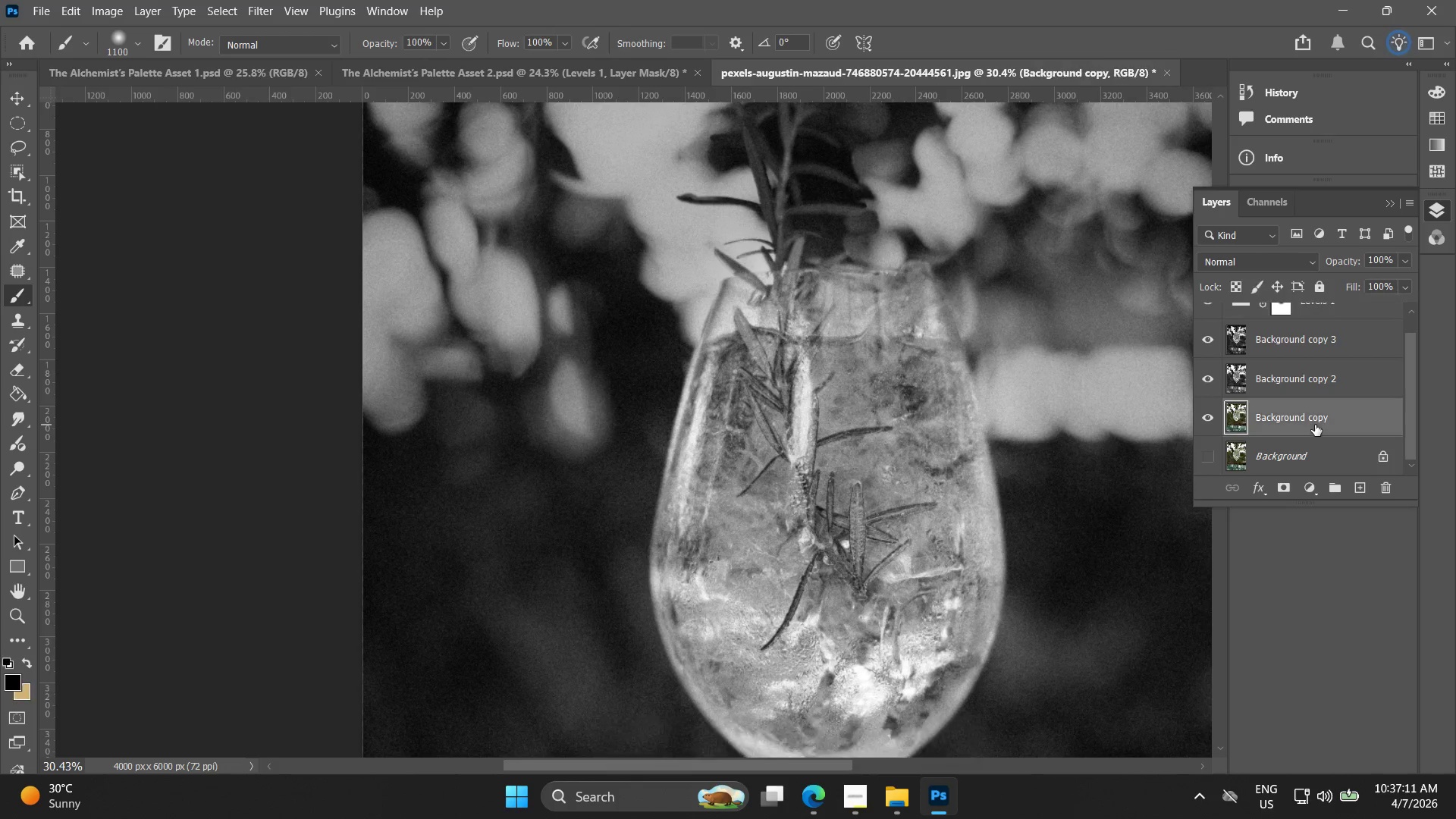 
right_click([1315, 425])
 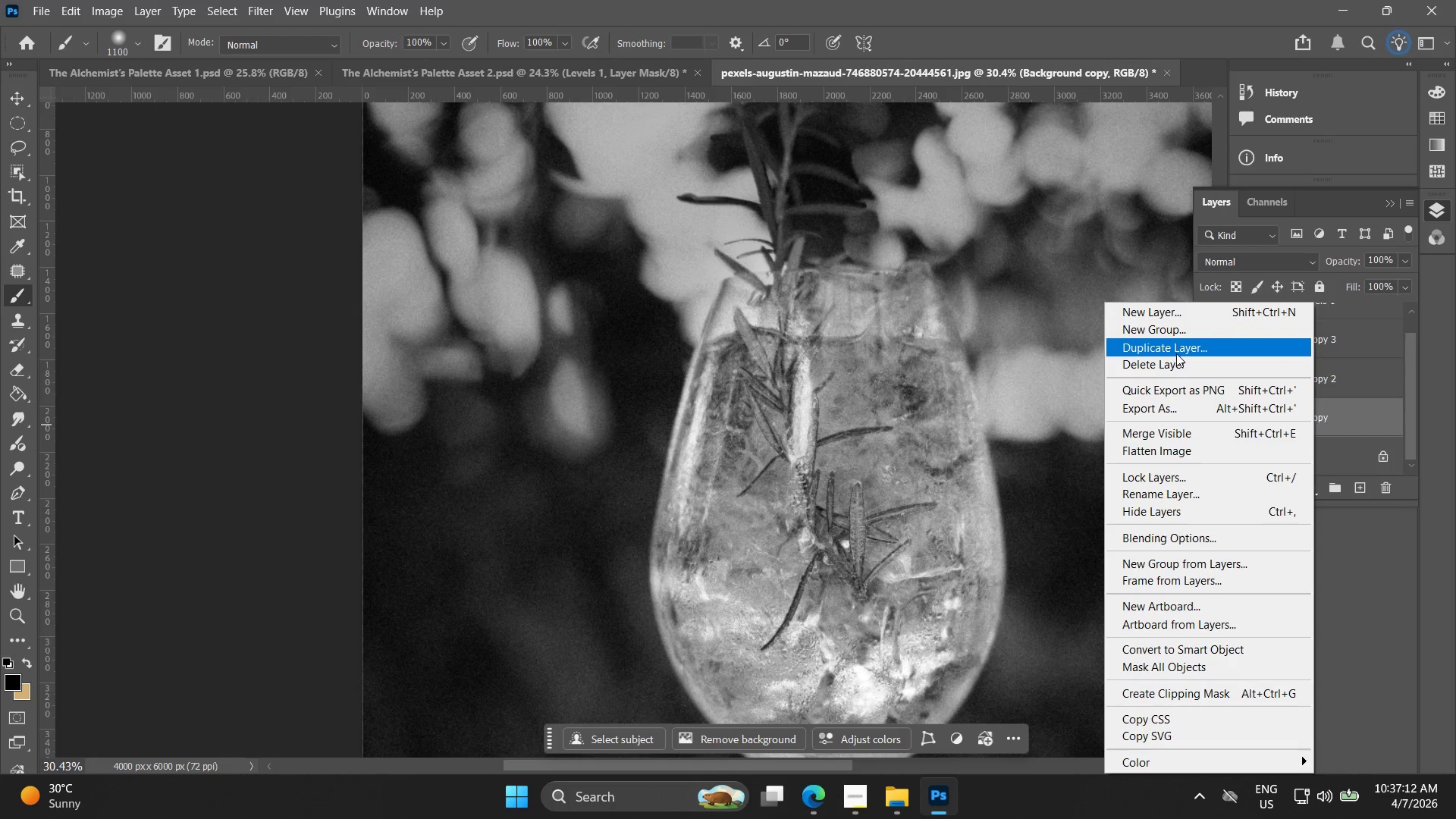 
left_click([1178, 347])
 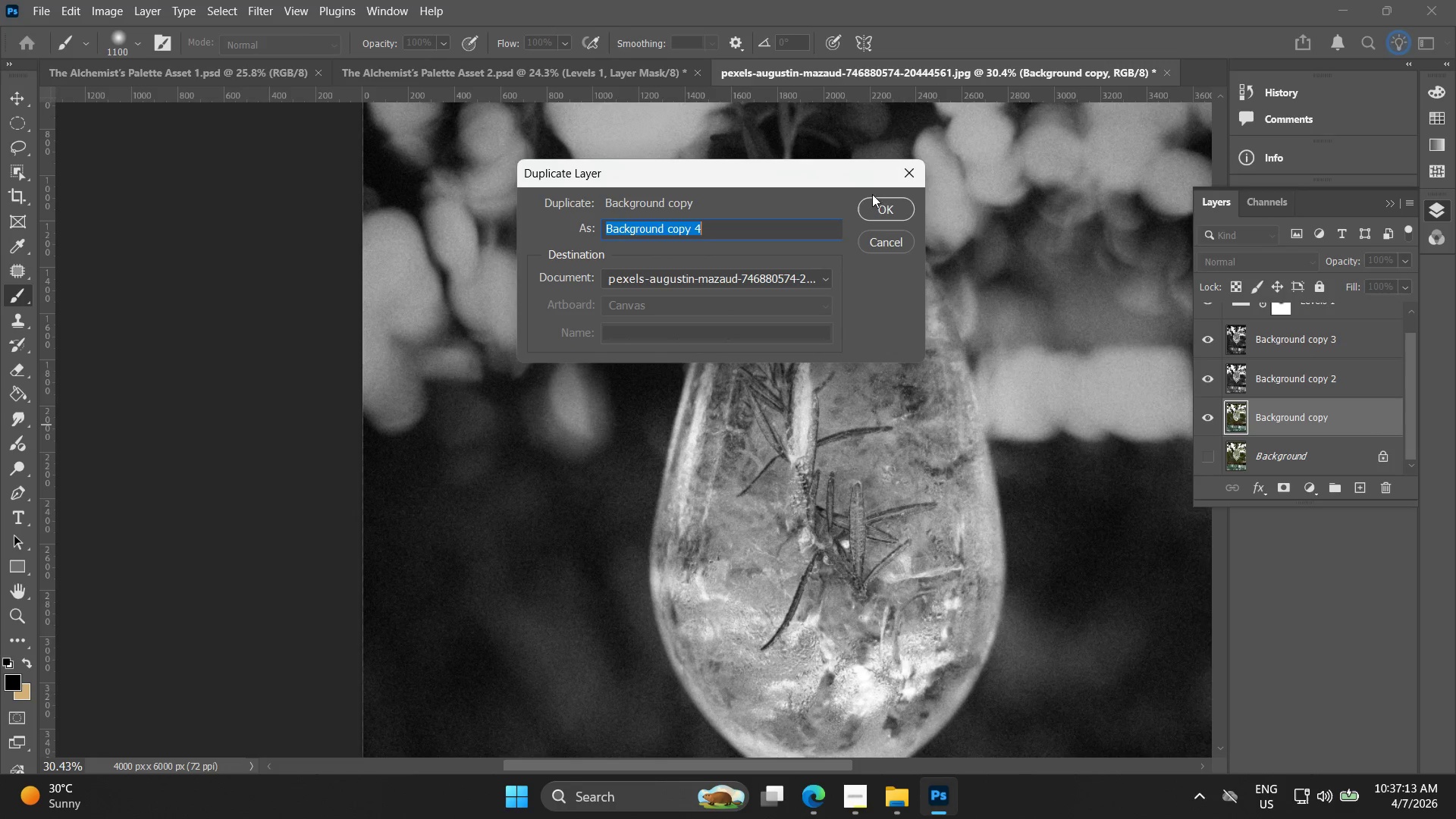 
double_click([868, 206])
 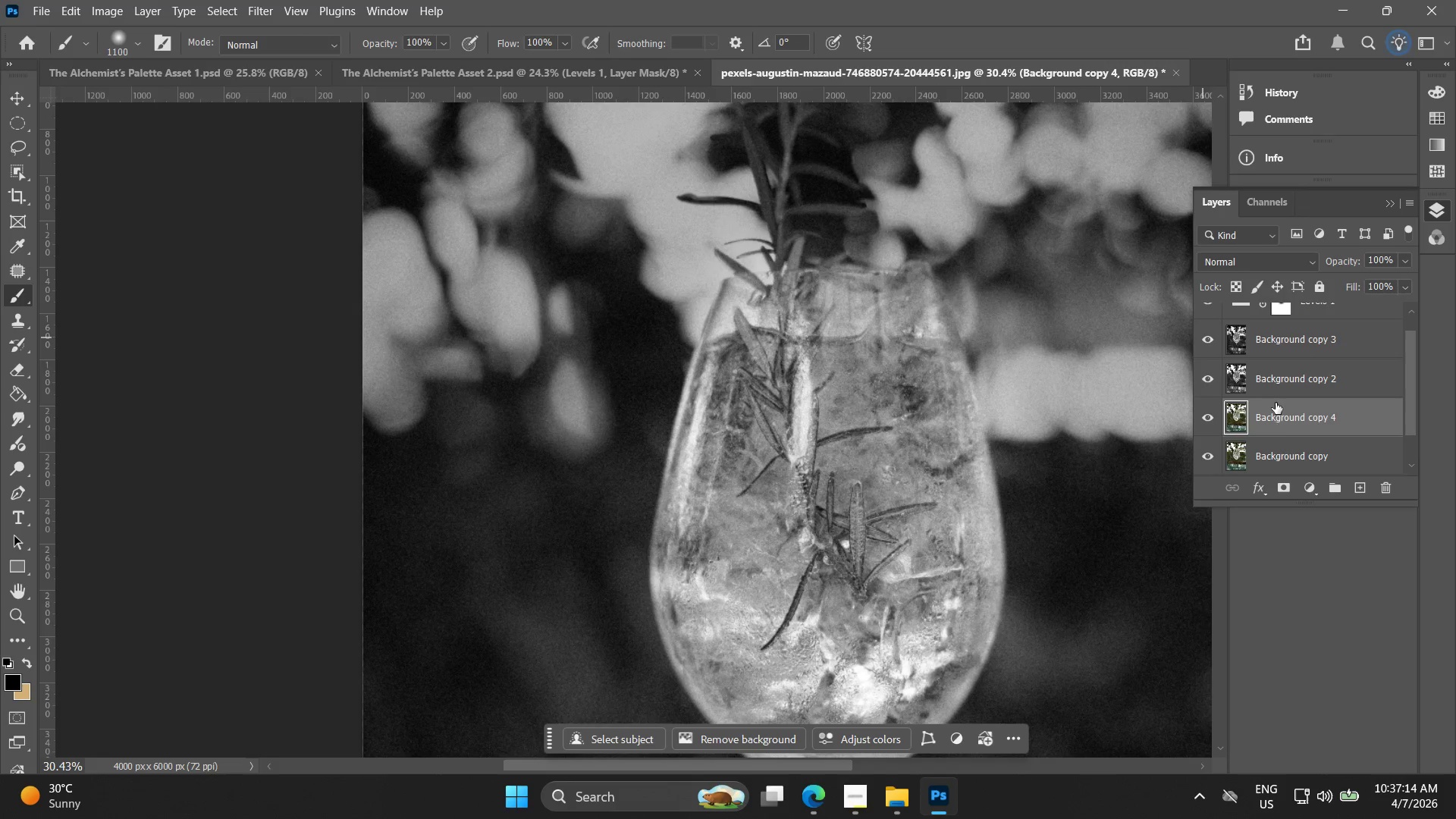 
left_click_drag(start_coordinate=[1282, 419], to_coordinate=[1282, 297])
 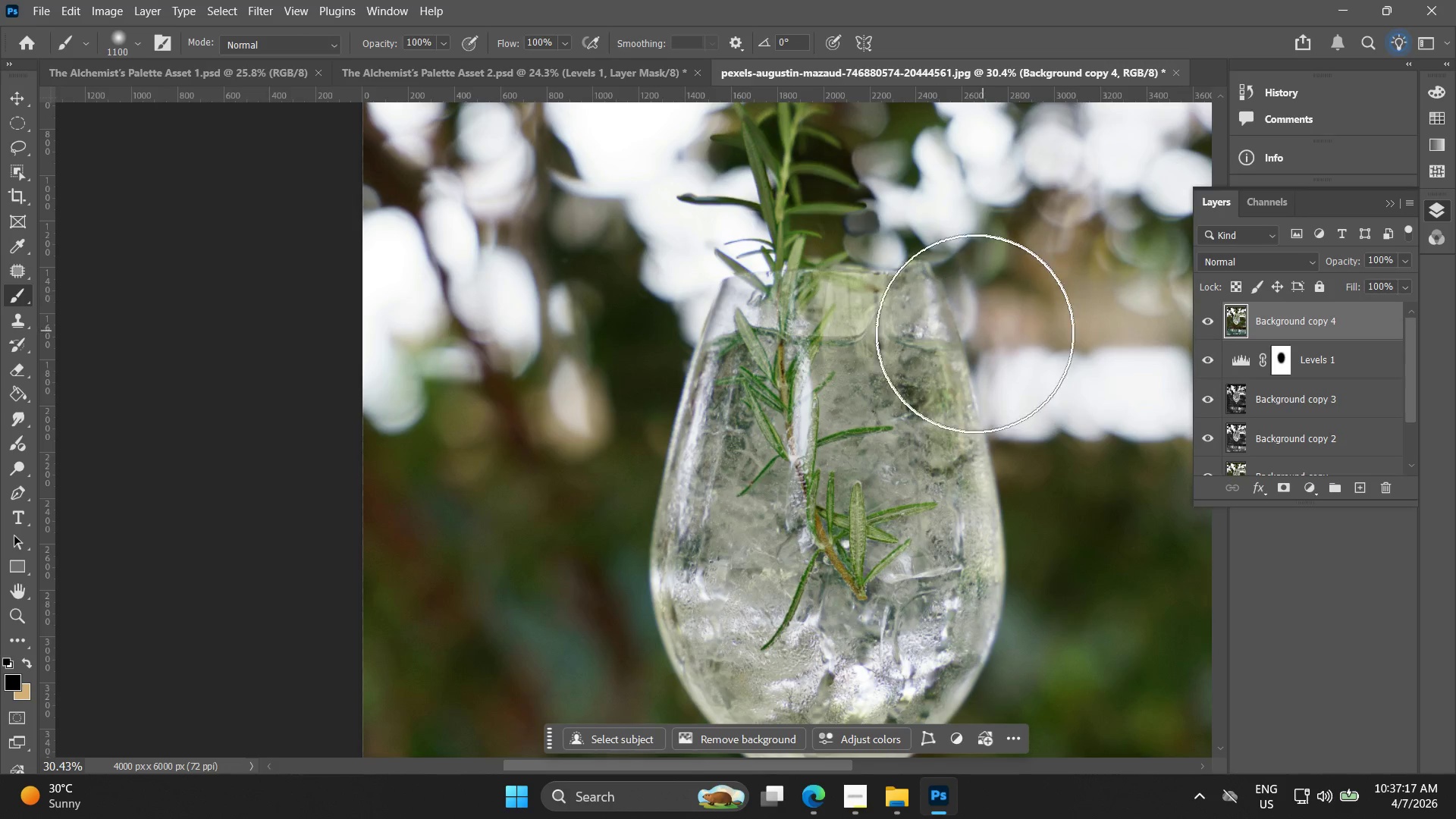 
key(Alt+AltLeft)
 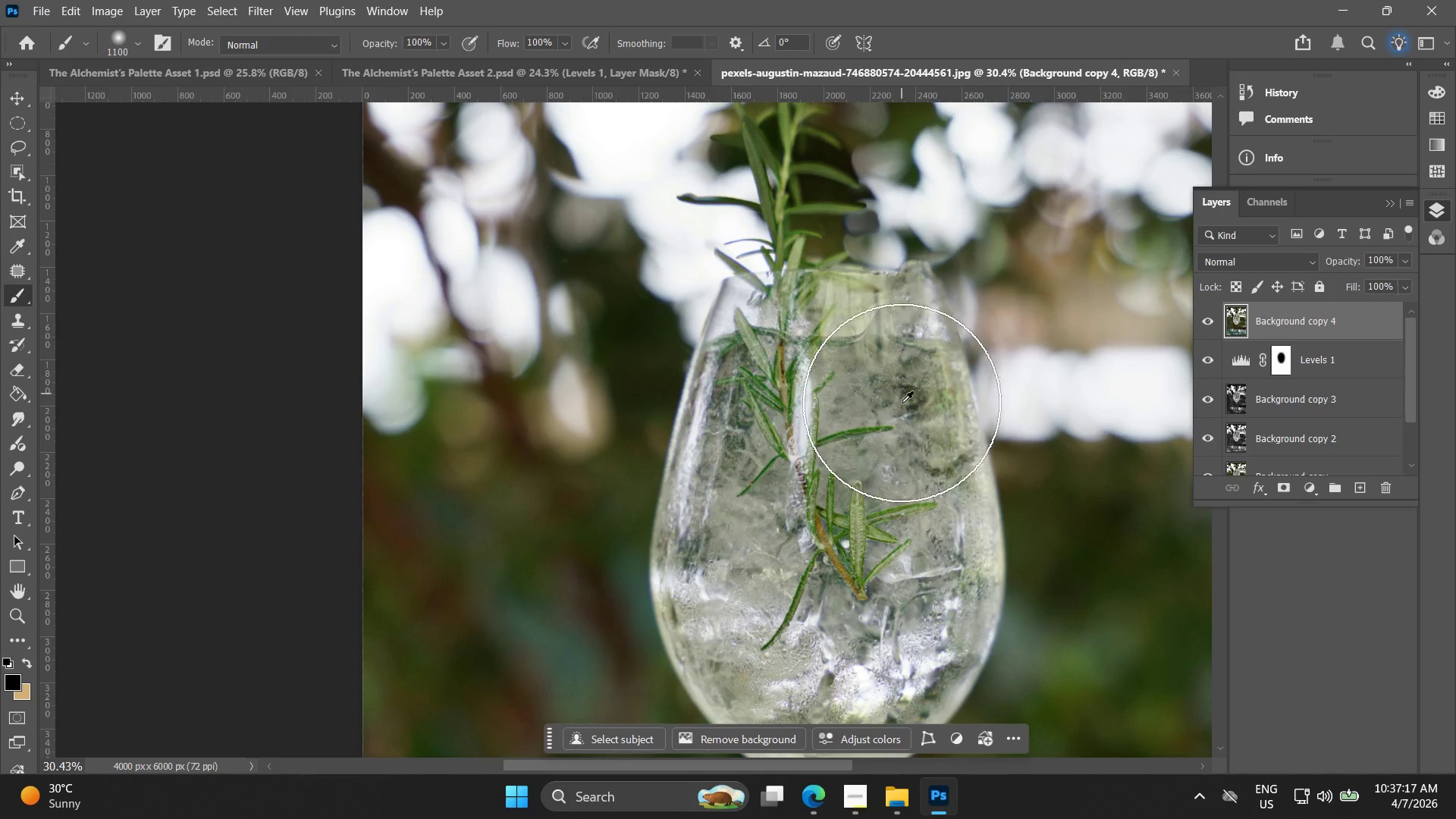 
scroll: coordinate [902, 403], scroll_direction: up, amount: 4.0
 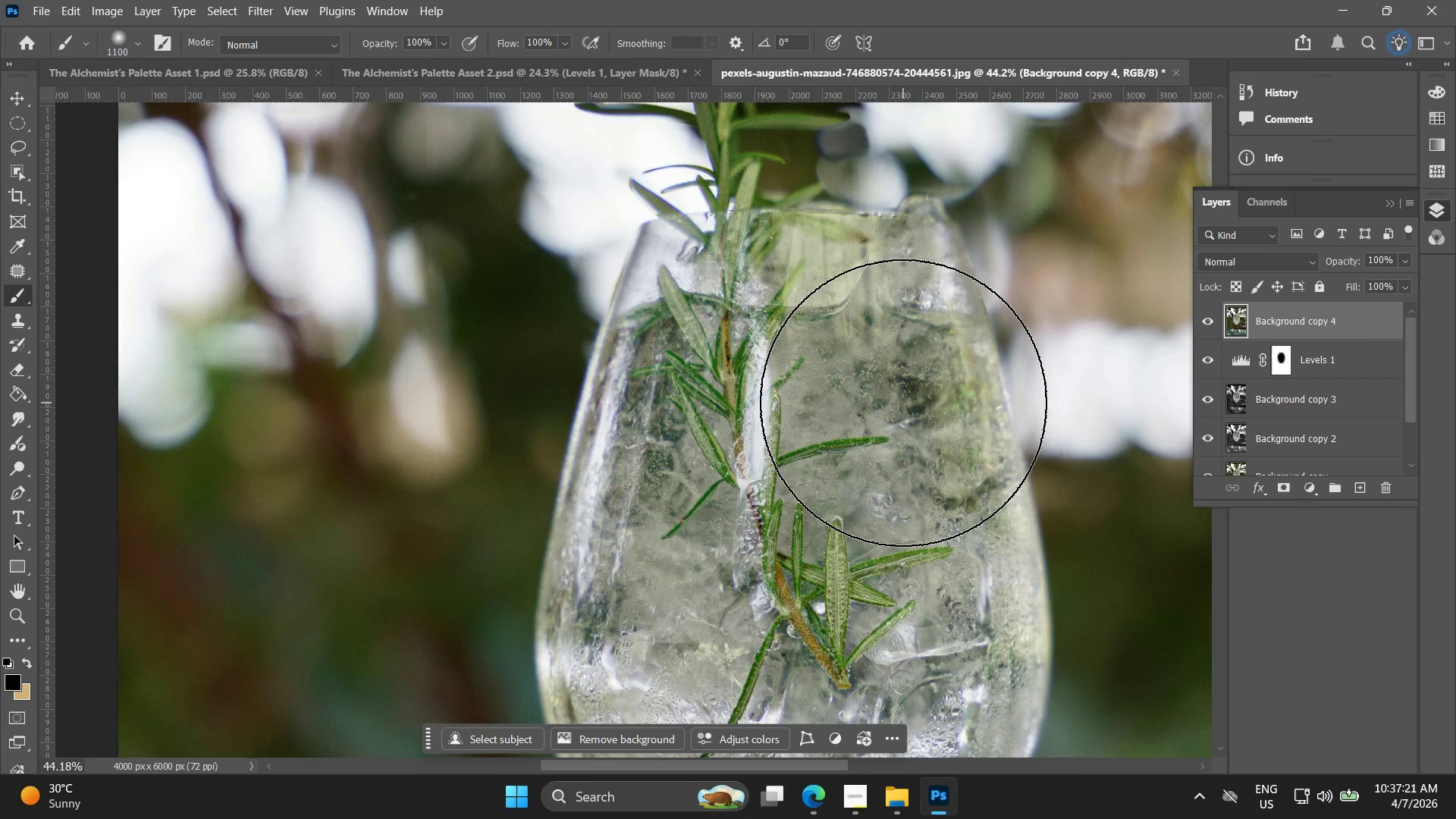 
hold_key(key=AltLeft, duration=1.02)
left_click([1286, 488])
 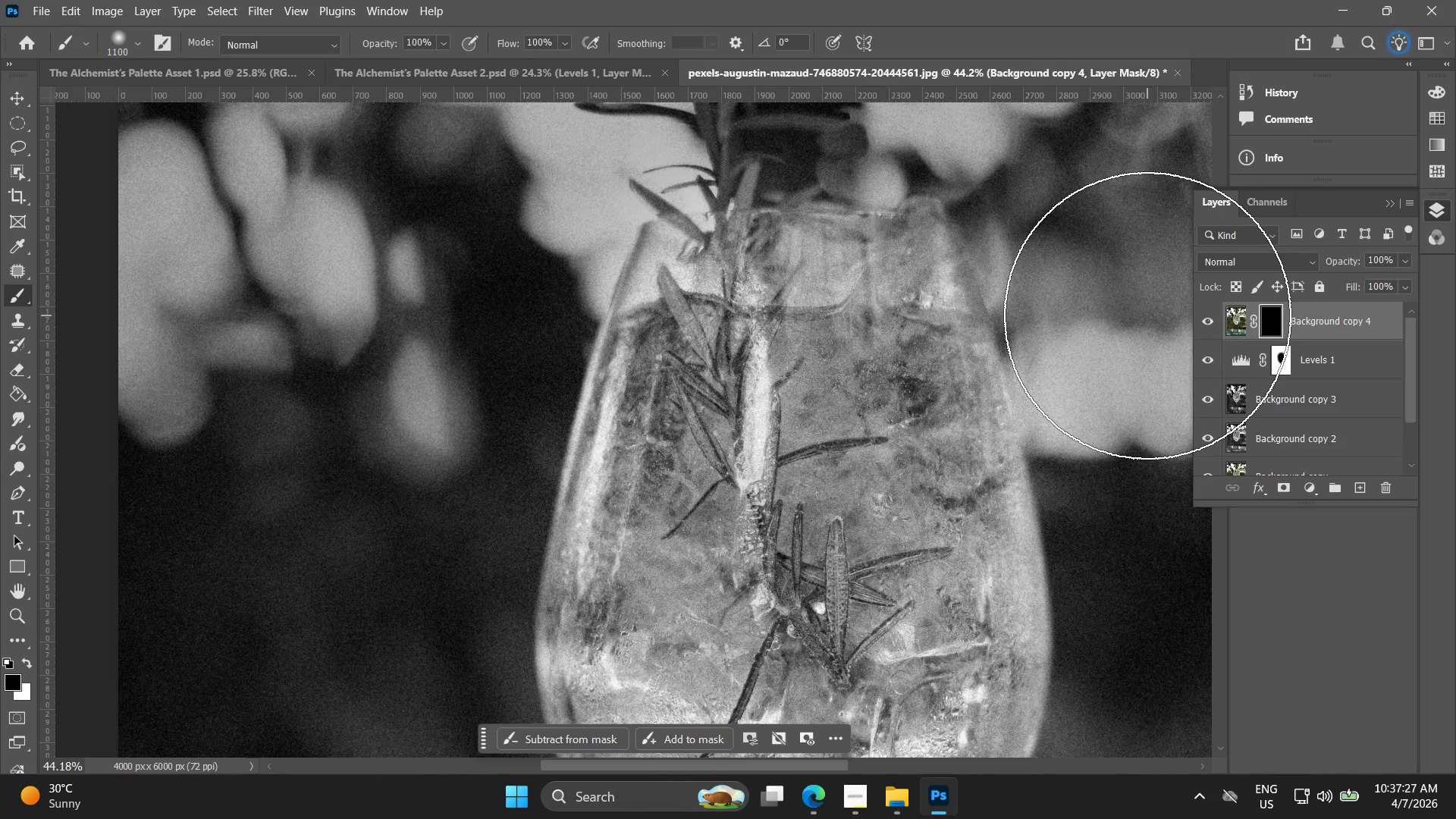 
left_click([1241, 318])
 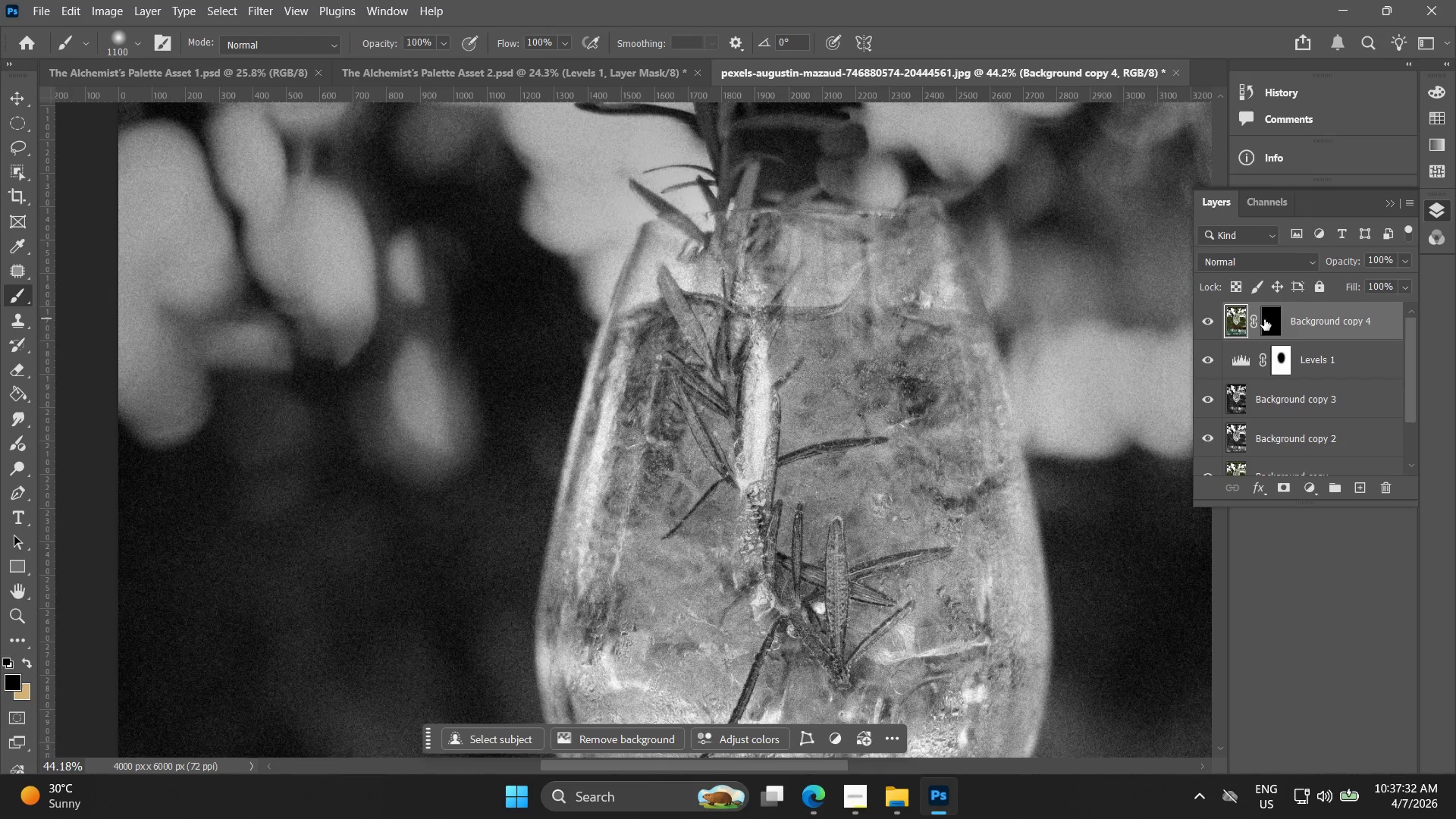 
left_click([1264, 321])
 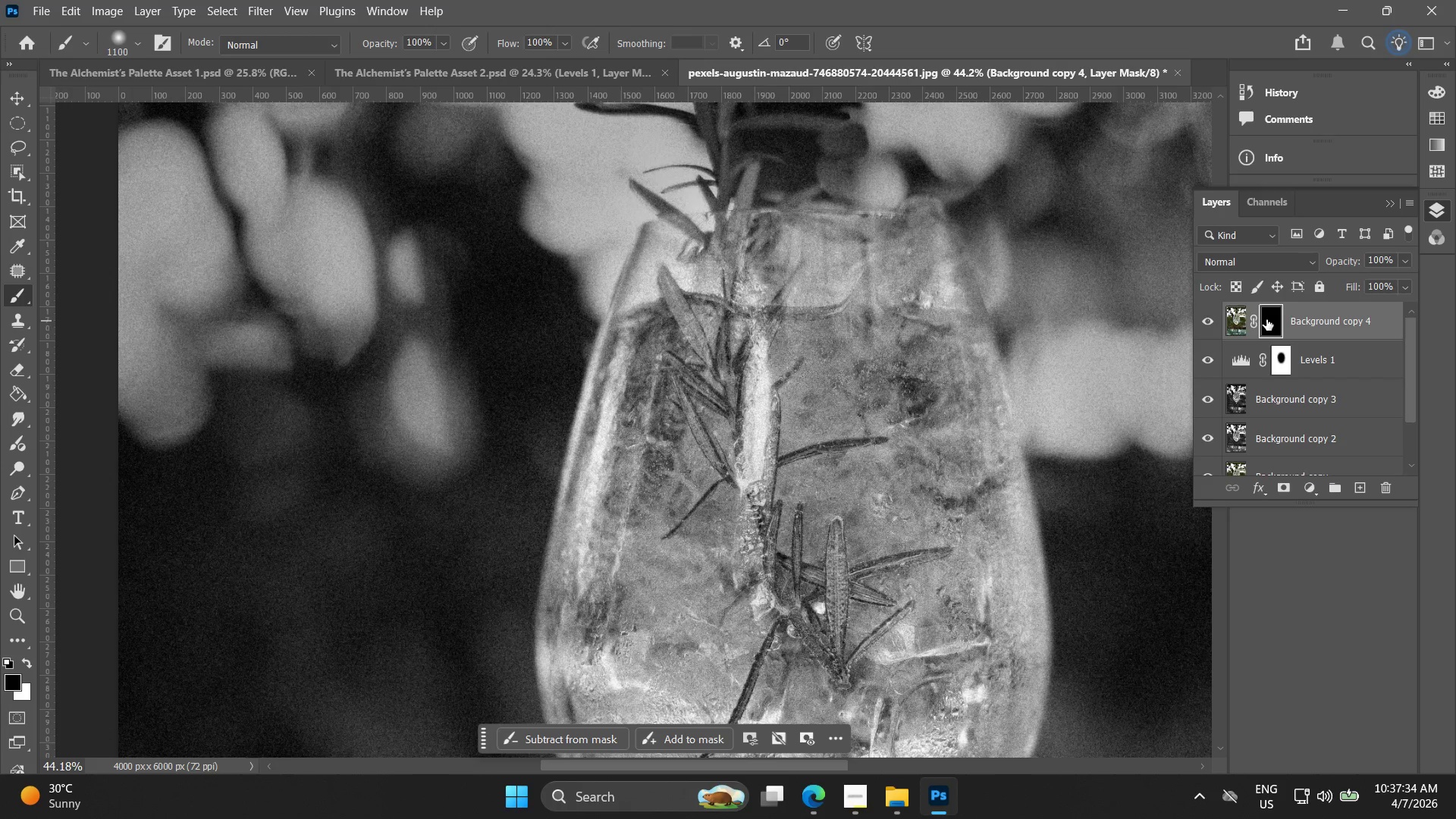 
key(Control+Z)
 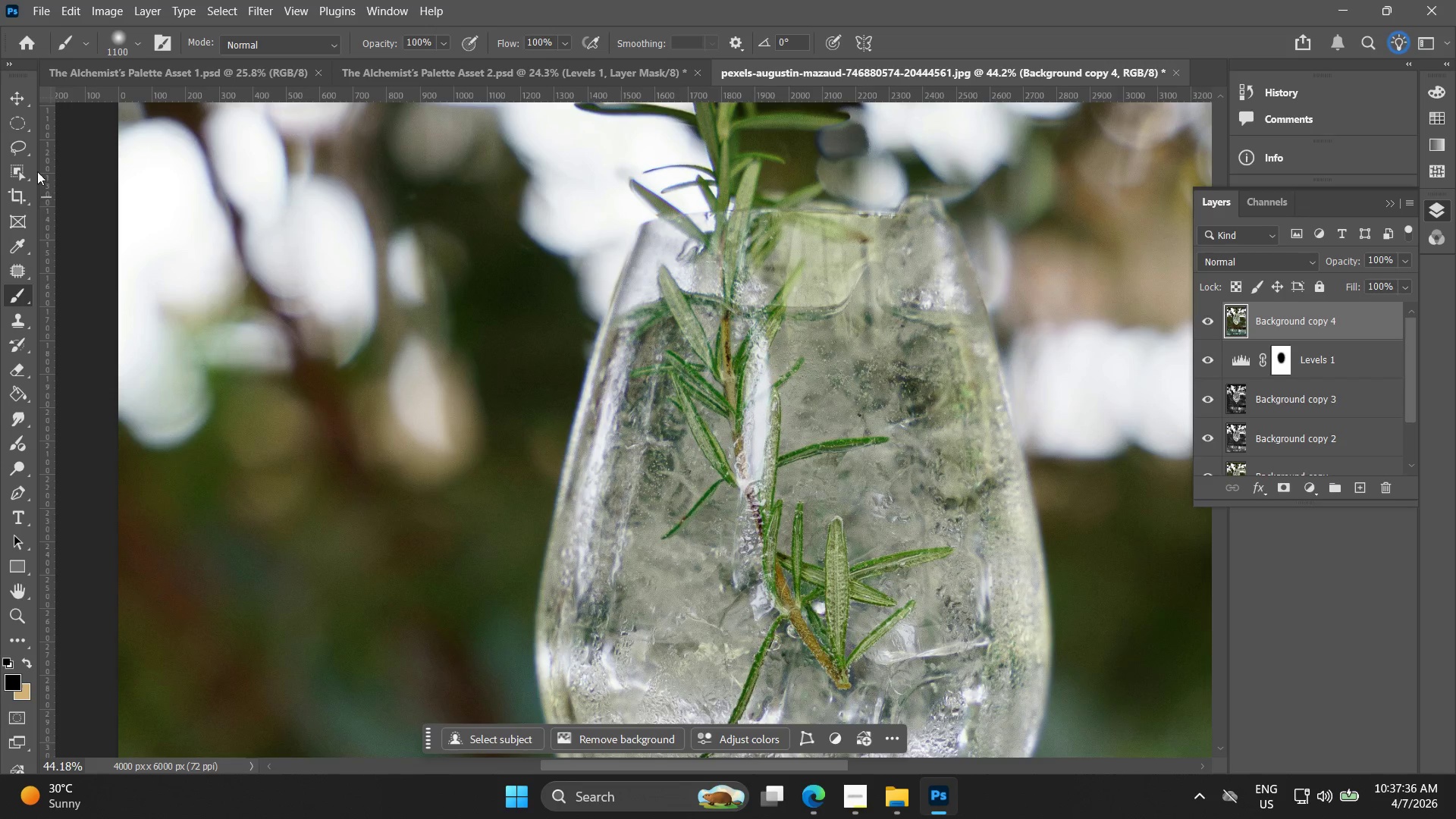 
left_click([21, 121])
 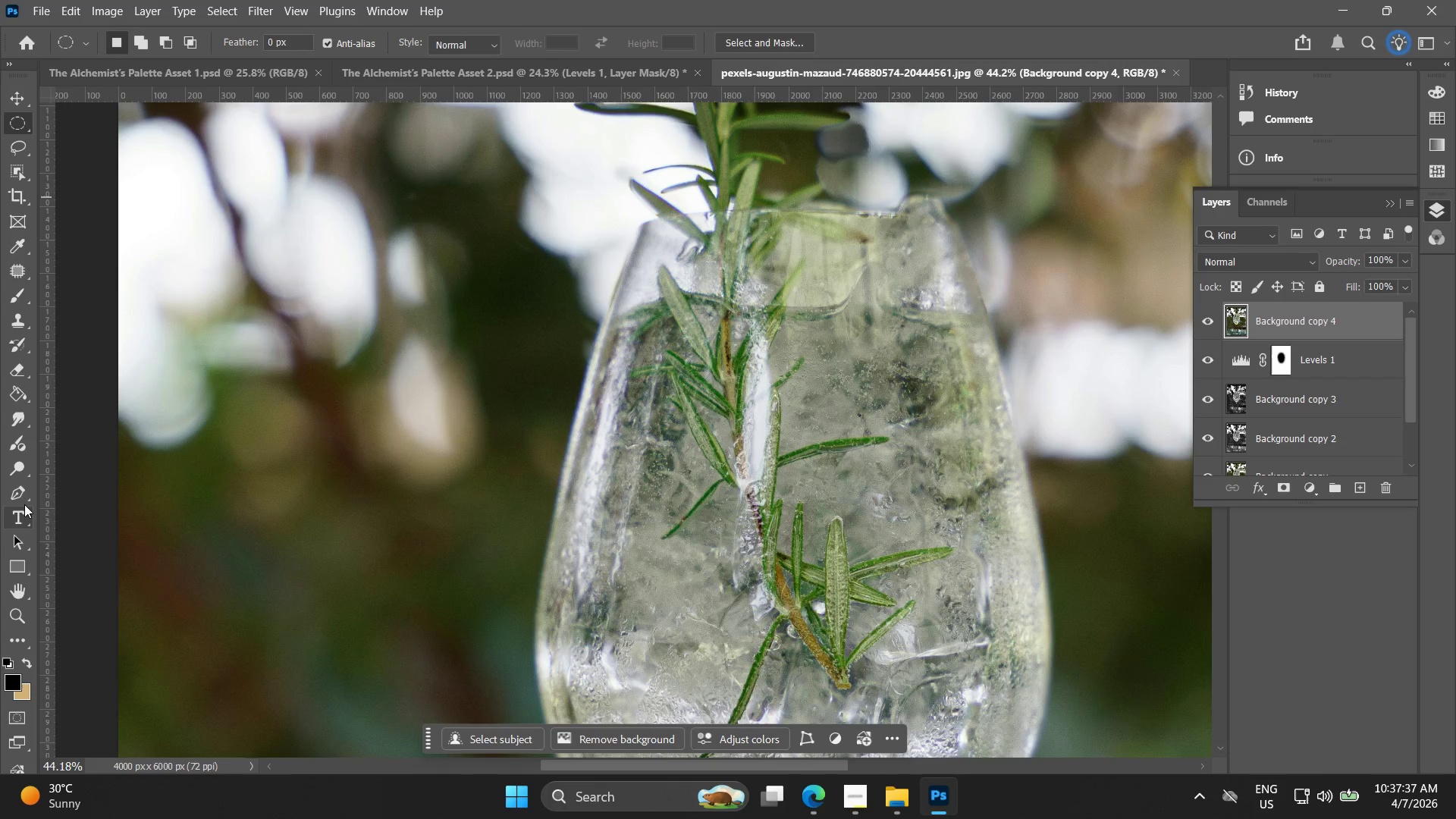 
left_click([10, 486])
 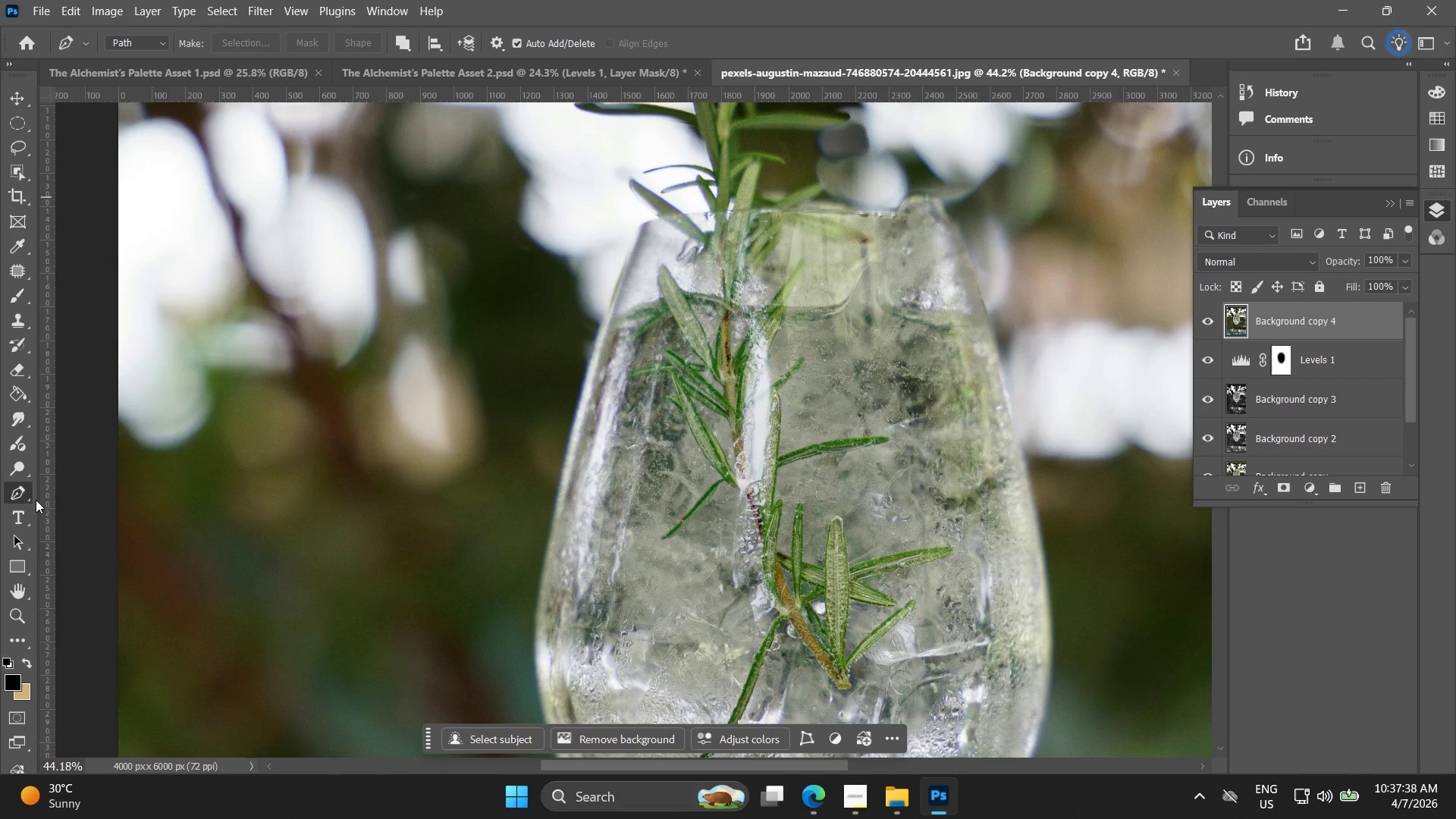 
hold_key(key=Space, duration=0.56)
 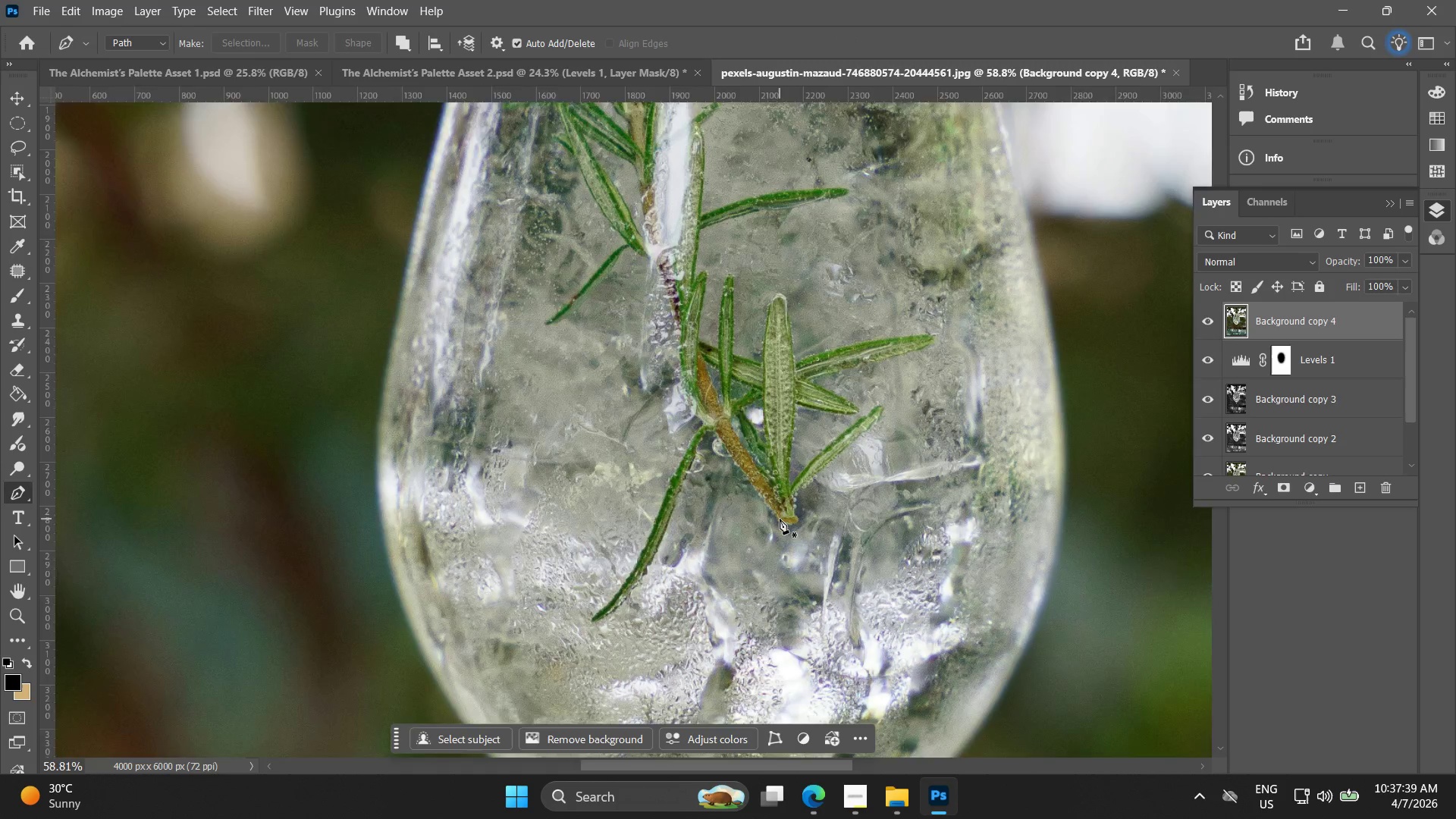 
left_click_drag(start_coordinate=[697, 550], to_coordinate=[640, 384])
 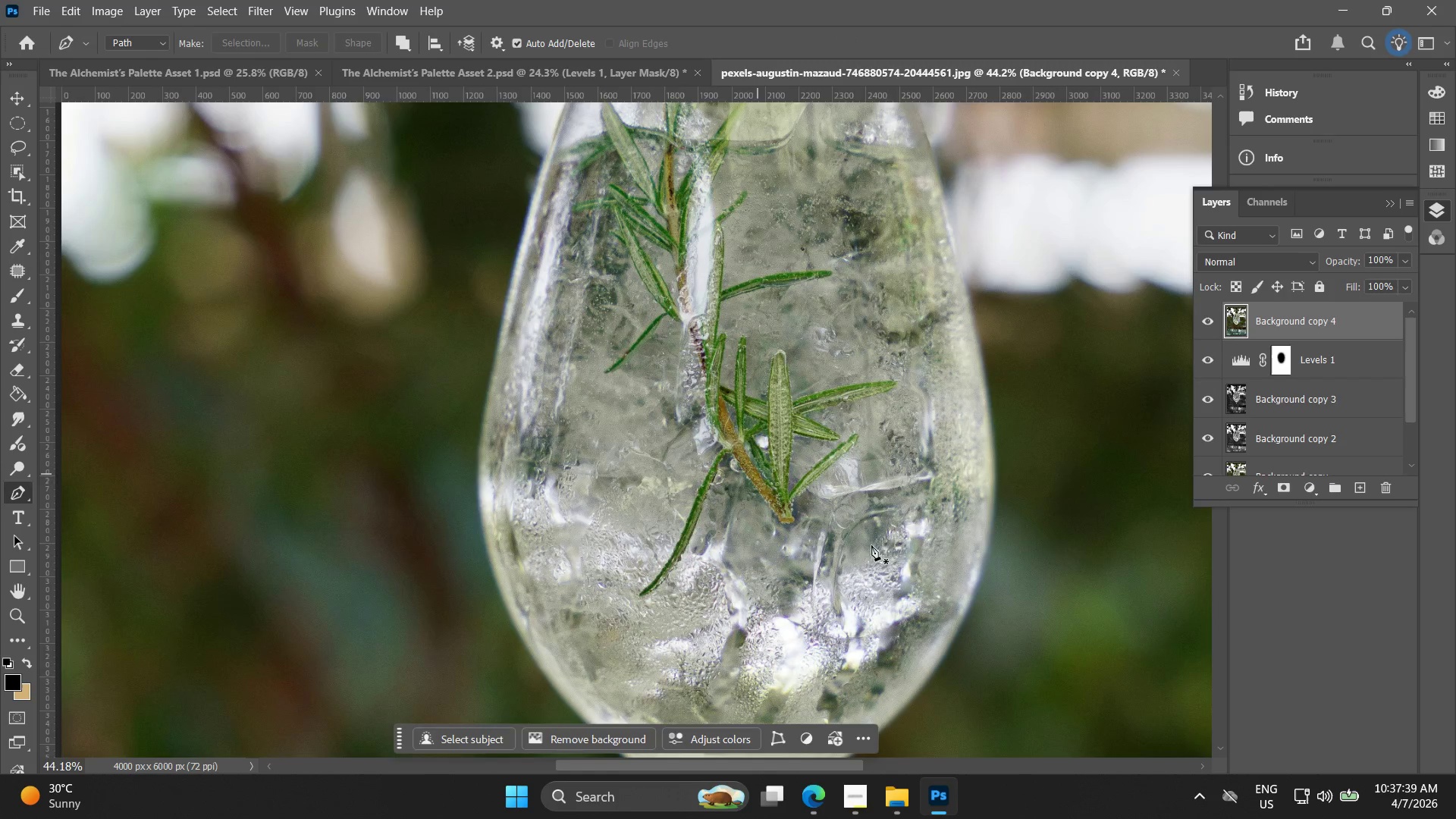 
hold_key(key=AltLeft, duration=1.34)
 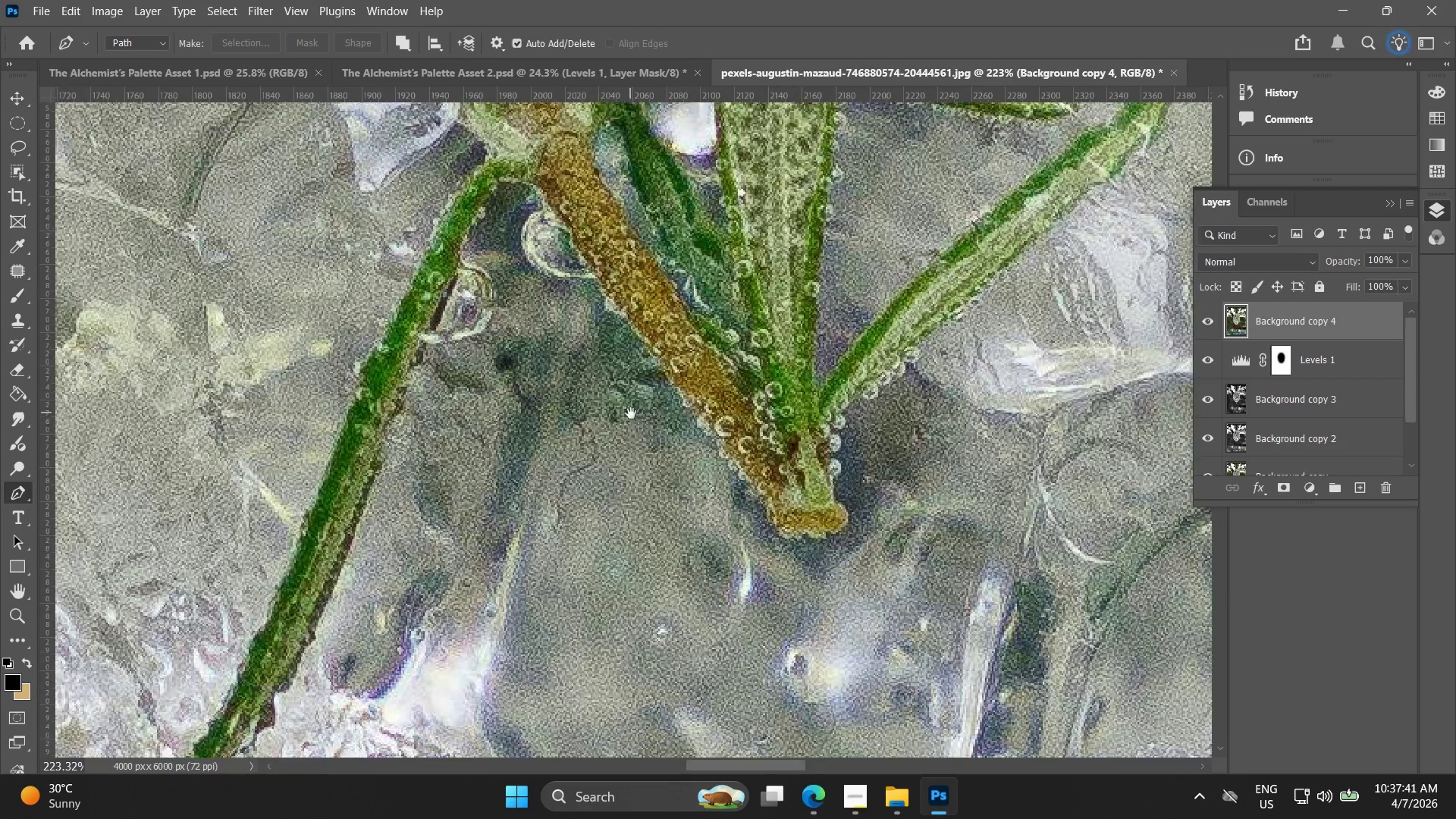 
hold_key(key=Space, duration=0.45)
 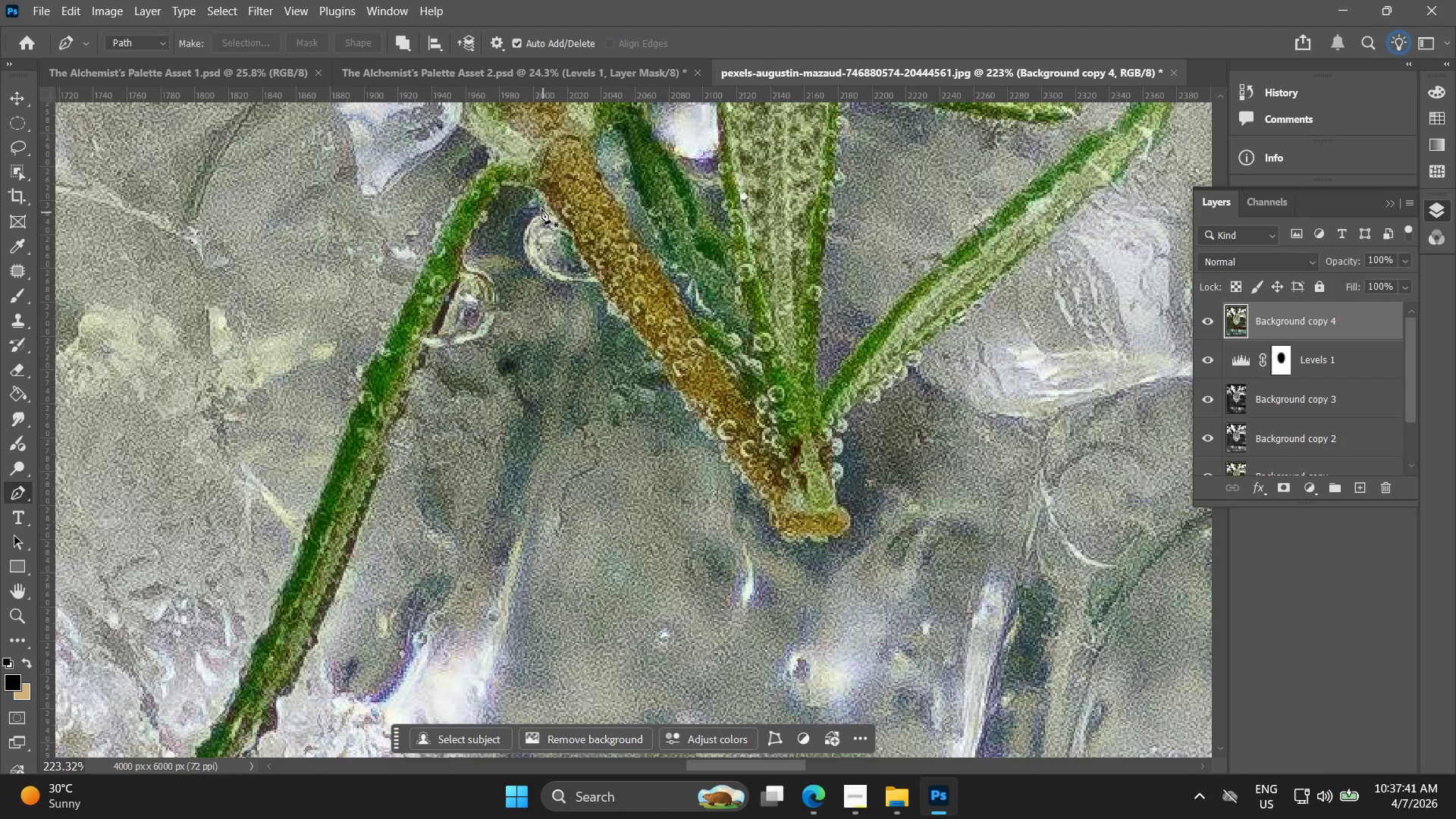 
scroll: coordinate [787, 529], scroll_direction: up, amount: 17.0
 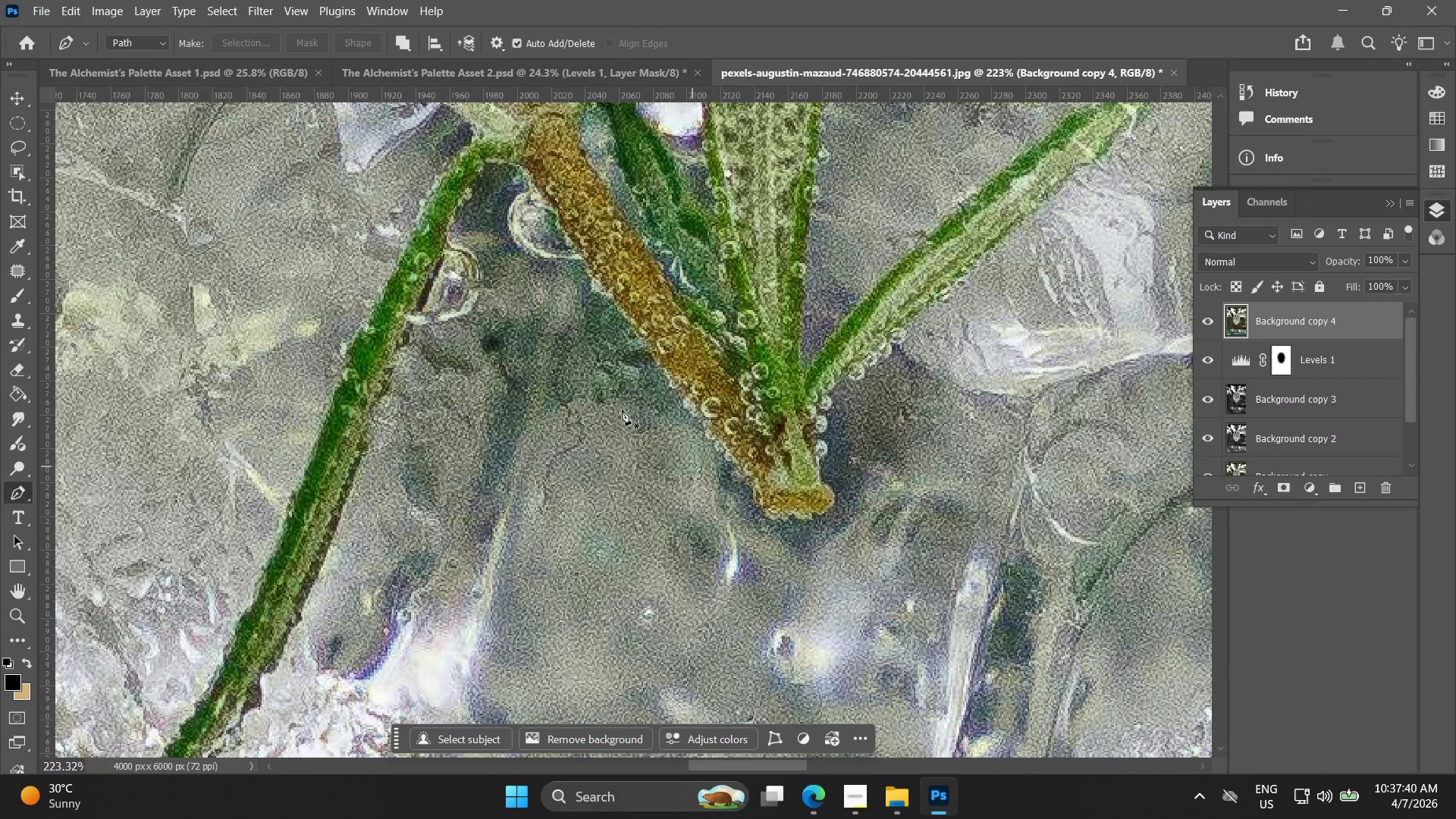 
left_click_drag(start_coordinate=[615, 391], to_coordinate=[631, 413])
 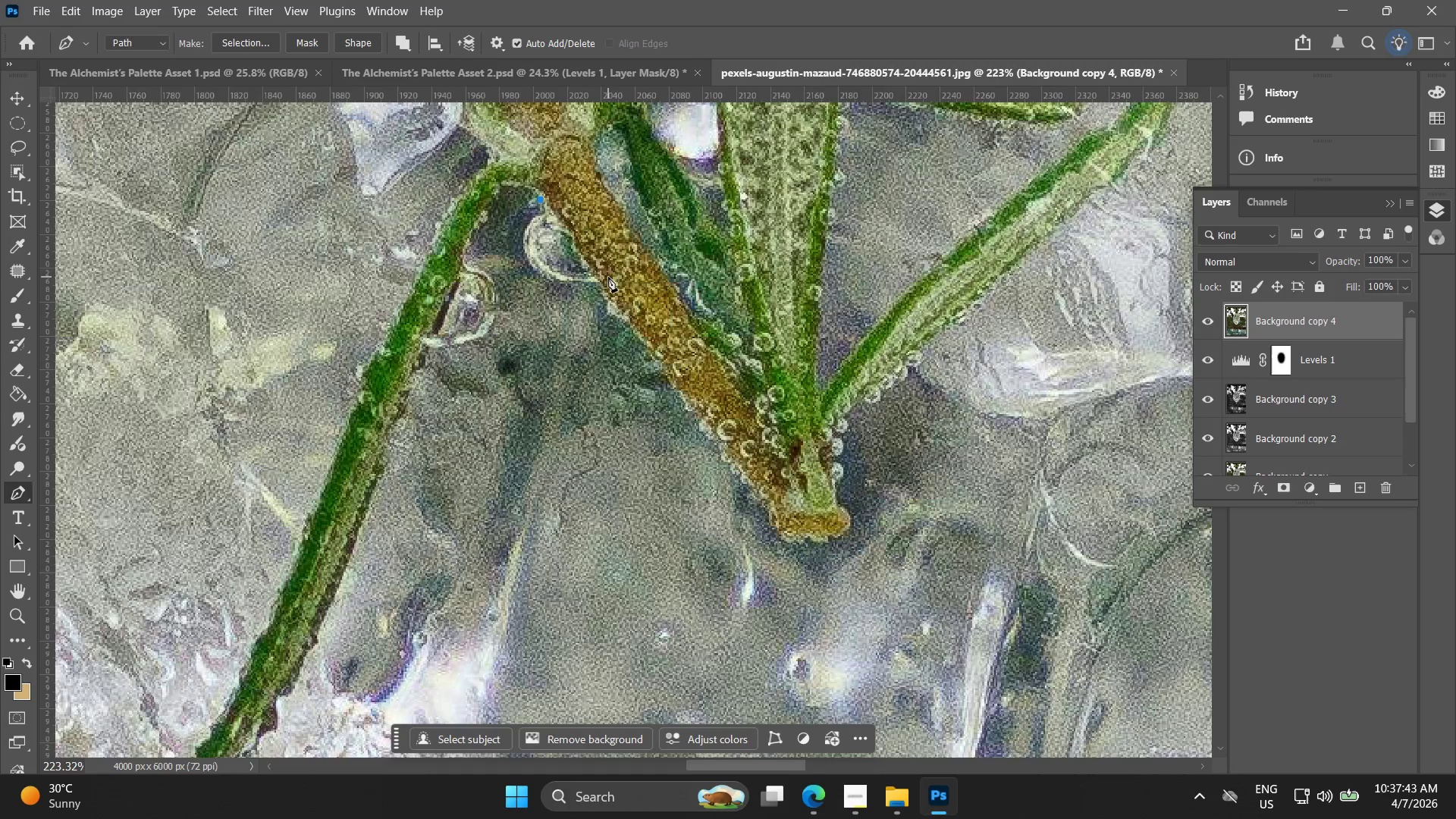 
left_click_drag(start_coordinate=[623, 315], to_coordinate=[629, 325])
 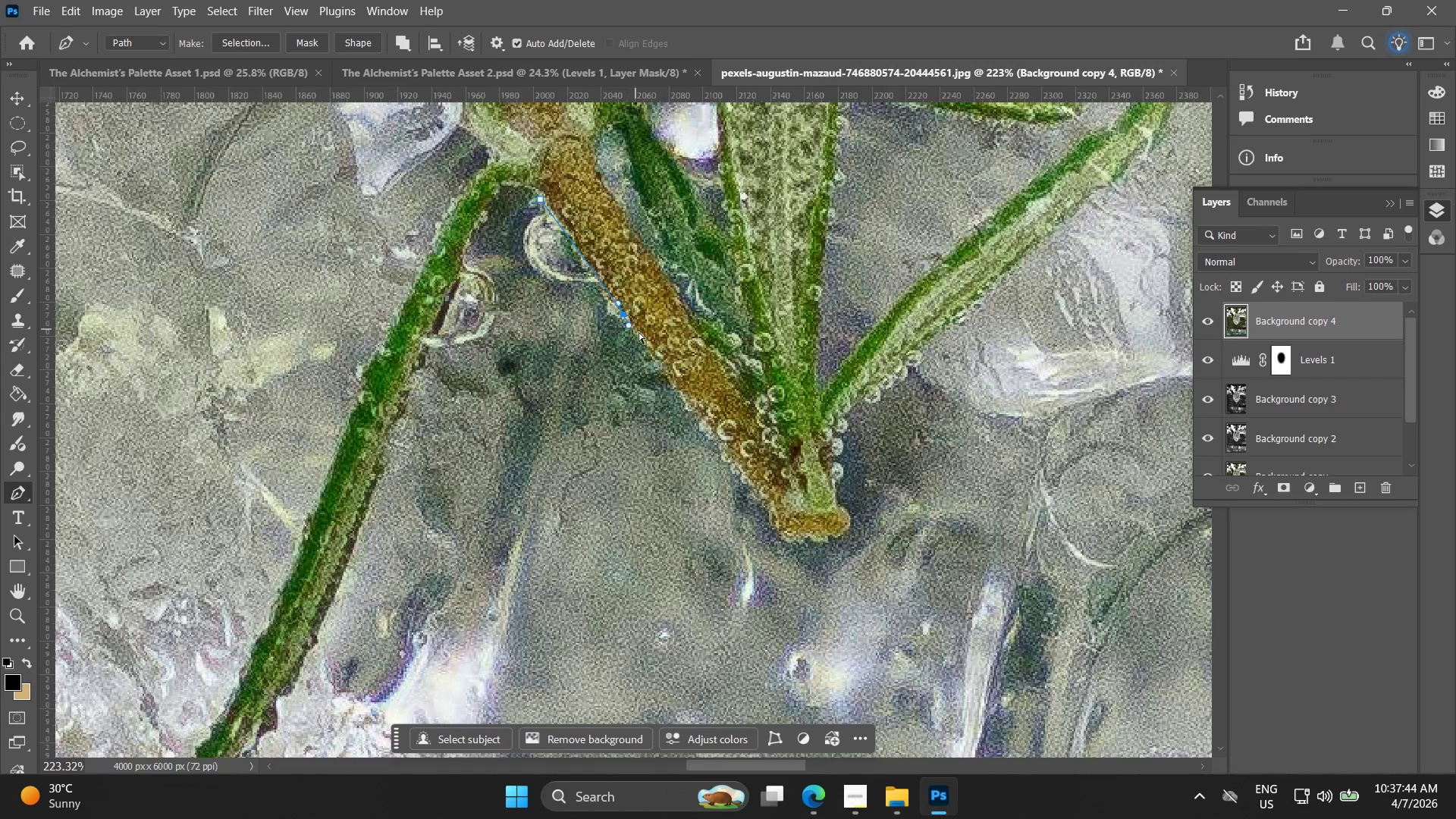 
key(Control+ControlLeft)
 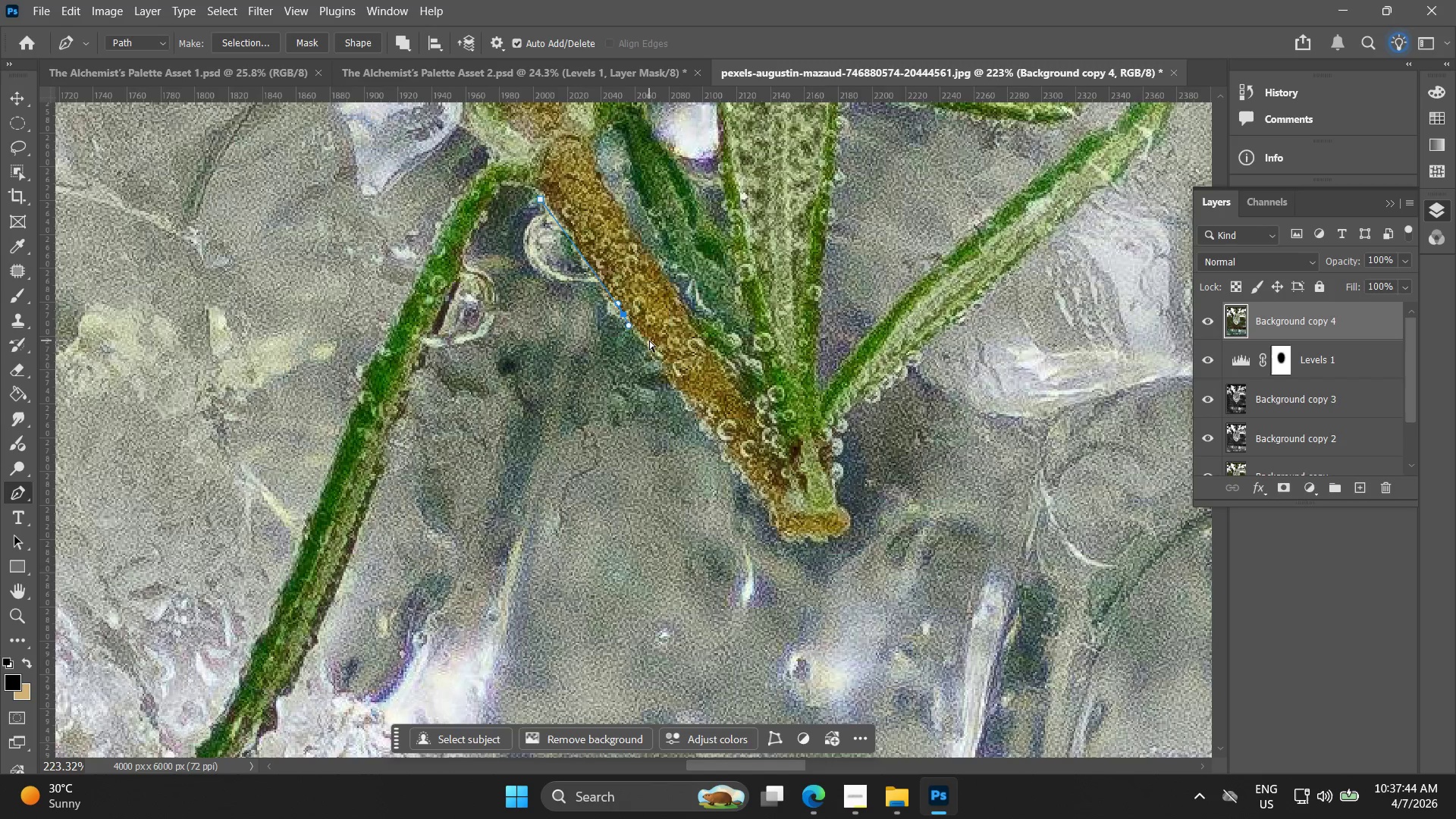 
key(Control+Z)
 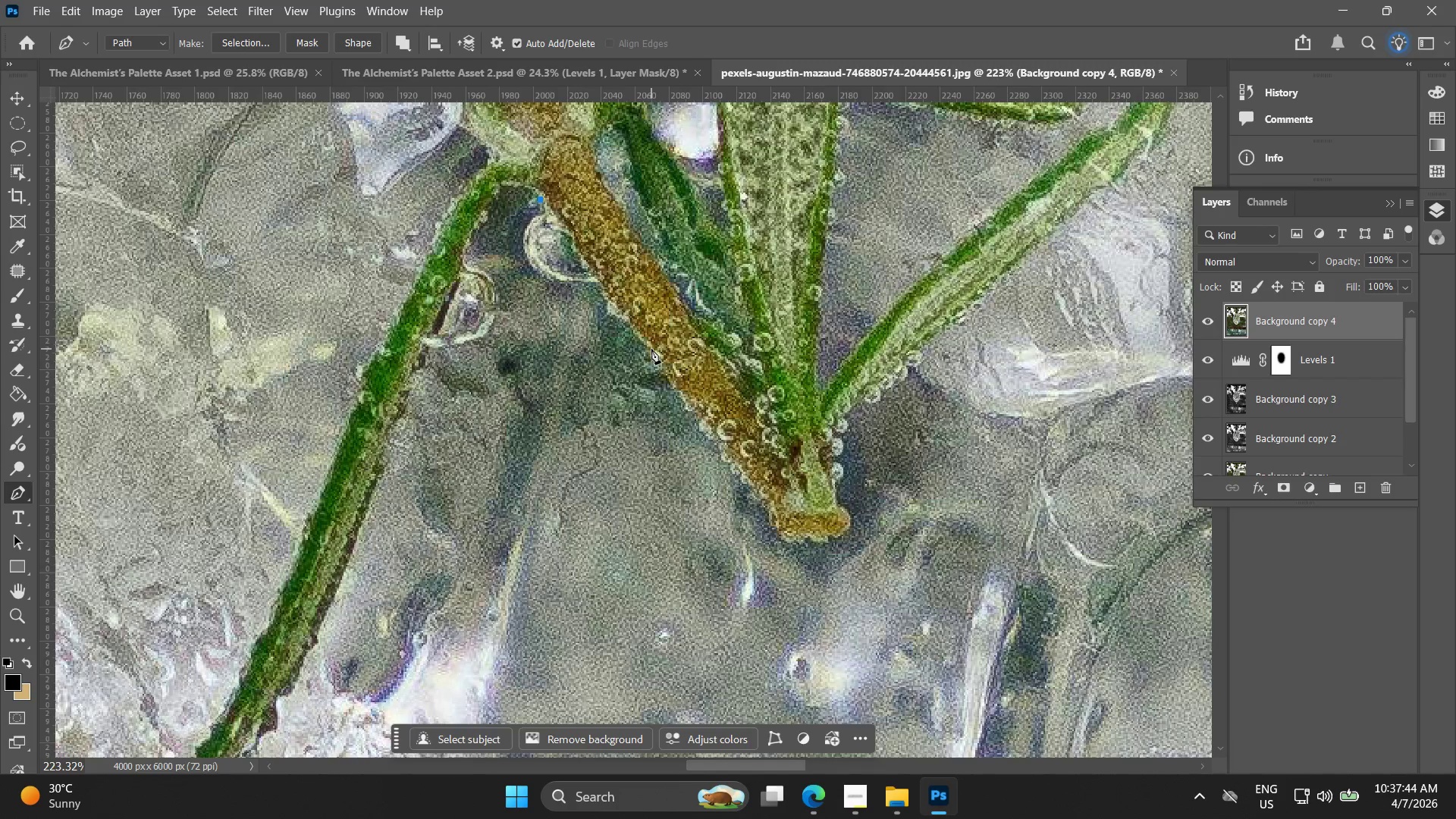 
left_click_drag(start_coordinate=[651, 350], to_coordinate=[669, 371])
 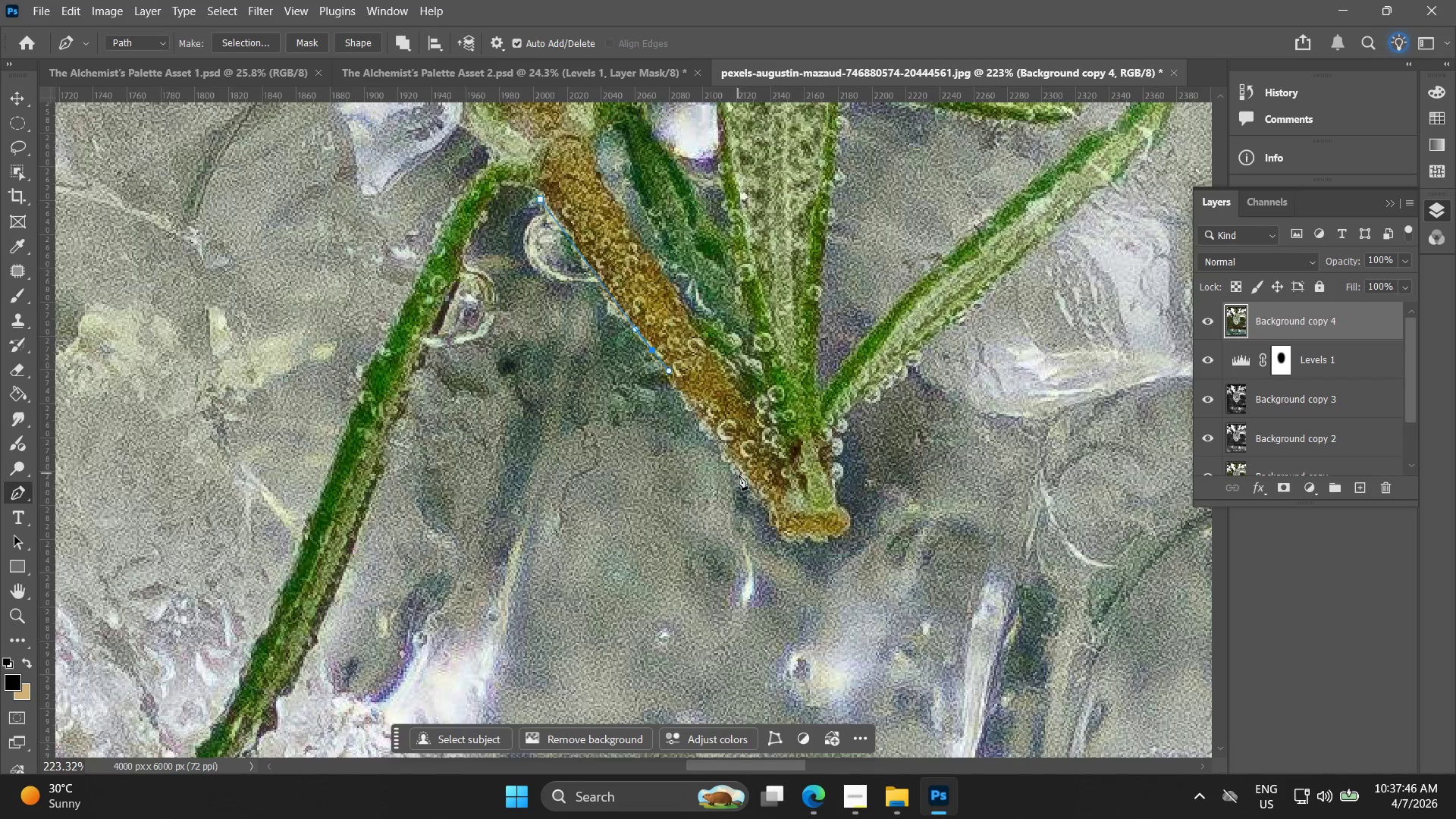 
left_click_drag(start_coordinate=[740, 476], to_coordinate=[756, 501])
 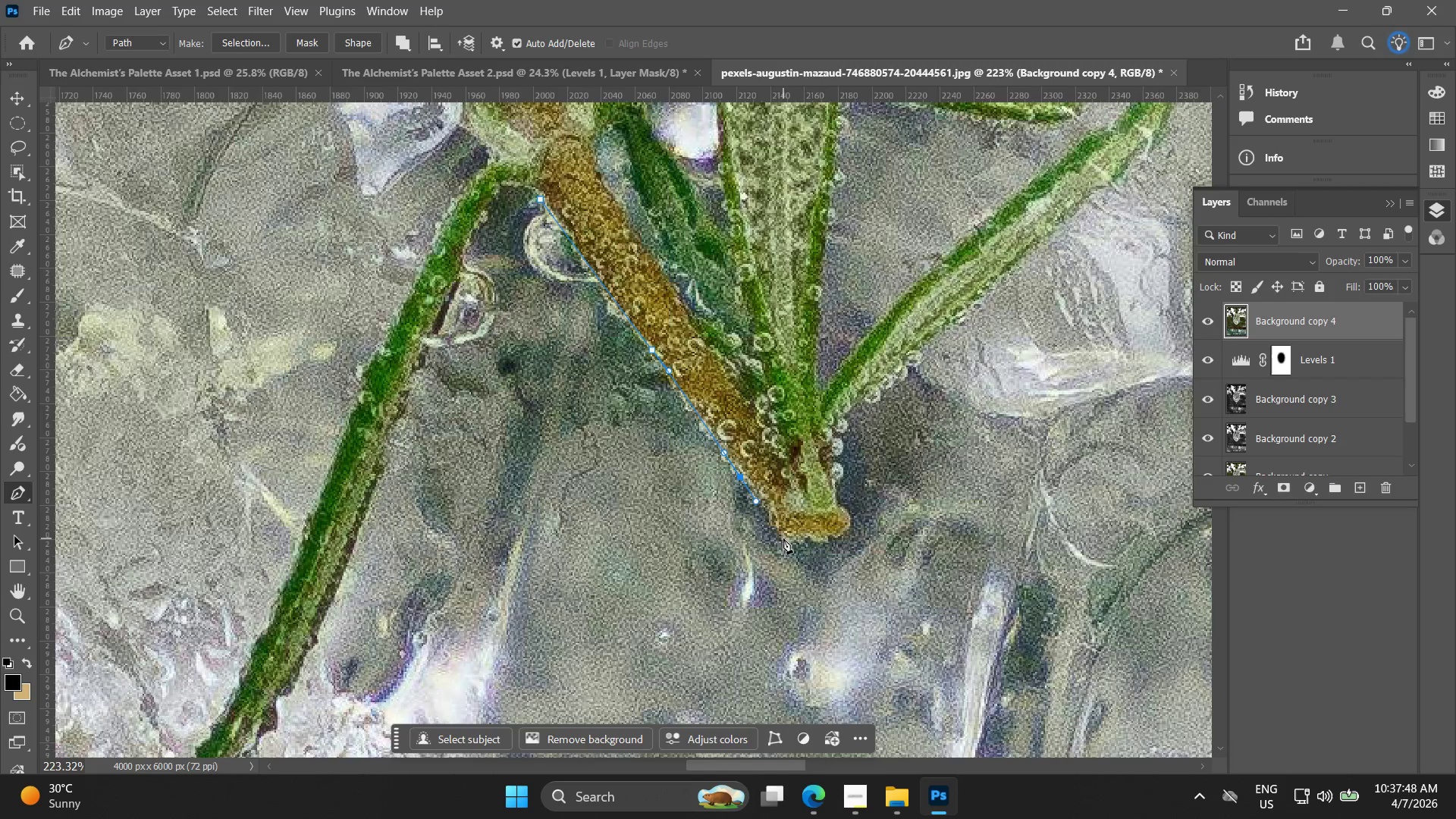 
left_click_drag(start_coordinate=[777, 538], to_coordinate=[787, 547])
 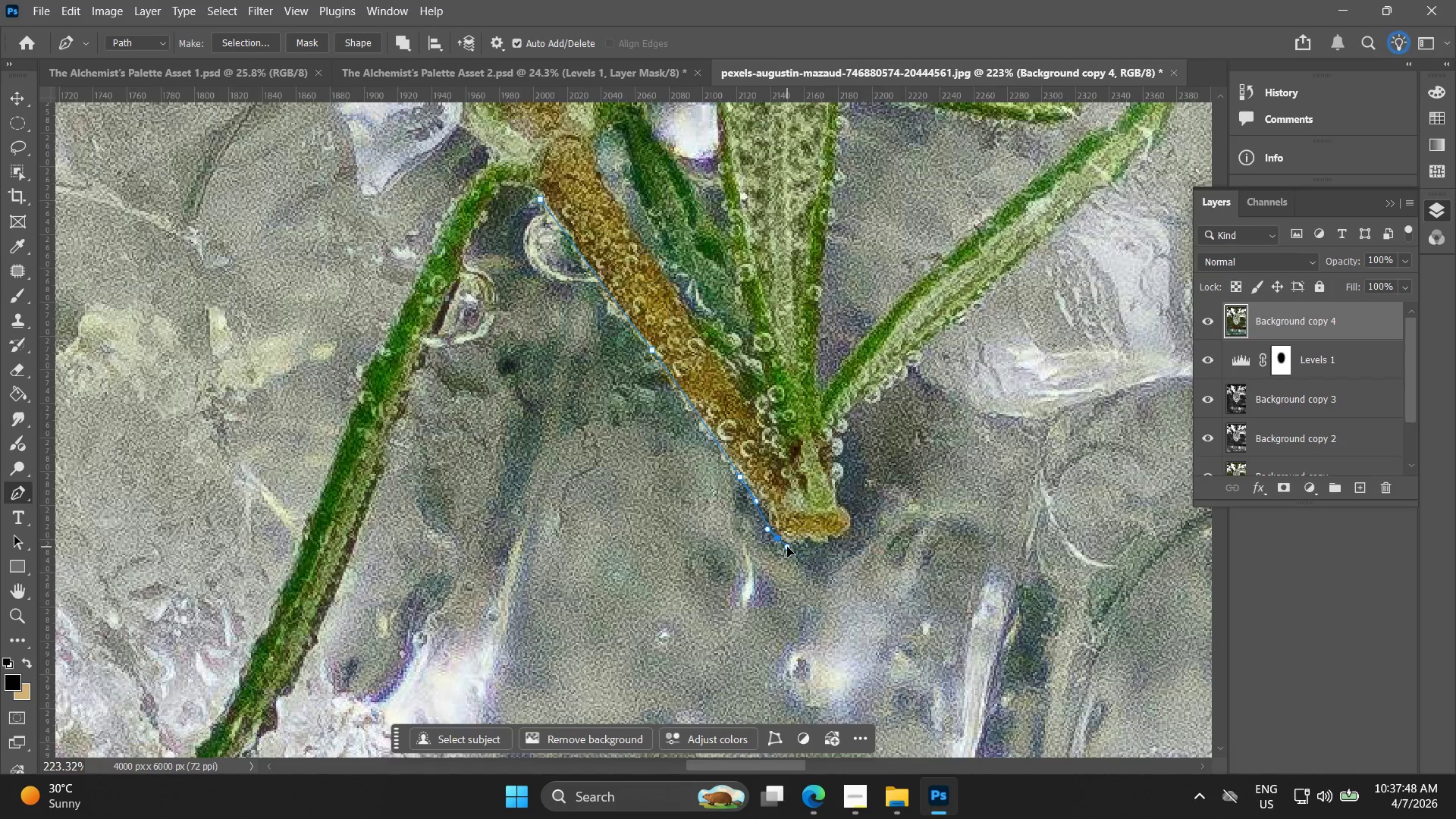 
key(Control+ControlLeft)
 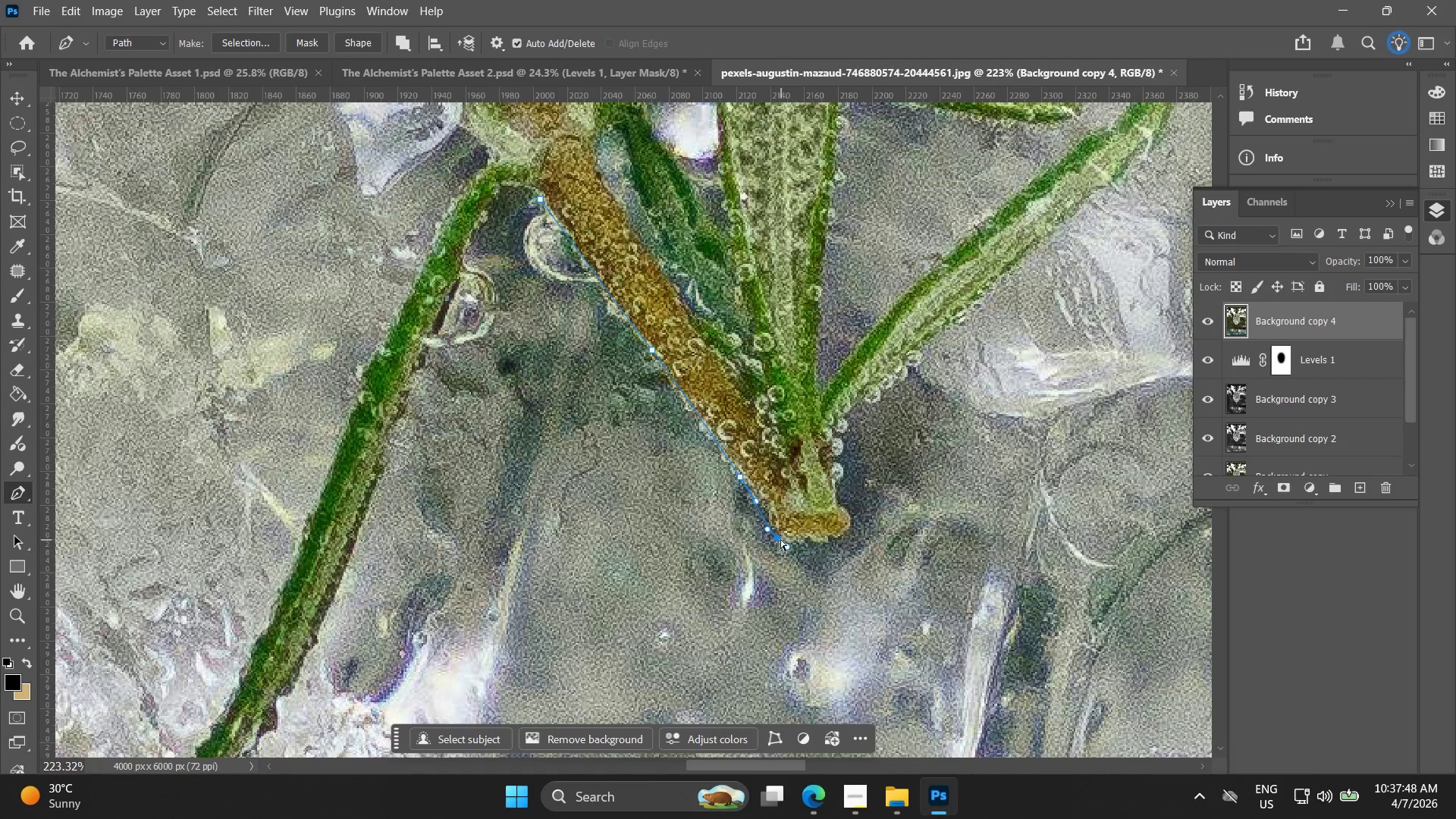 
key(Control+Z)
 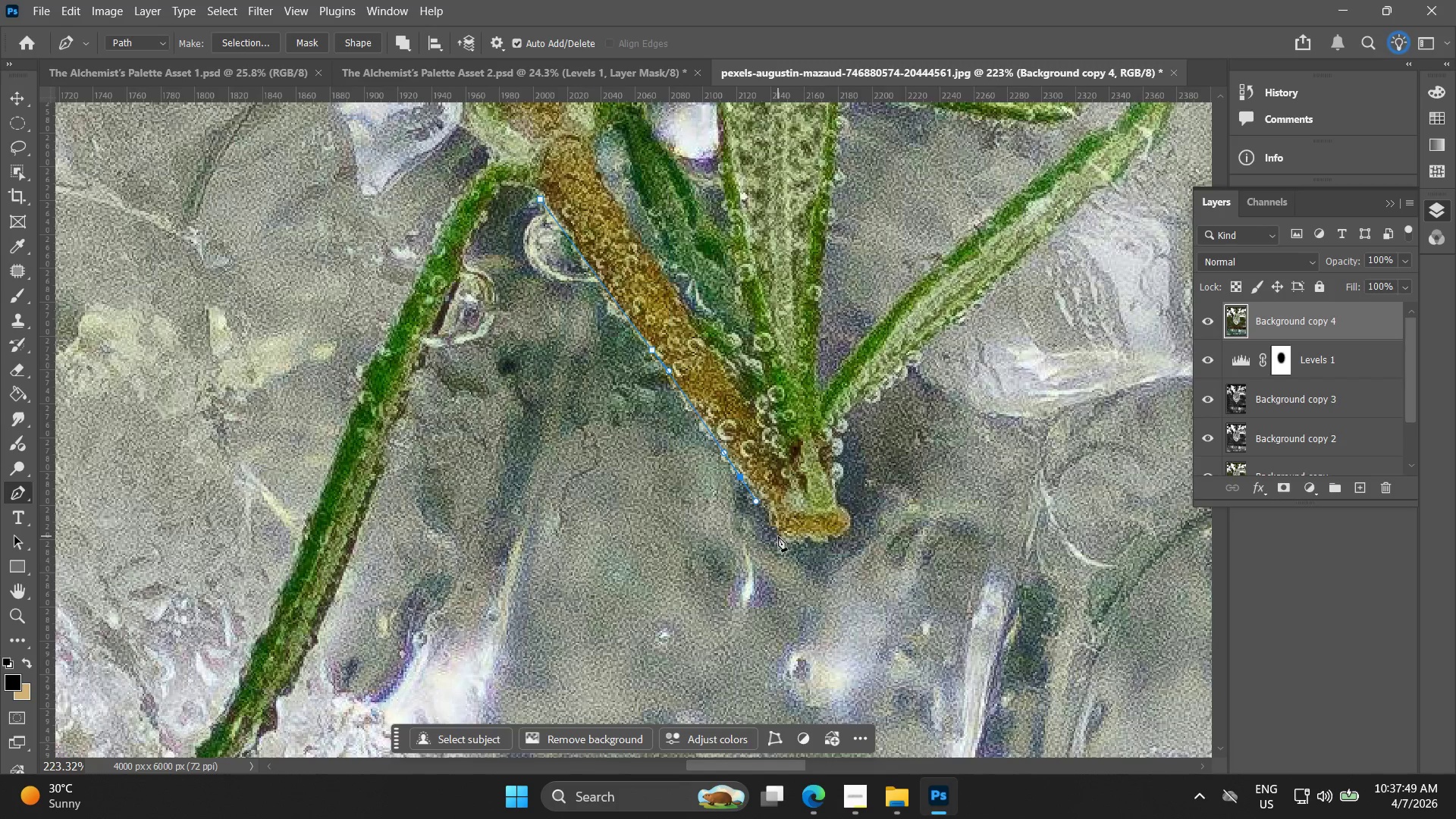 
left_click_drag(start_coordinate=[778, 536], to_coordinate=[784, 550])
 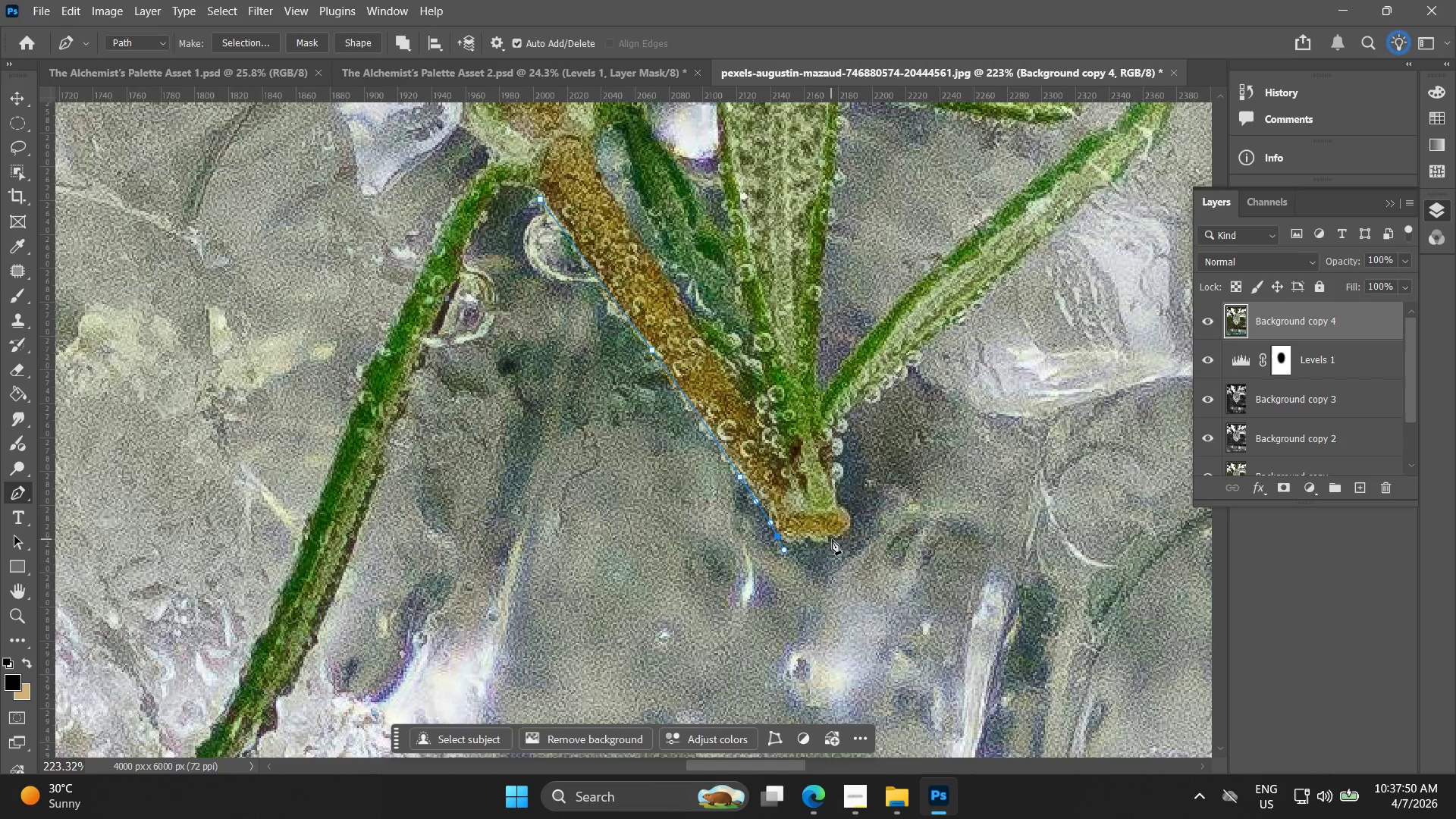 
left_click_drag(start_coordinate=[832, 538], to_coordinate=[846, 543])
 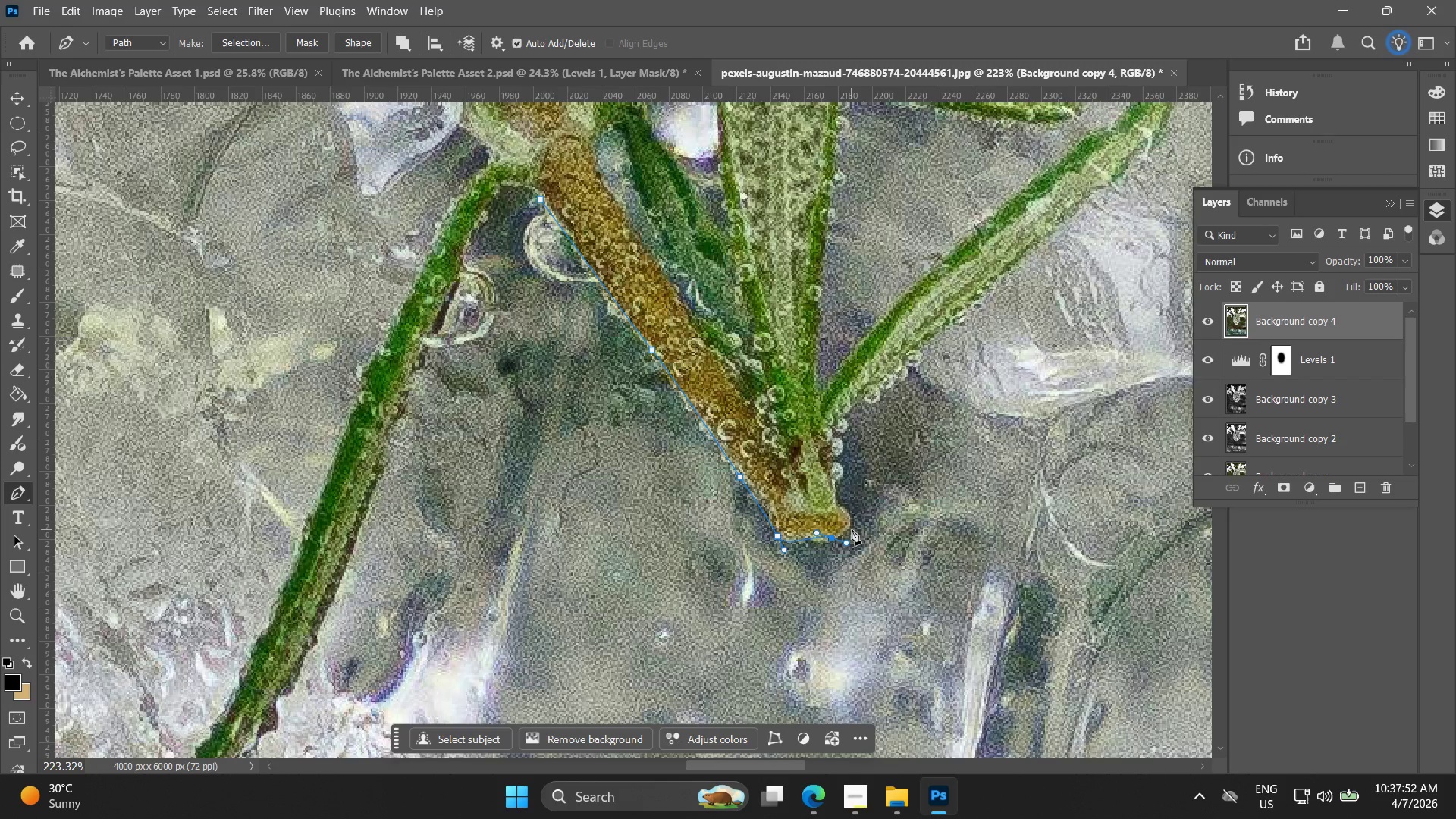 
left_click_drag(start_coordinate=[852, 529], to_coordinate=[852, 526])
 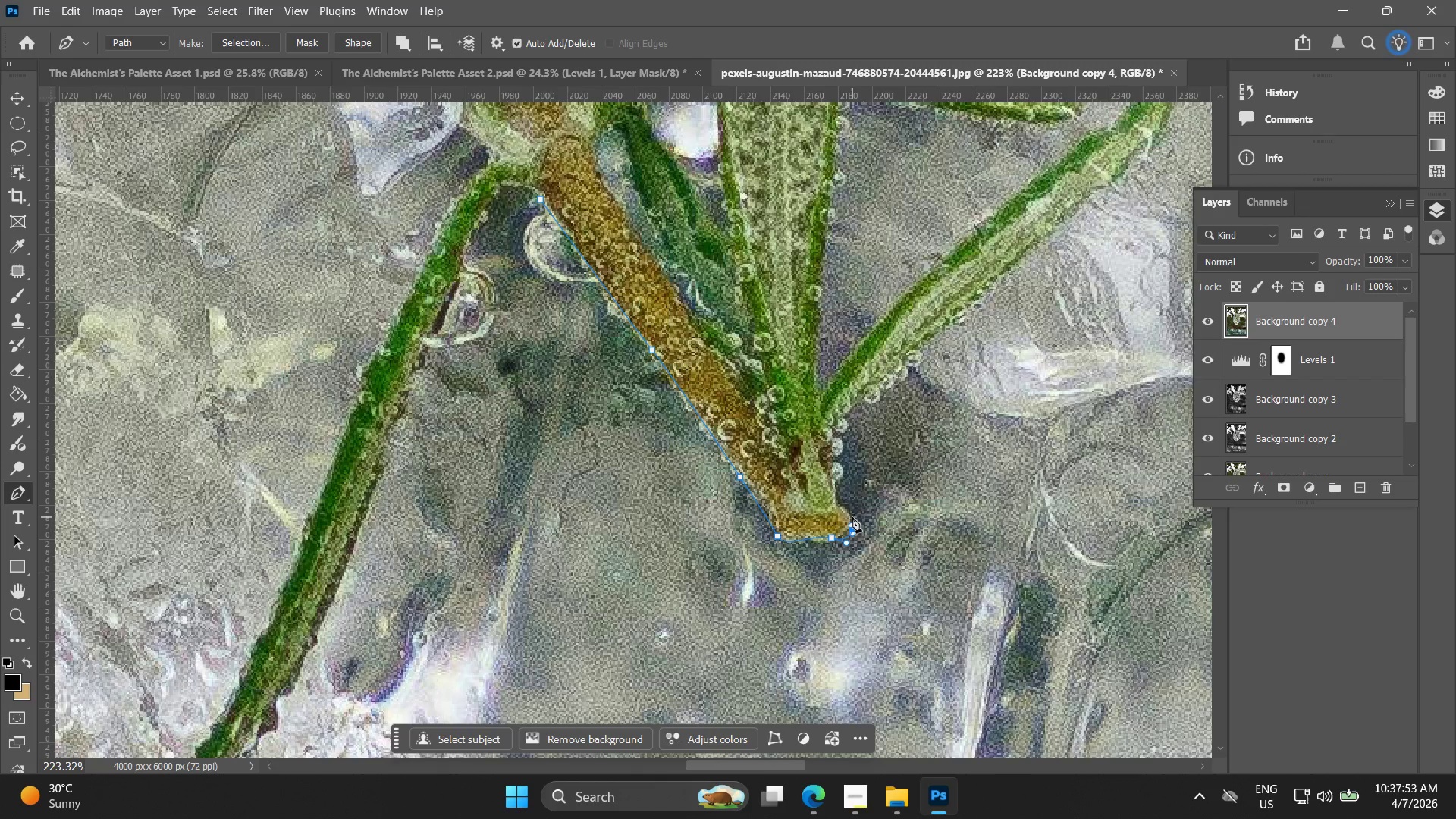 
key(Control+ControlLeft)
 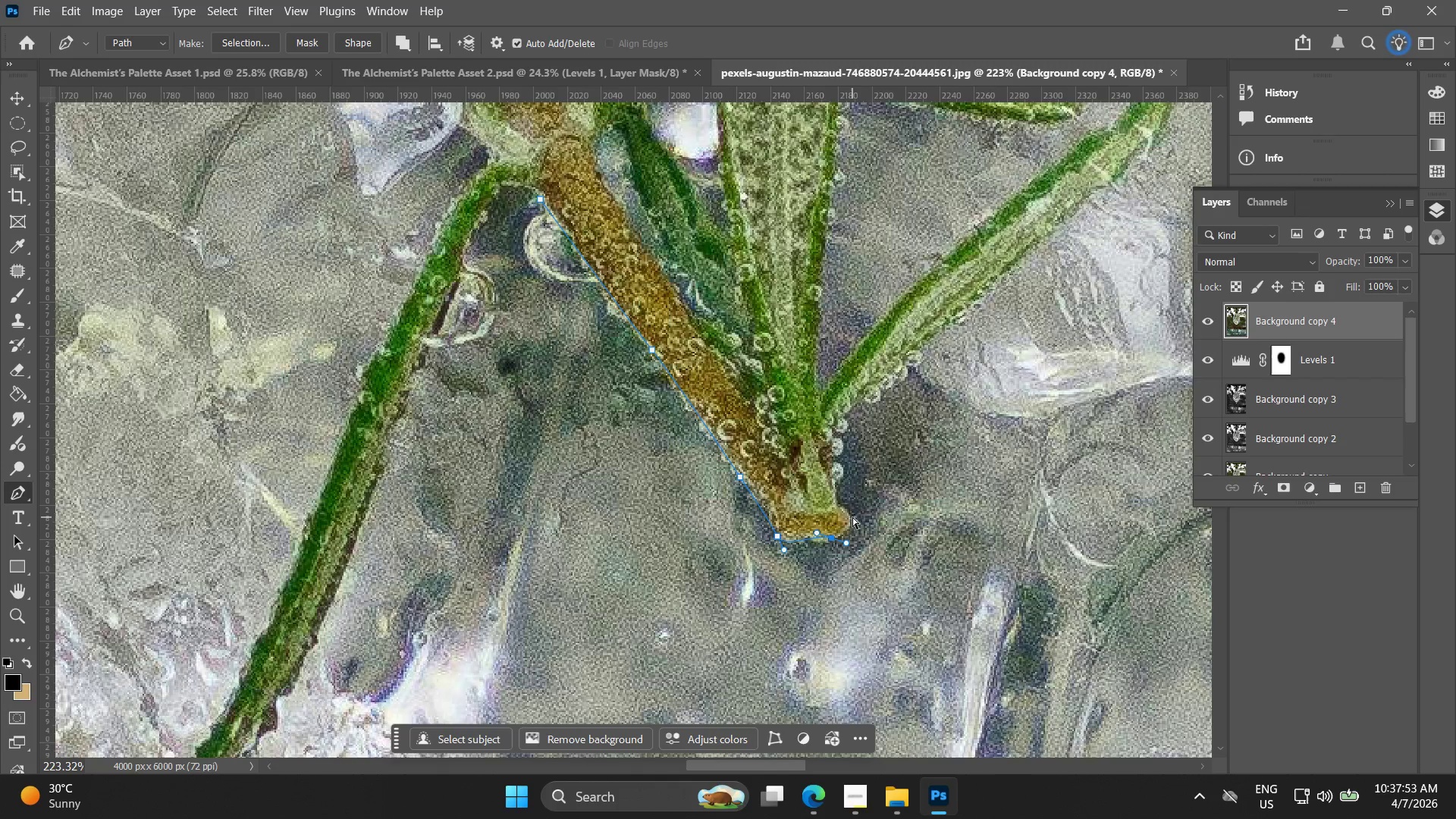 
key(Control+Z)
 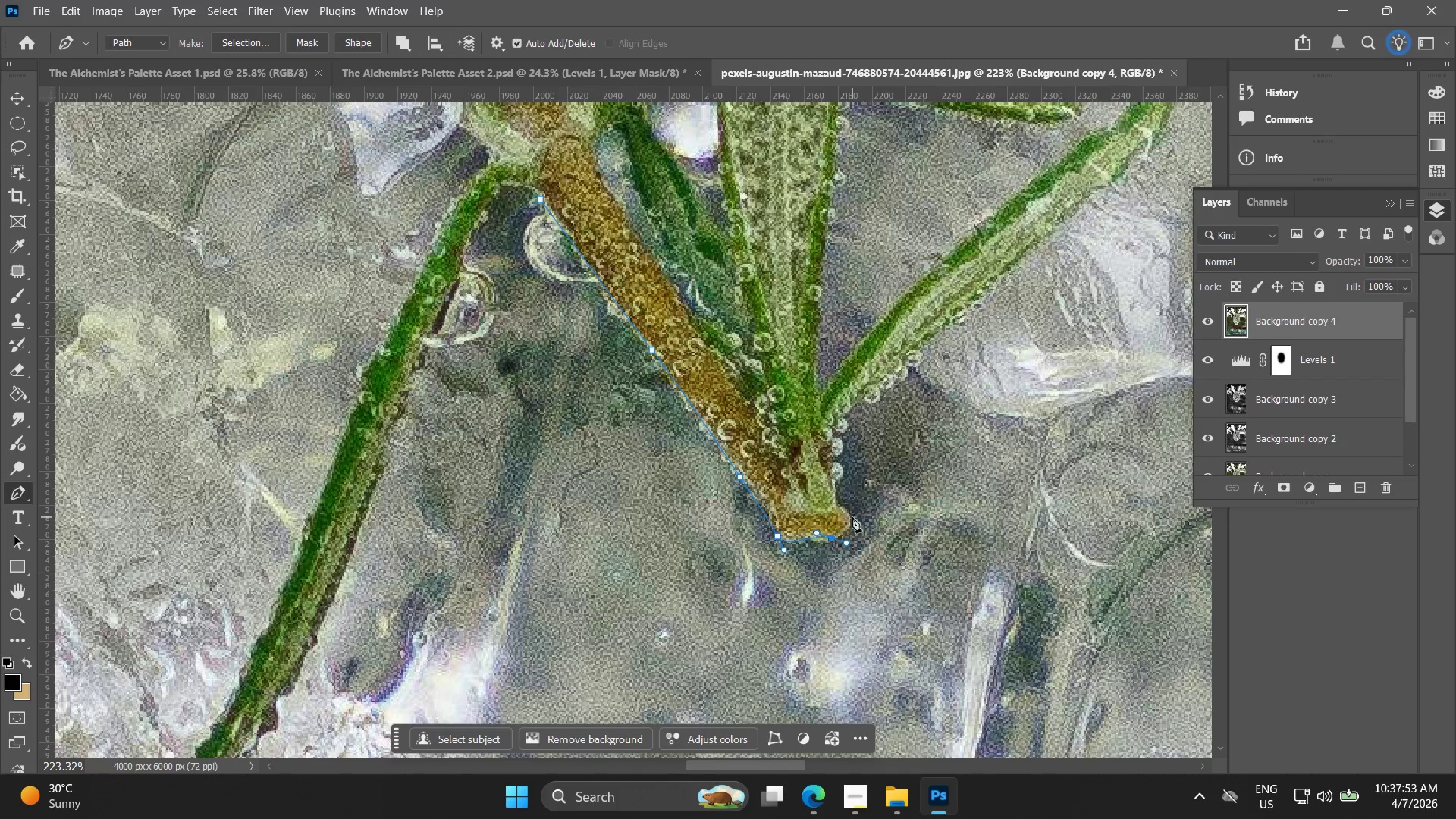 
left_click_drag(start_coordinate=[852, 517], to_coordinate=[846, 504])
 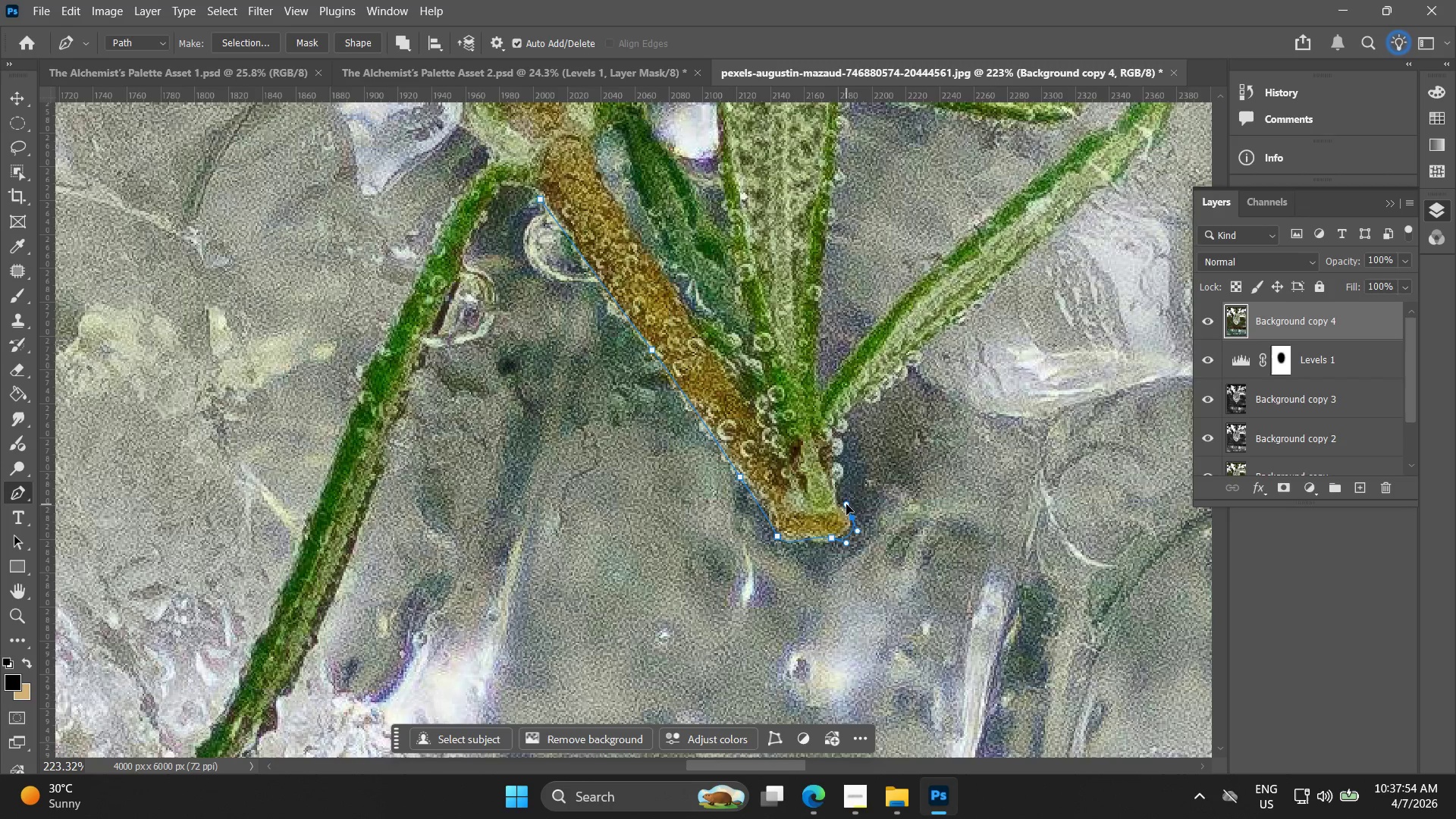 
key(Control+ControlLeft)
 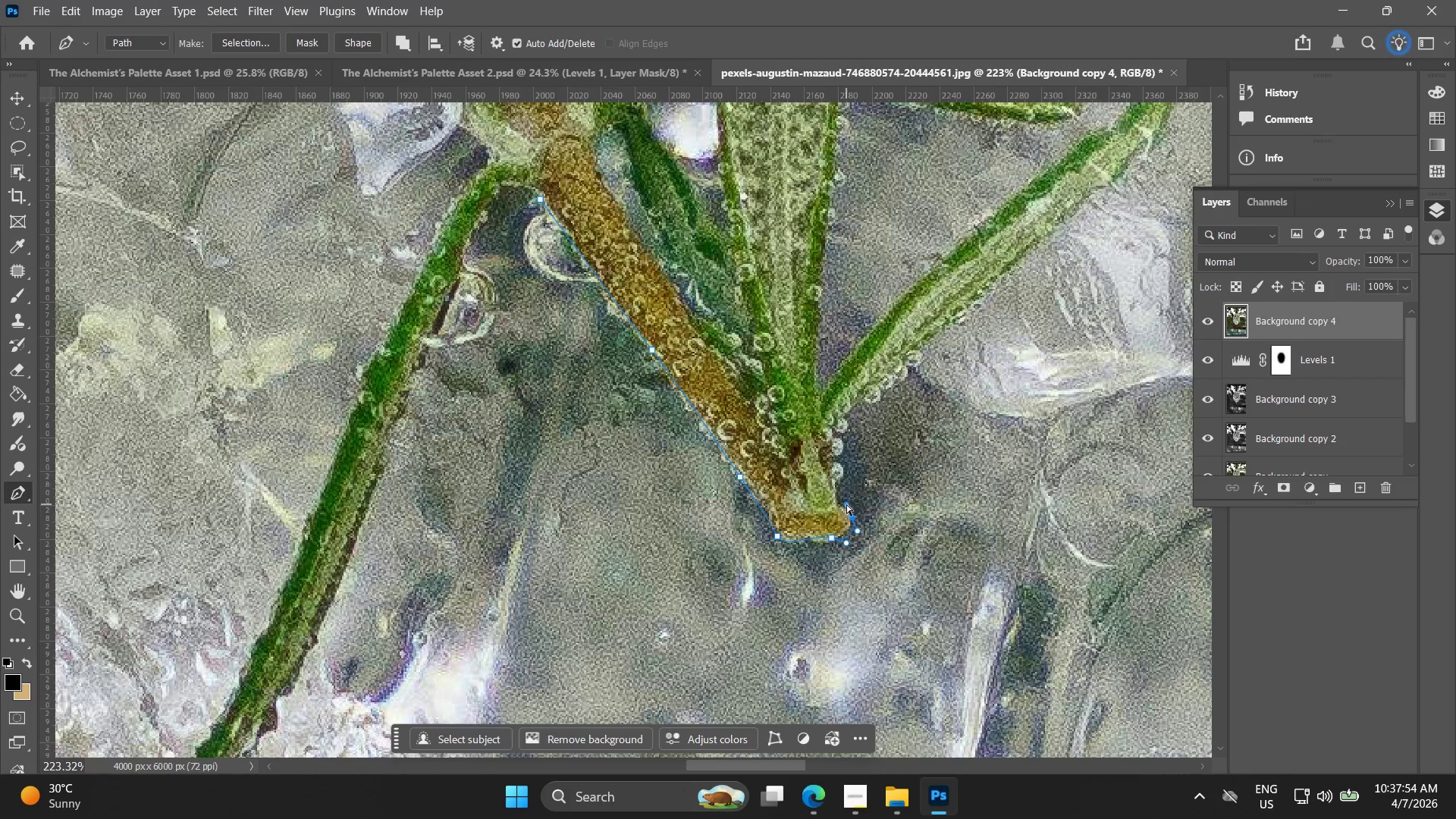 
key(Control+Z)
 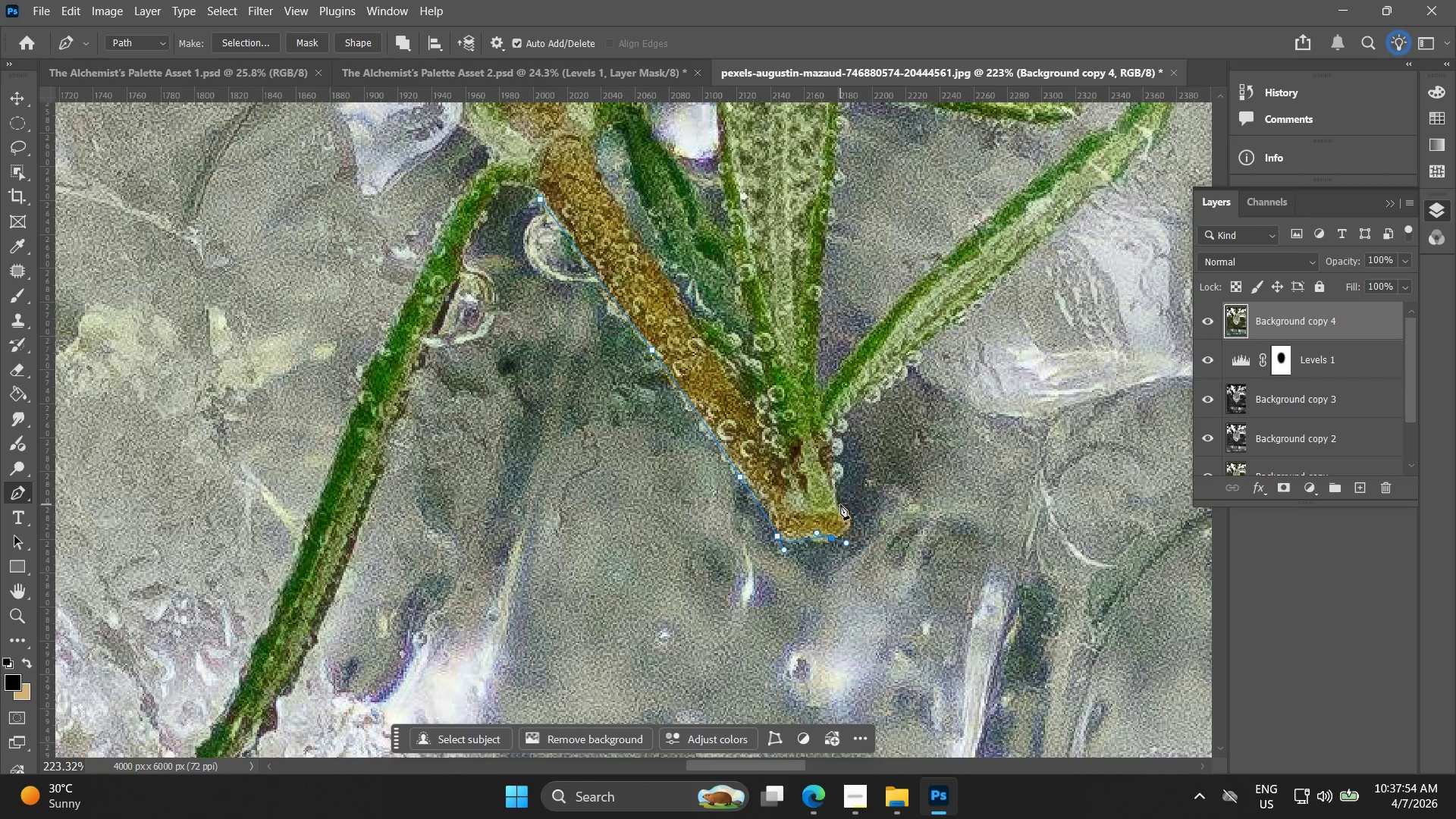 
left_click_drag(start_coordinate=[840, 504], to_coordinate=[833, 500])
 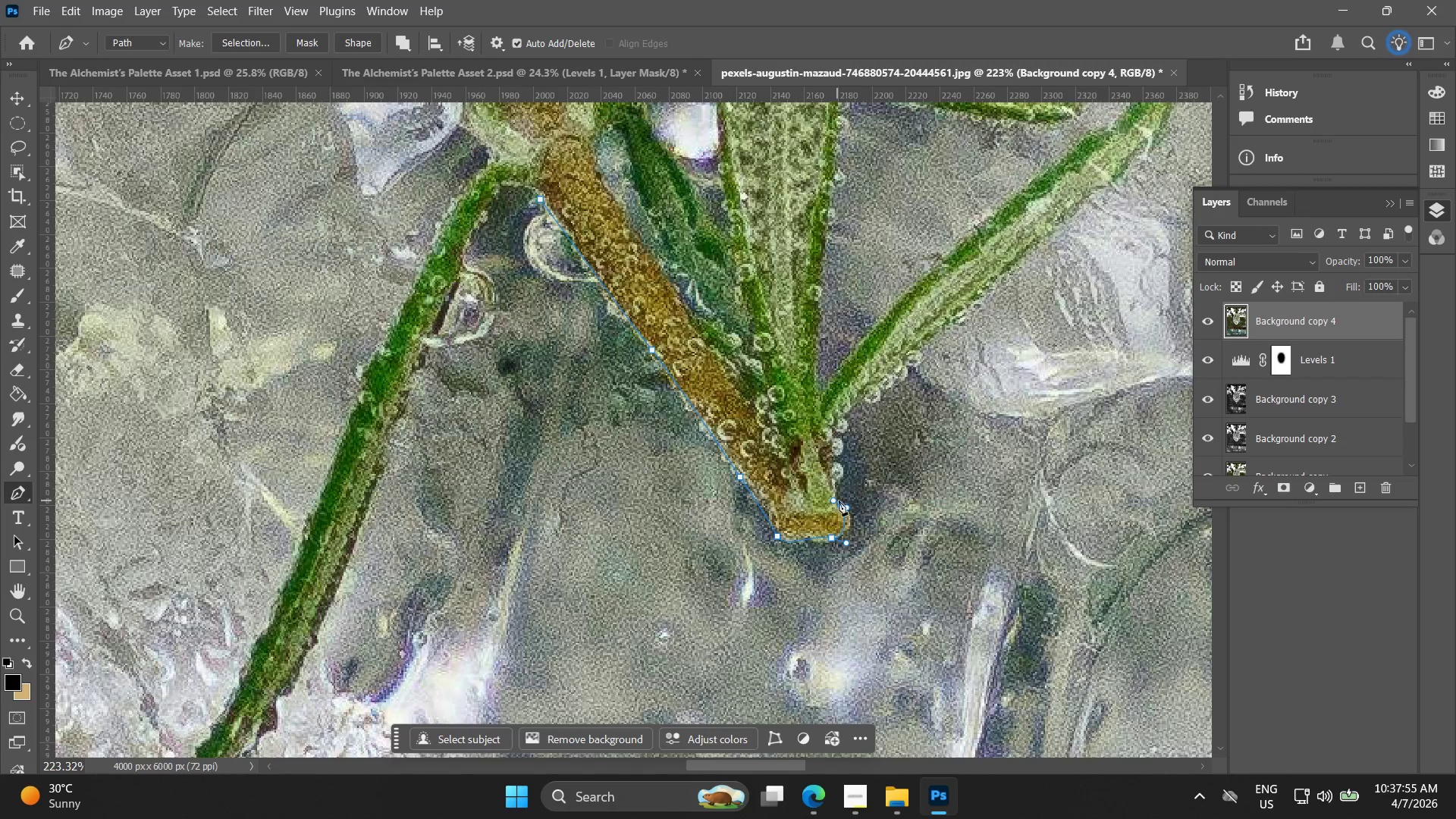 
key(Control+ControlLeft)
 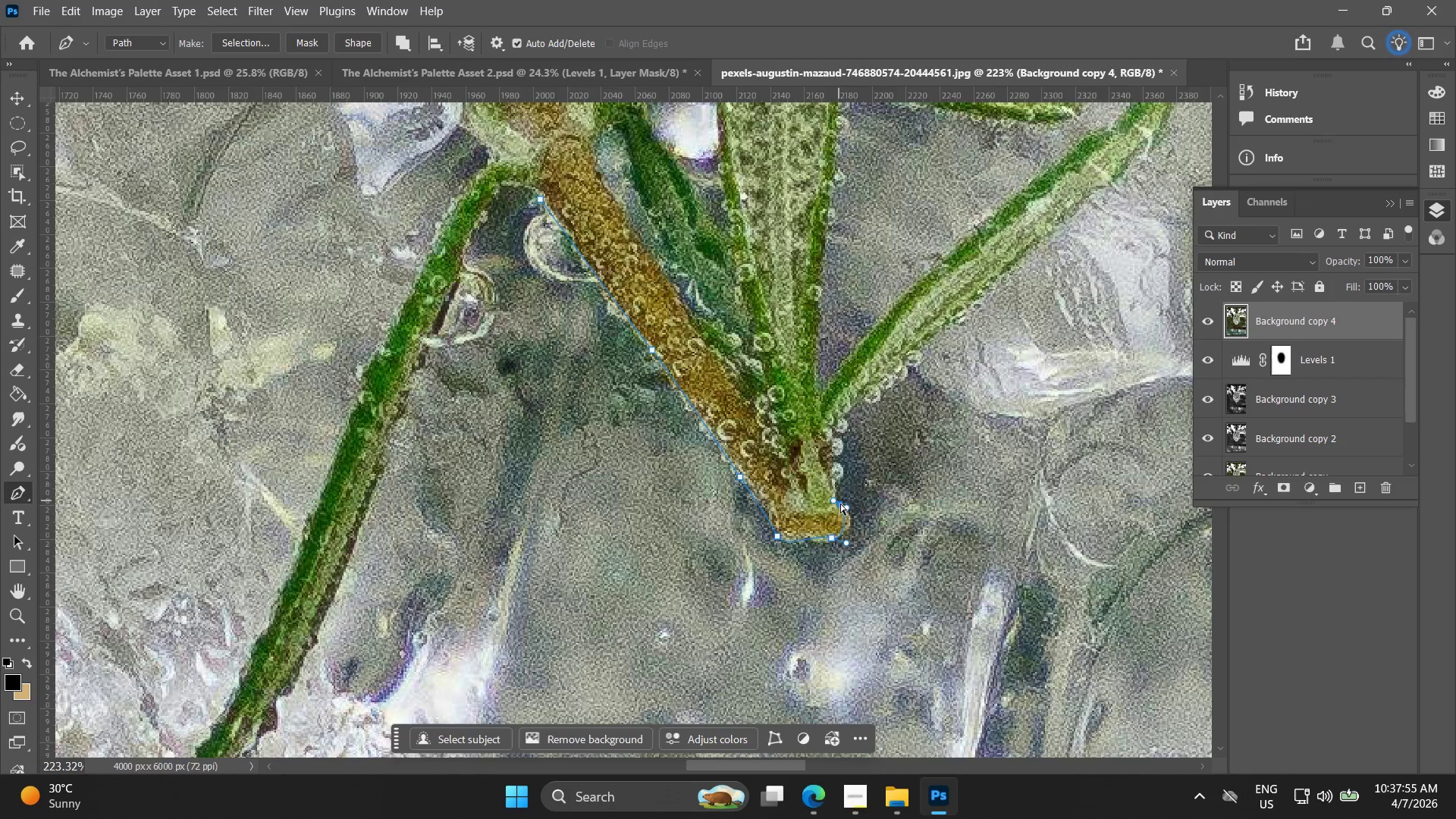 
key(Control+Z)
 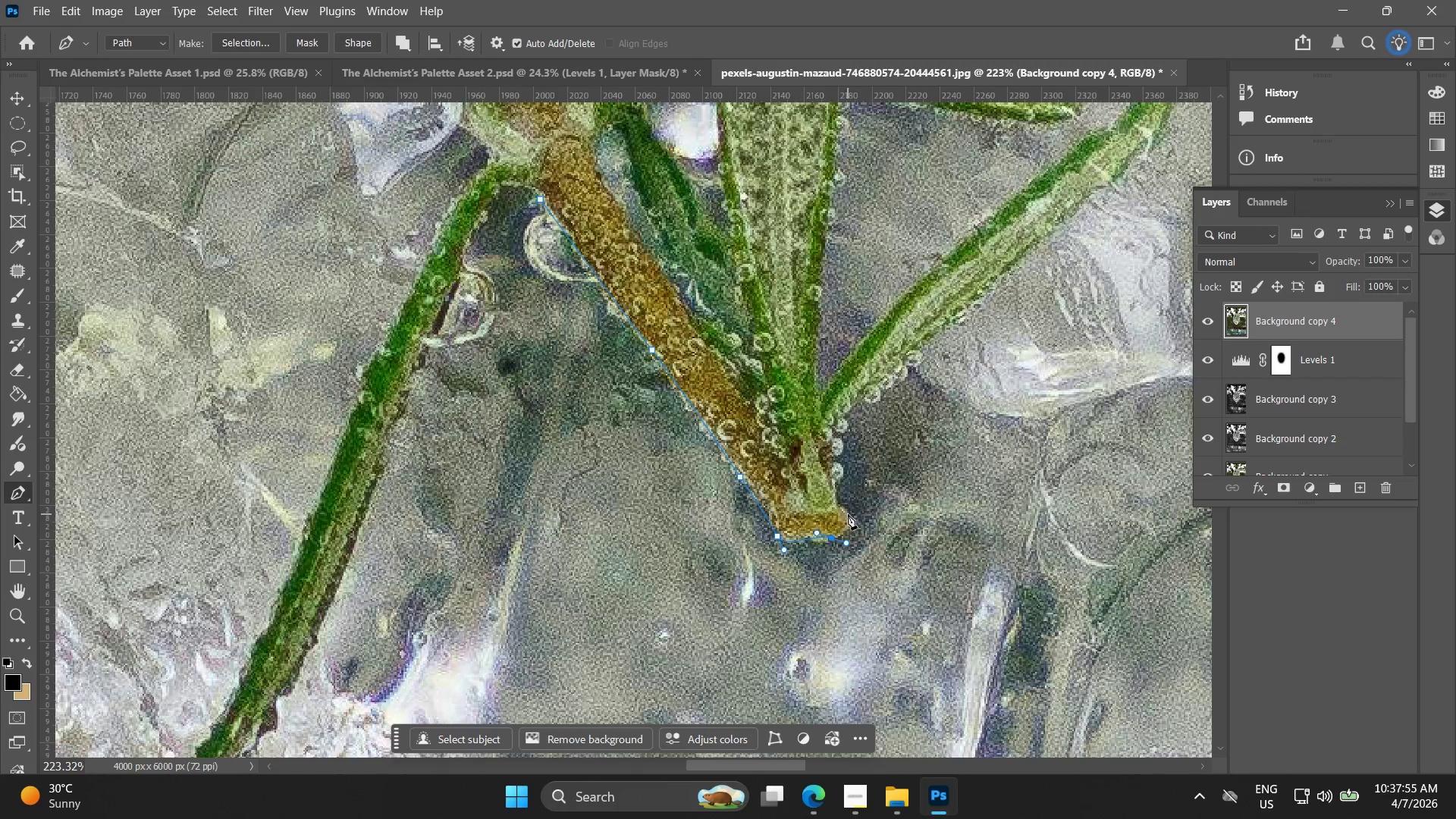 
hold_key(key=AltLeft, duration=0.78)
scroll: coordinate [842, 537], scroll_direction: up, amount: 8.0
 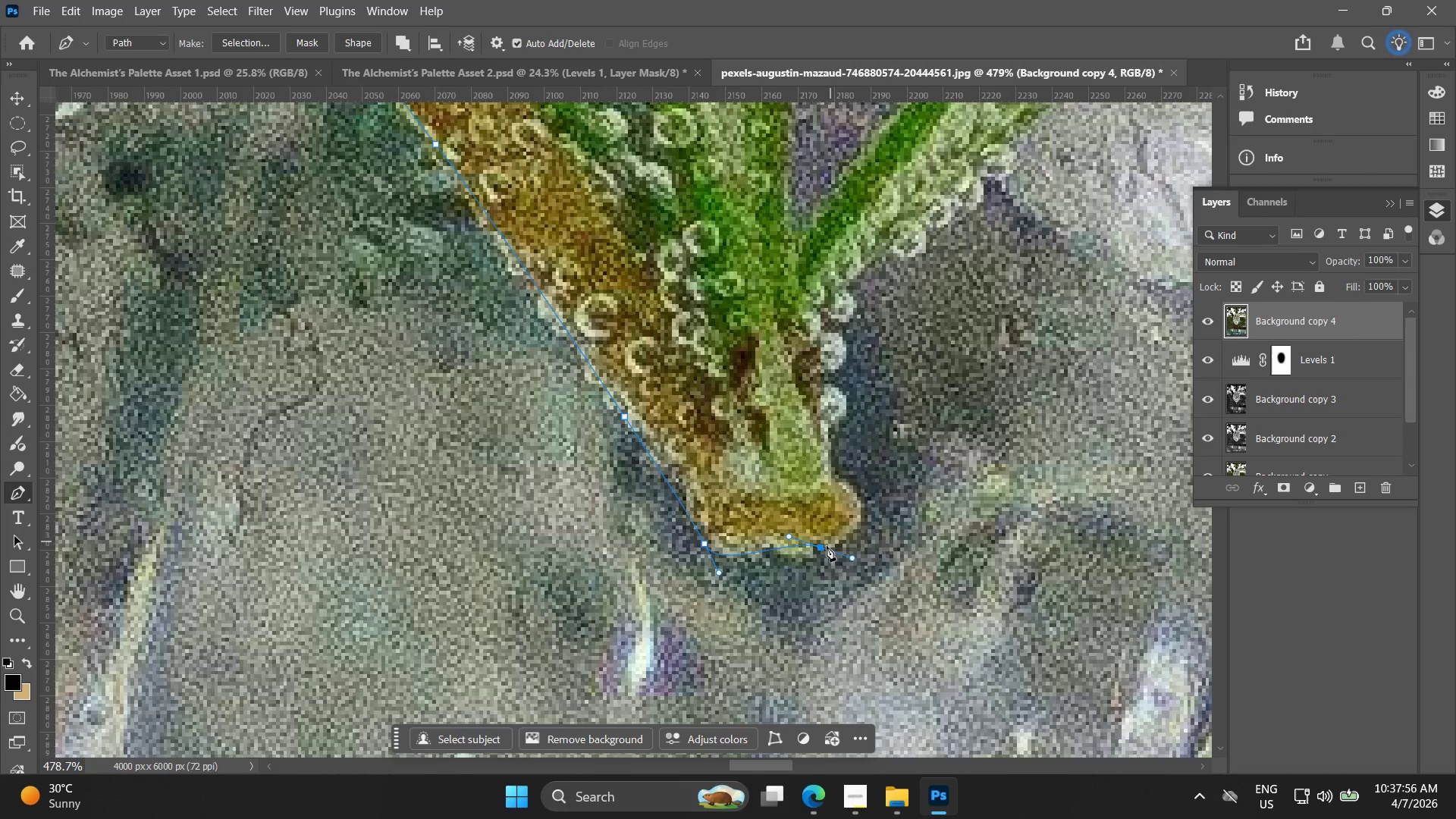 
key(Control+Z)
 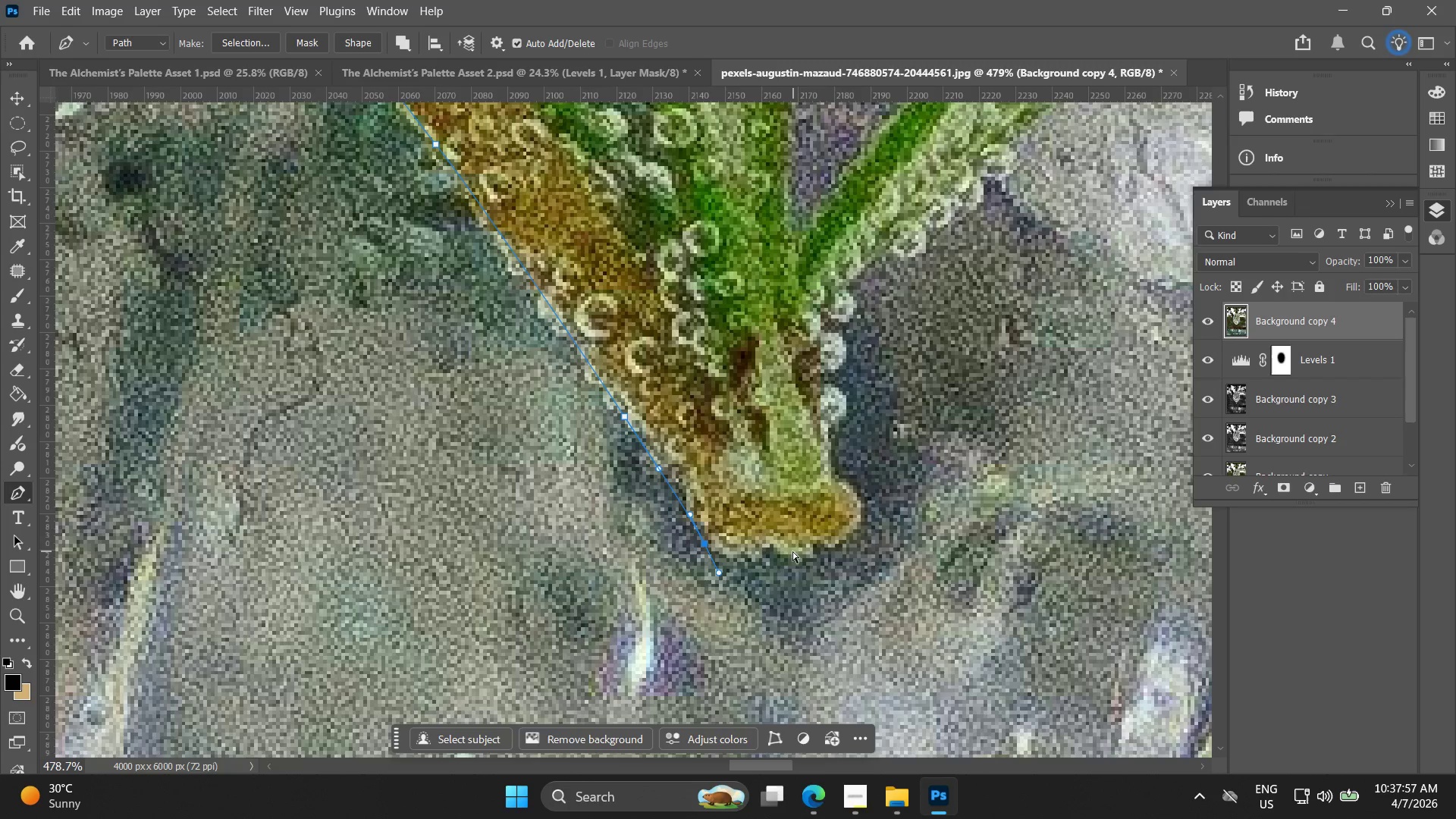 
hold_key(key=AltLeft, duration=0.31)
 